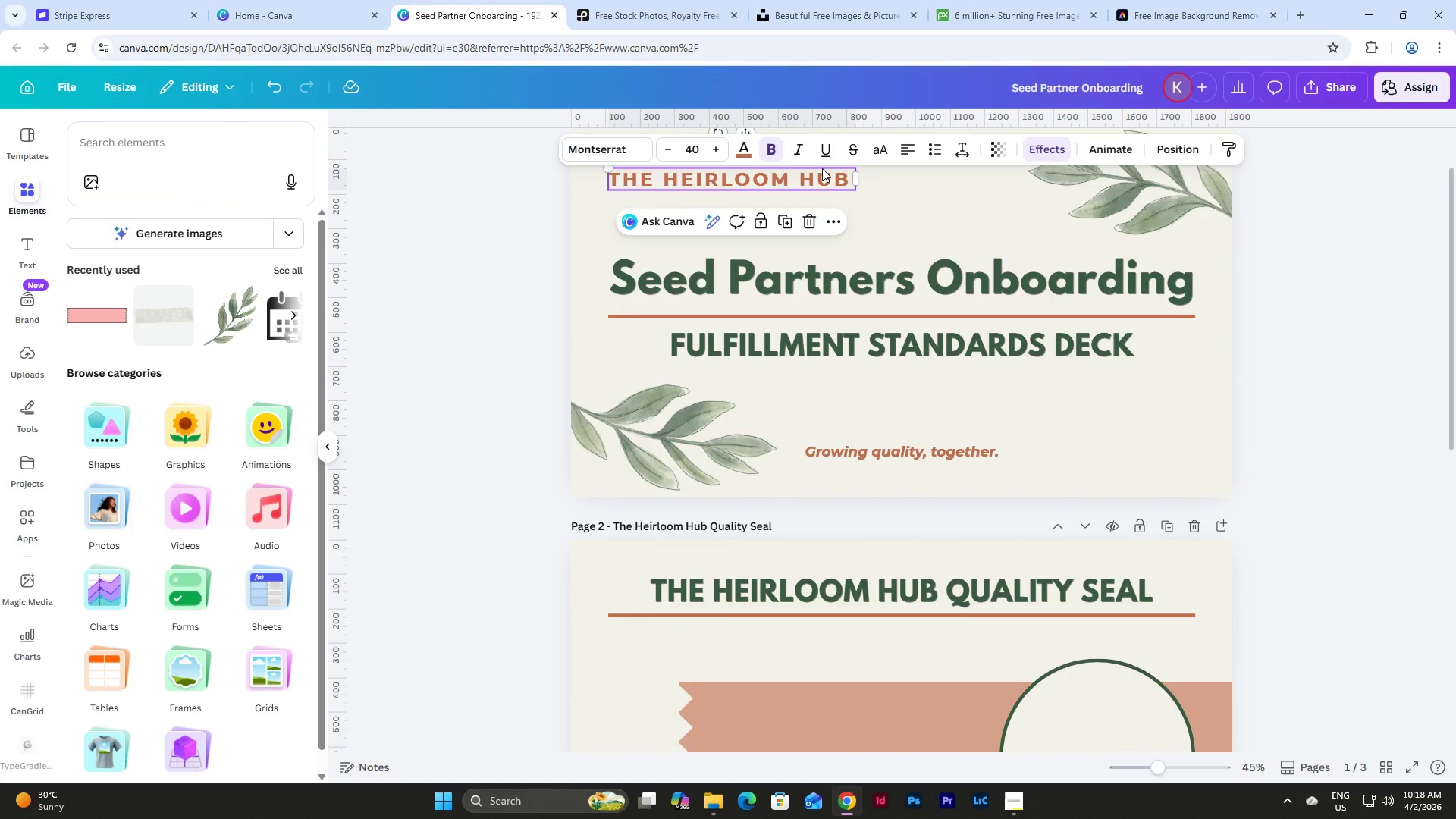 
key(Control+C)
 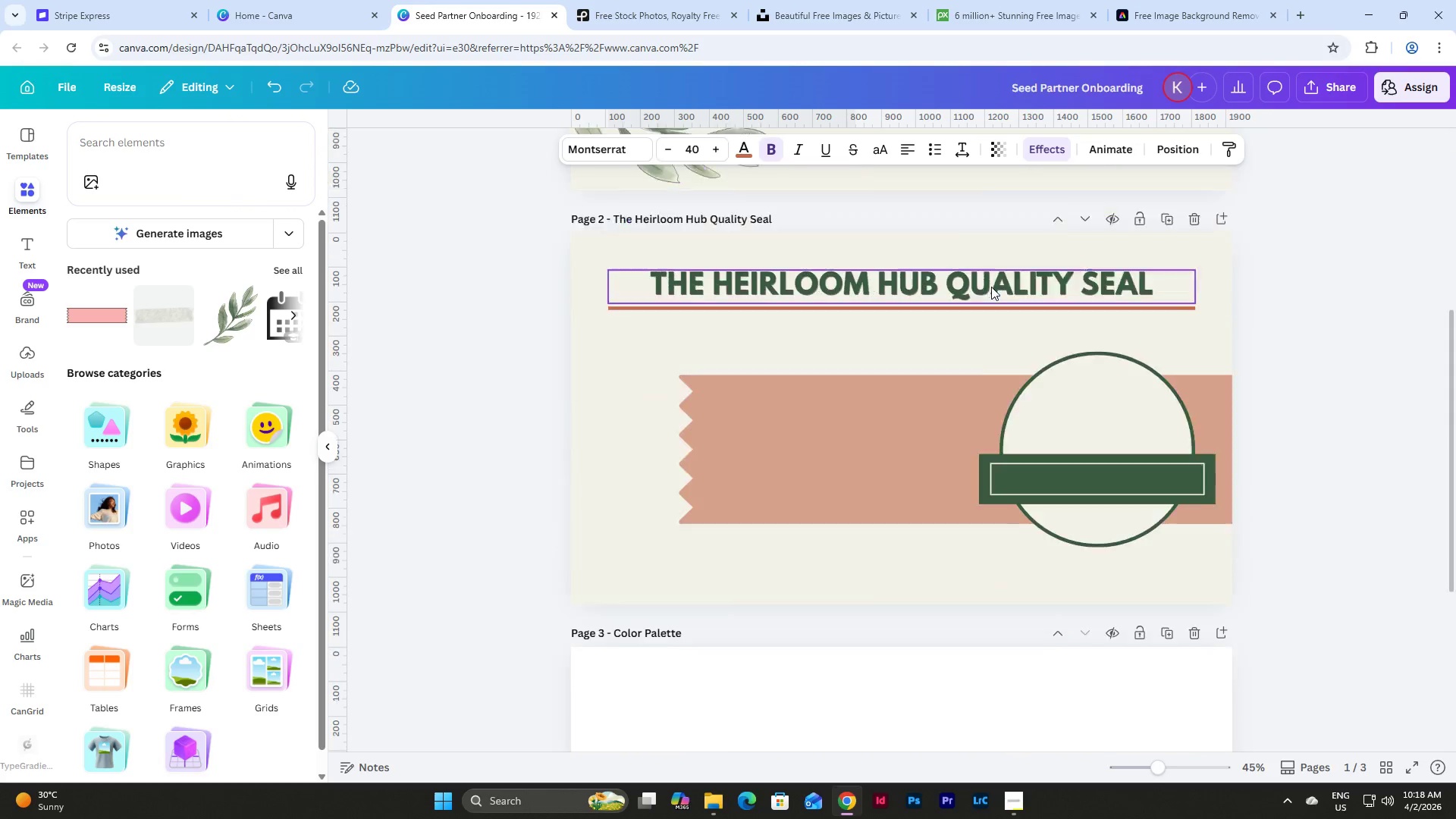 
scroll: coordinate [991, 287], scroll_direction: down, amount: 5.0
 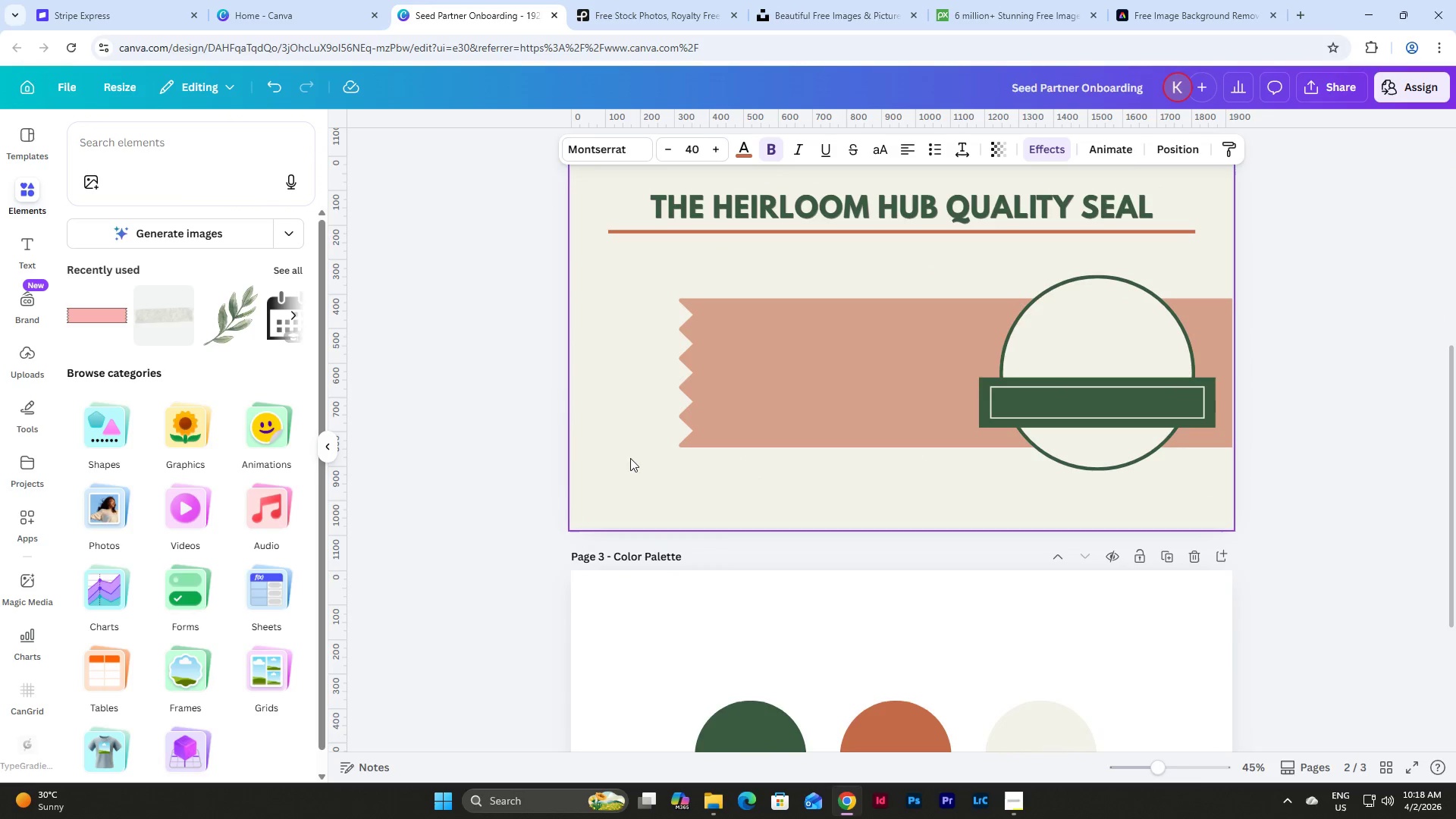 
left_click([653, 469])
 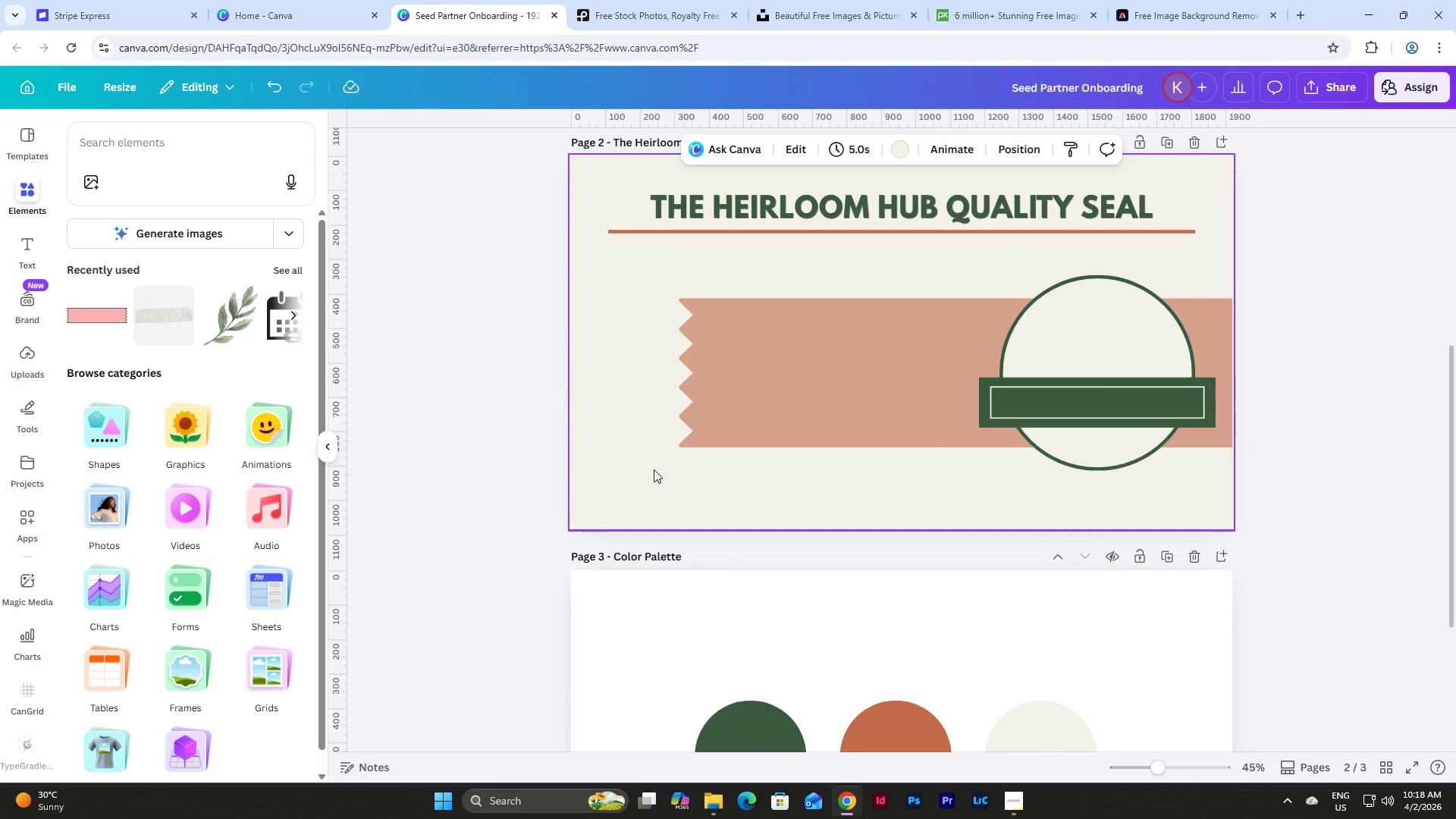 
key(Control+V)
 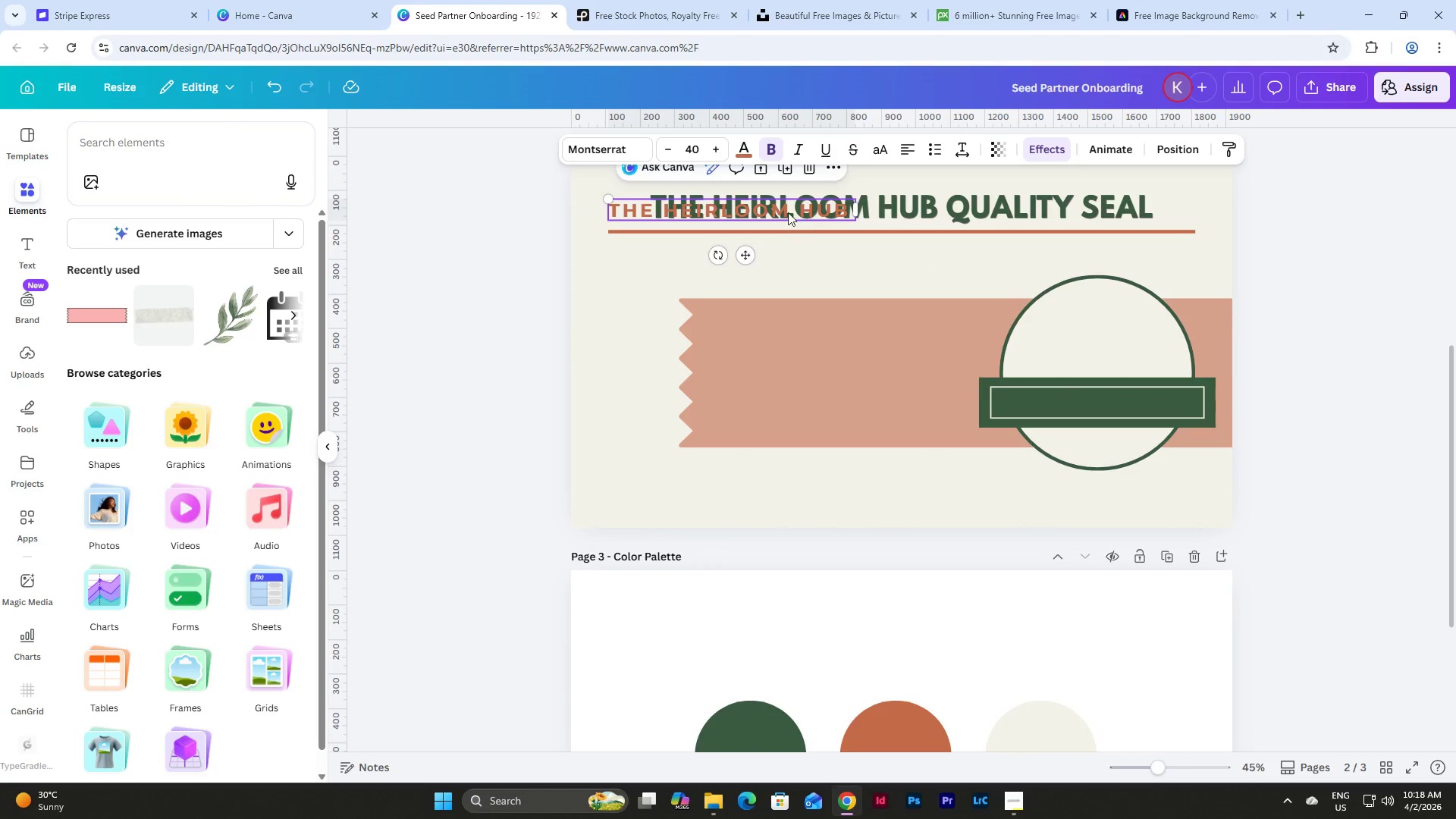 
left_click_drag(start_coordinate=[788, 206], to_coordinate=[838, 483])
 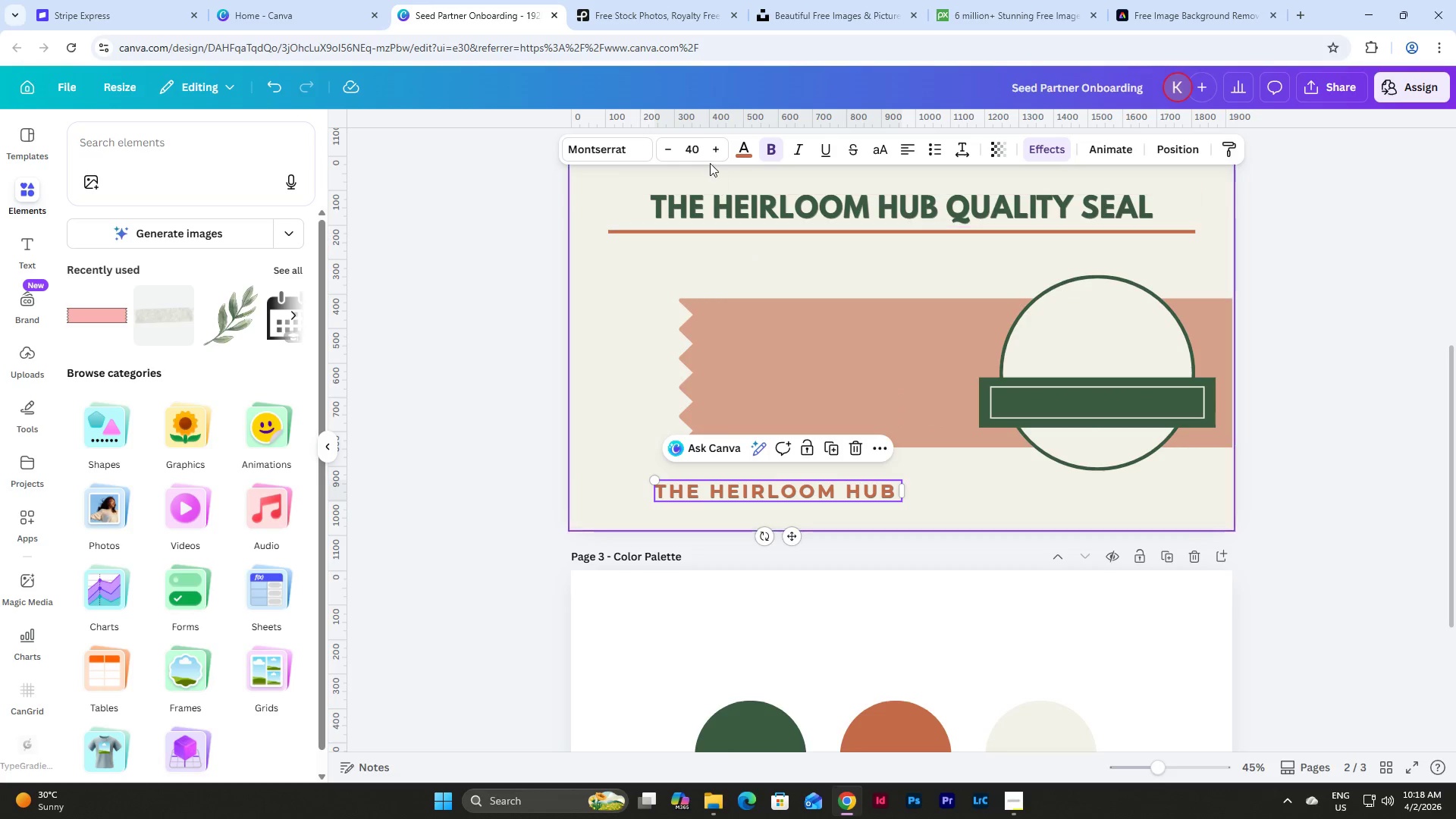 
left_click([852, 447])
 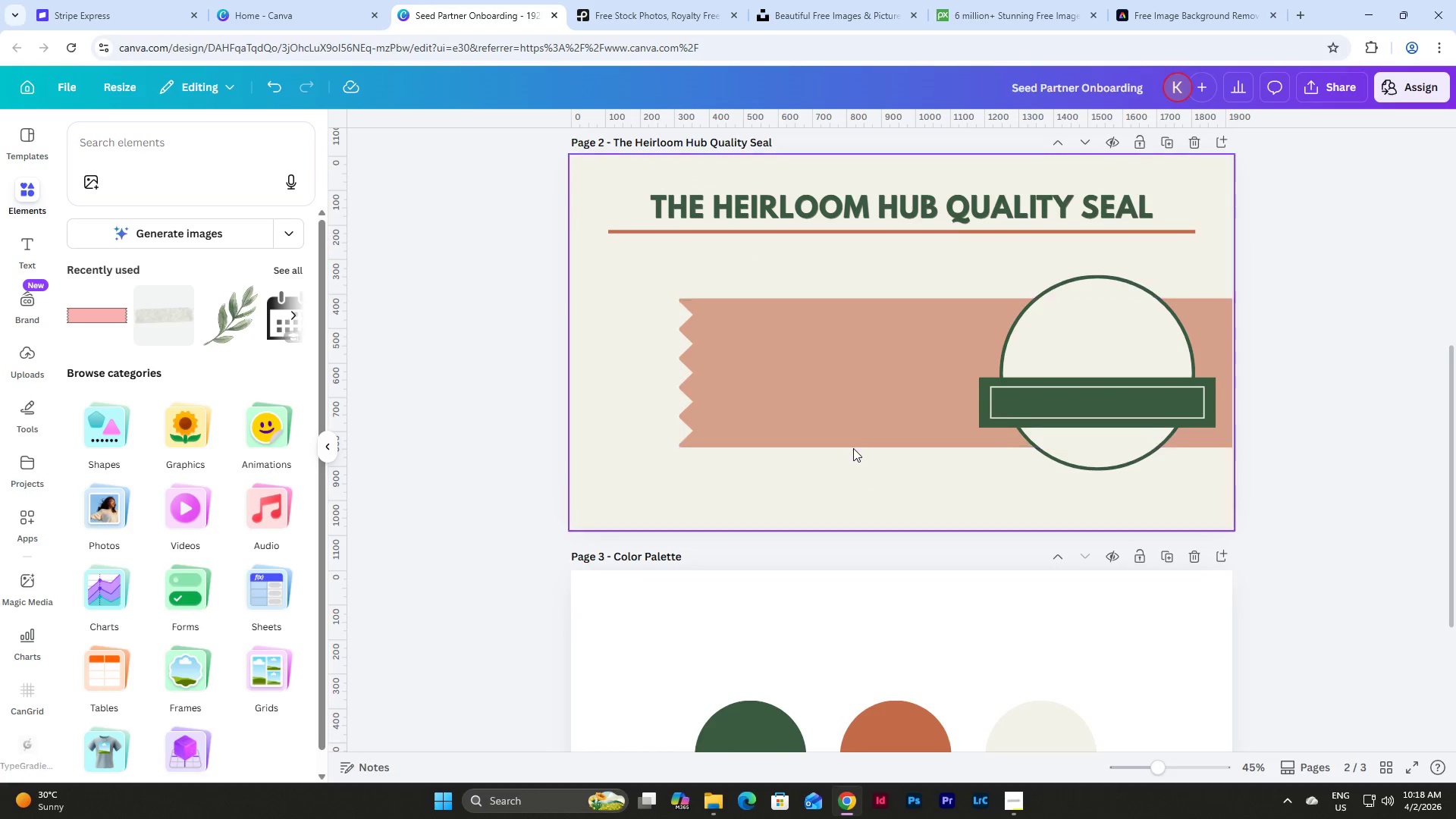 
scroll: coordinate [853, 448], scroll_direction: up, amount: 4.0
 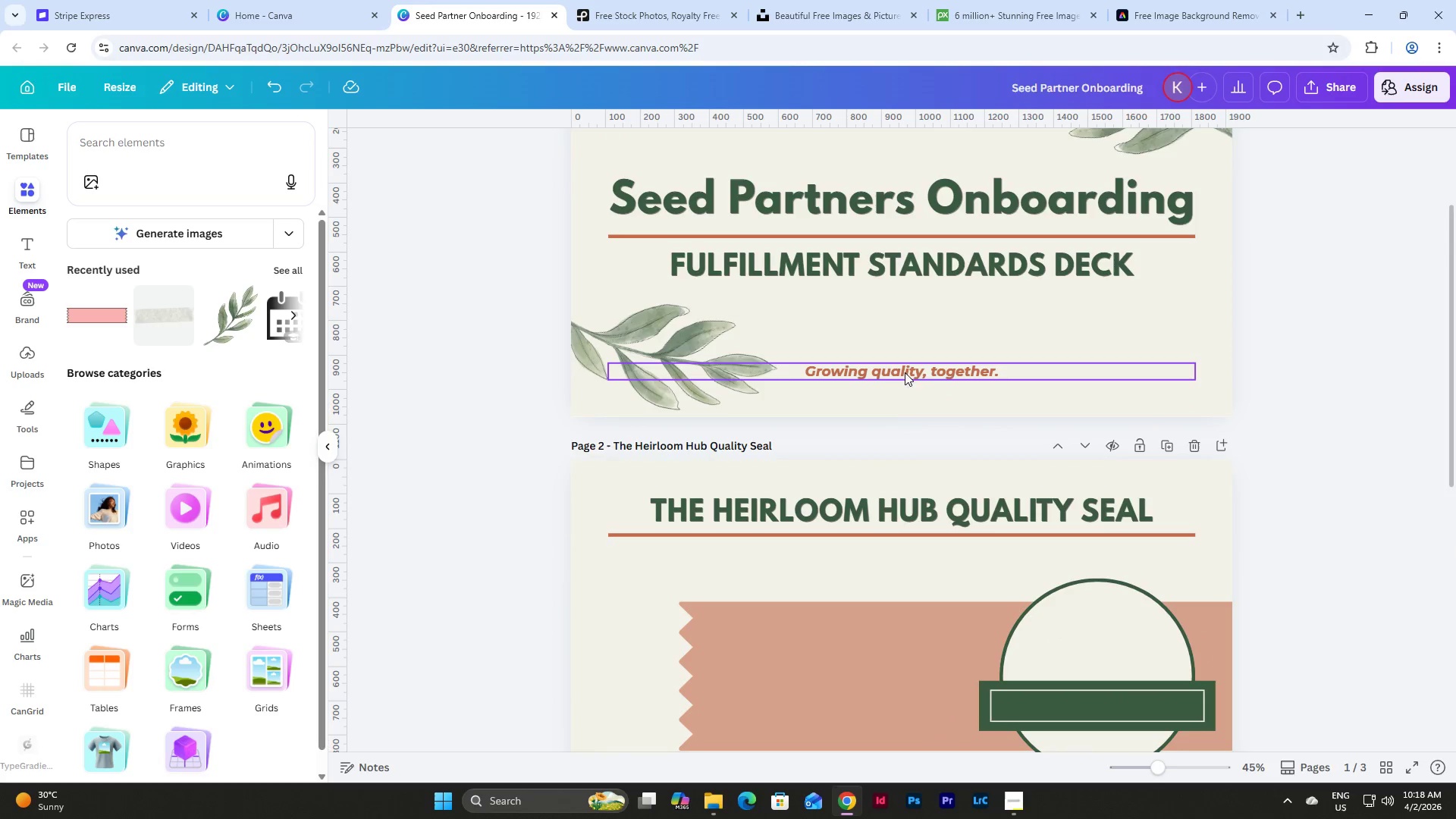 
left_click([905, 370])
 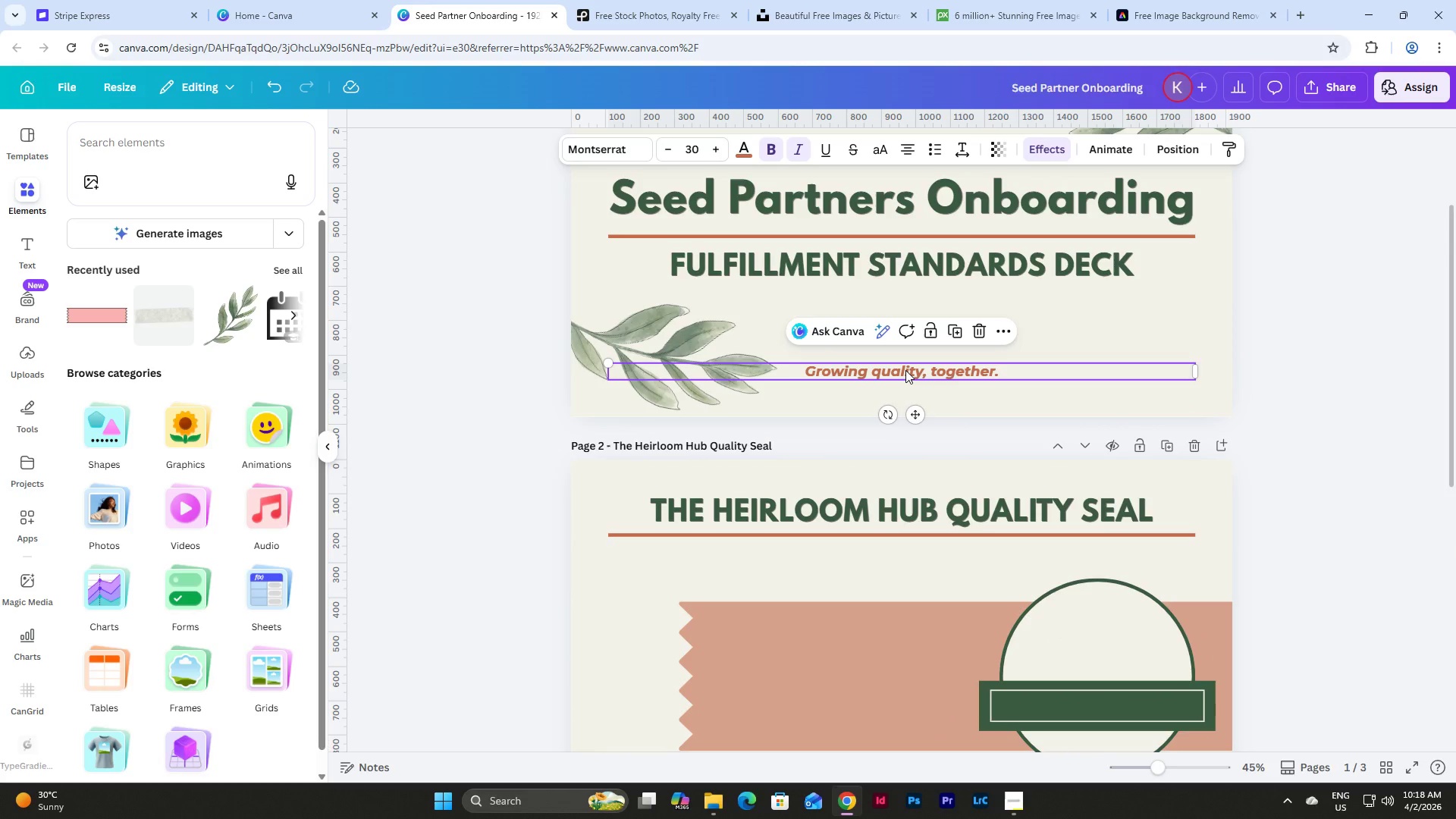 
key(Control+C)
 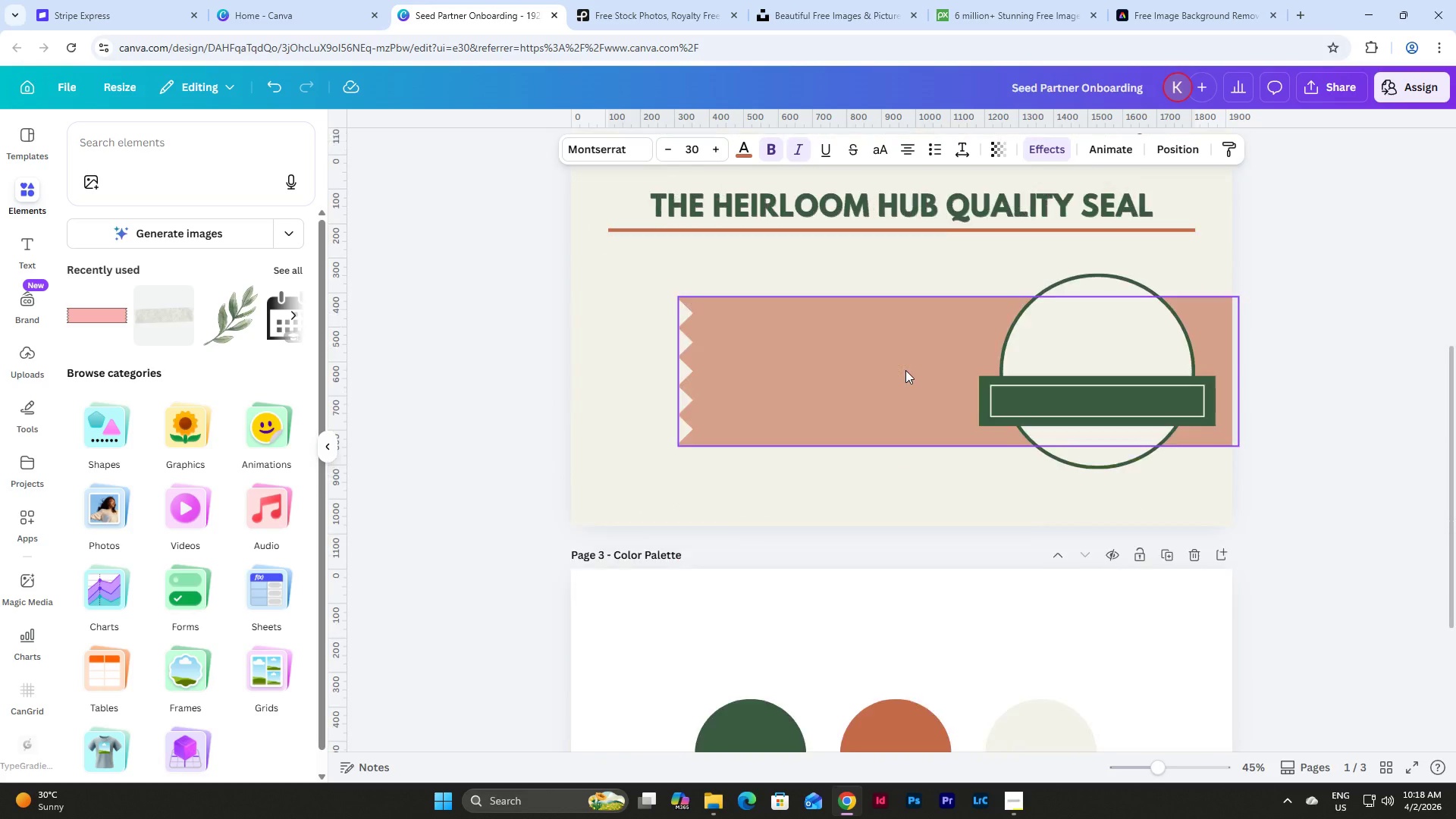 
left_click([789, 490])
 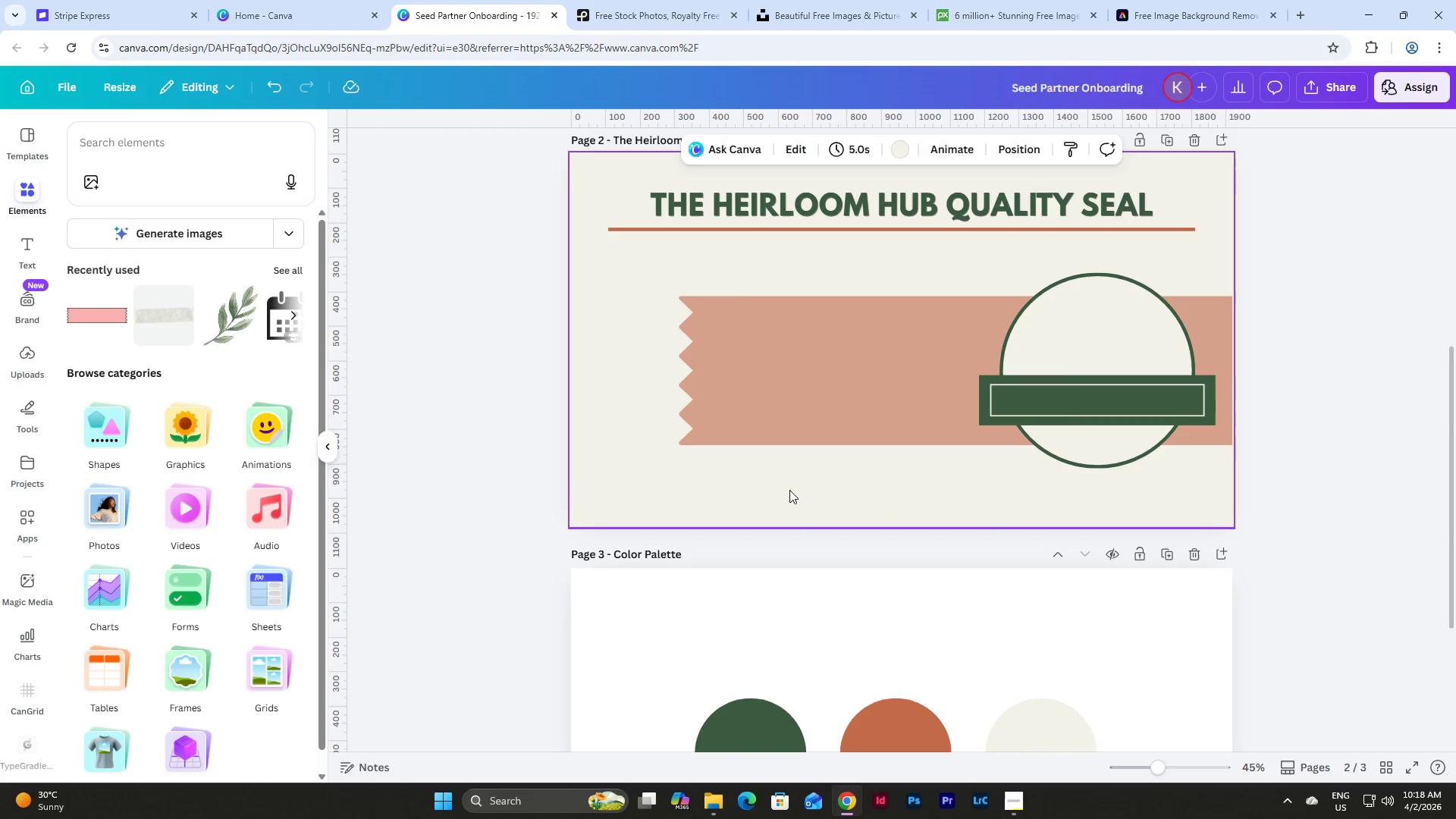 
scroll: coordinate [905, 370], scroll_direction: down, amount: 4.0
 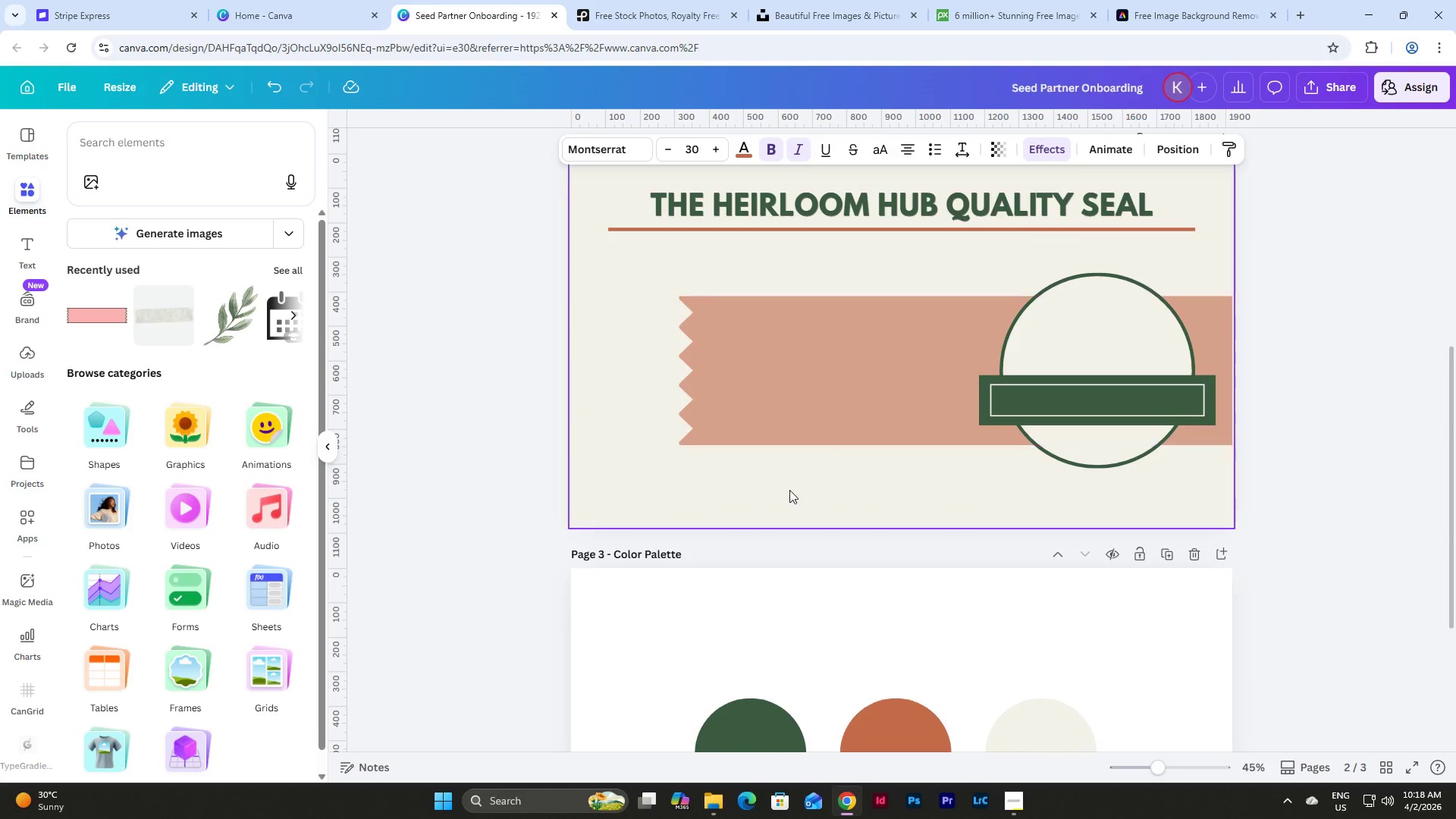 
key(Control+V)
 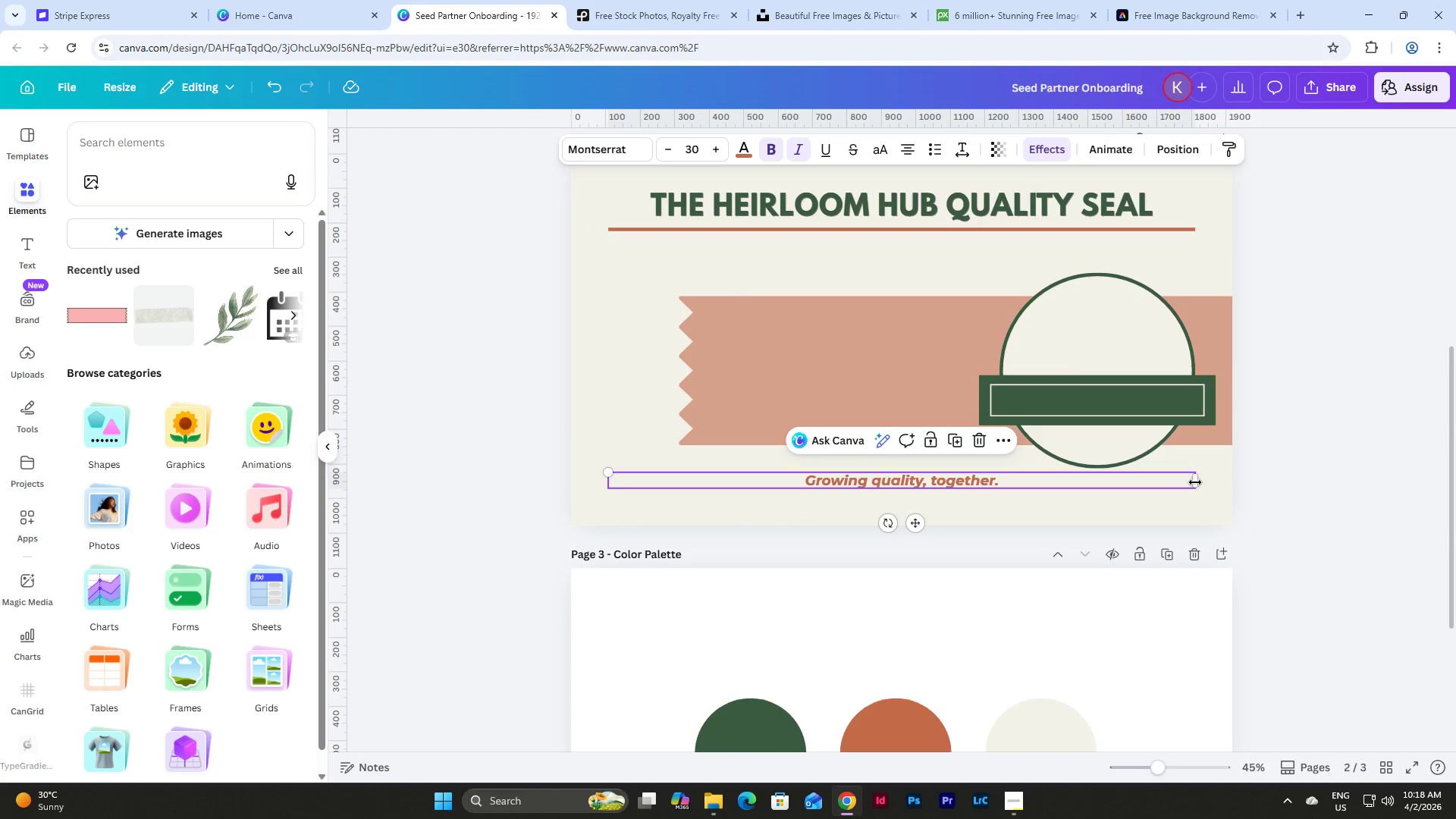 
left_click_drag(start_coordinate=[1197, 482], to_coordinate=[844, 469])
 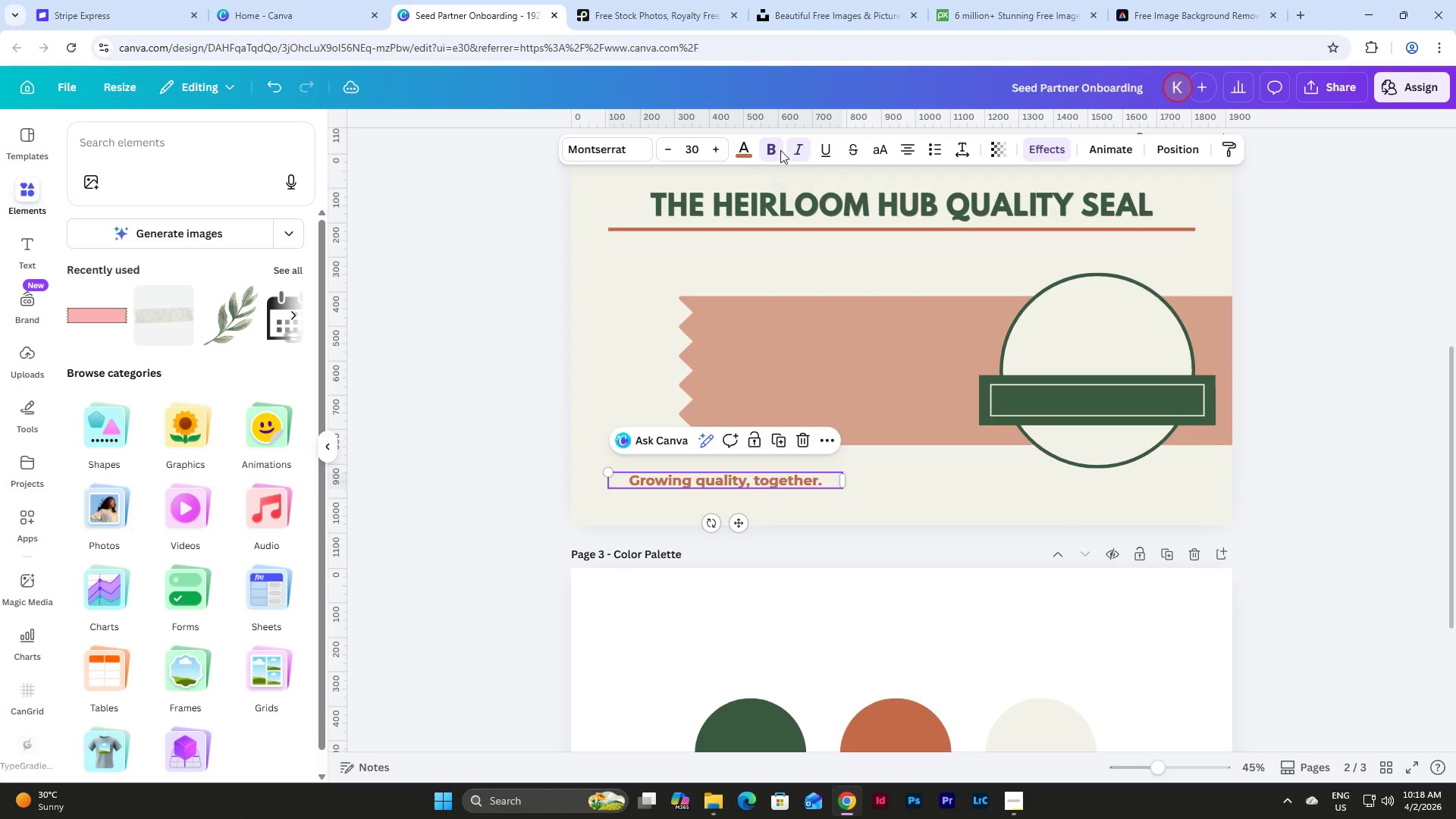 
double_click([769, 152])
 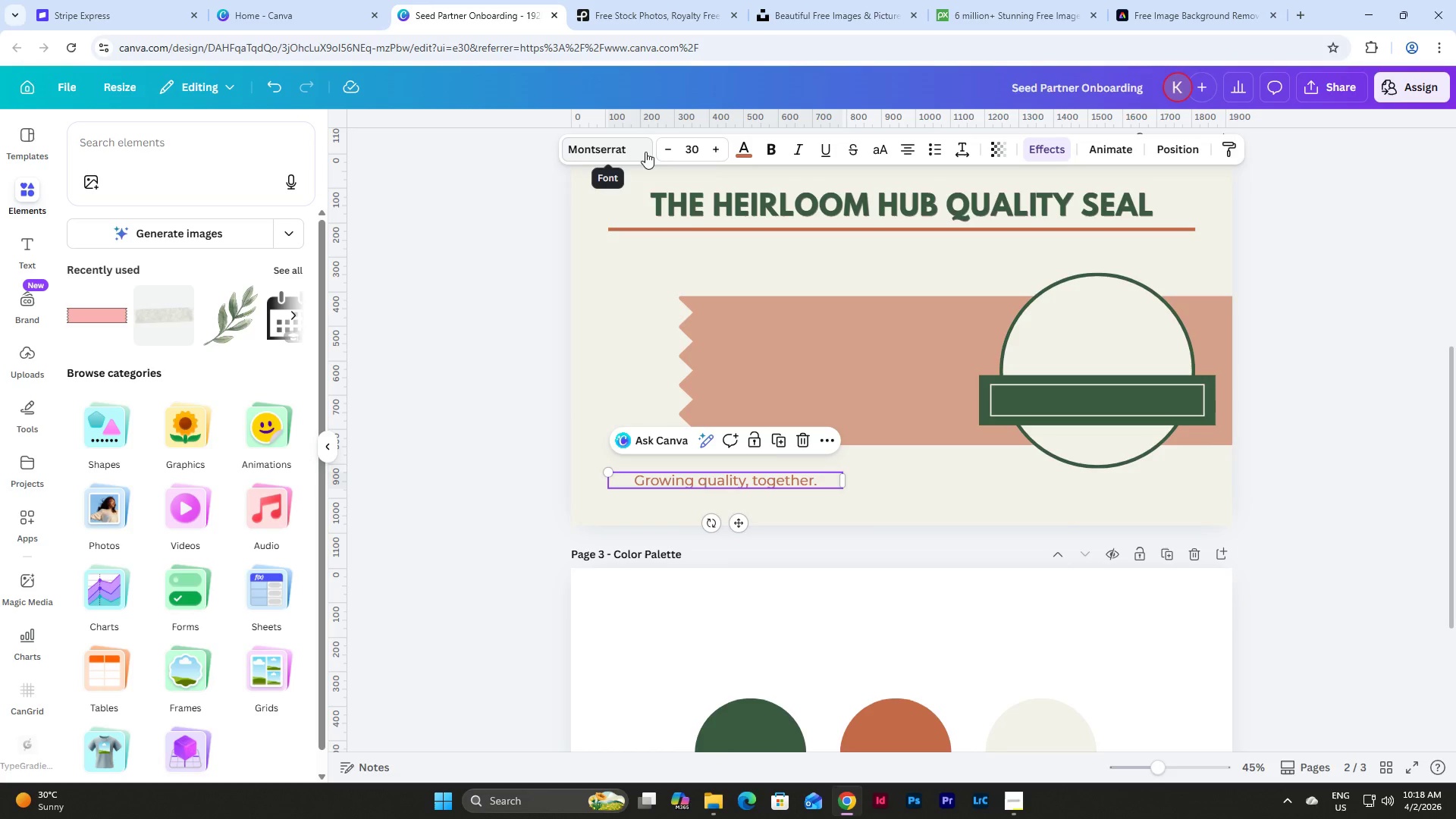 
double_click([805, 482])
 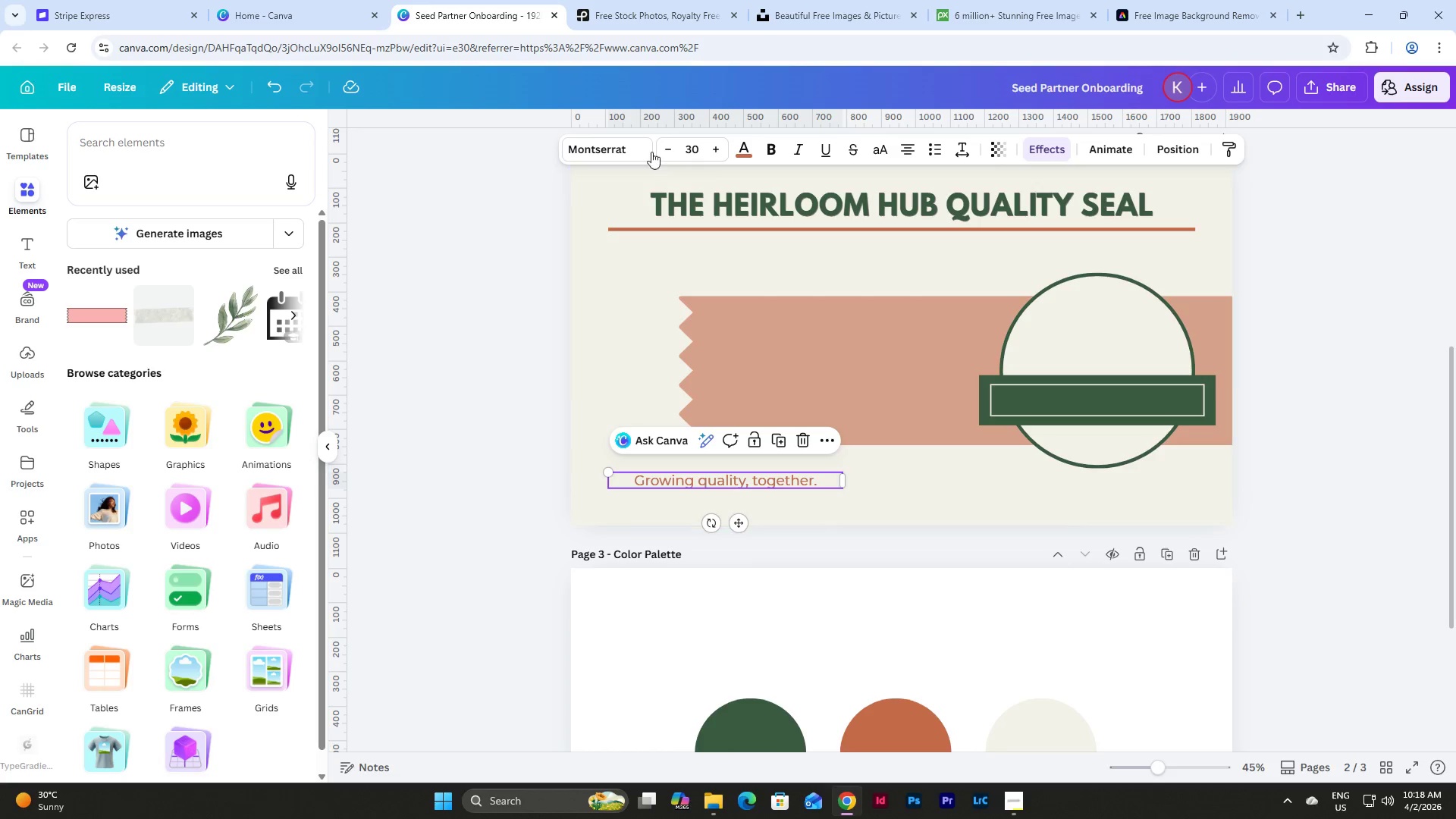 
left_click([646, 140])
 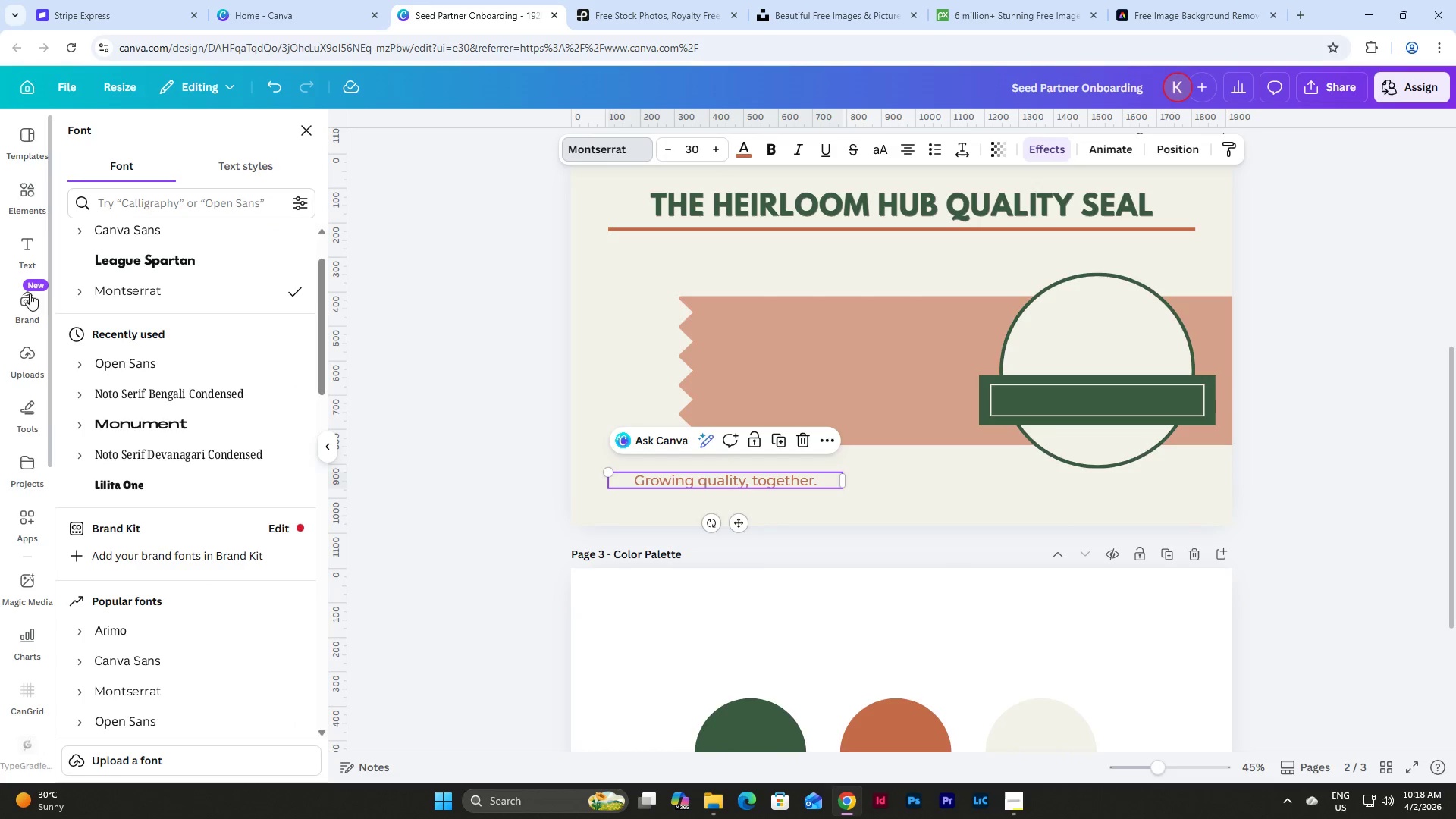 
left_click([82, 290])
 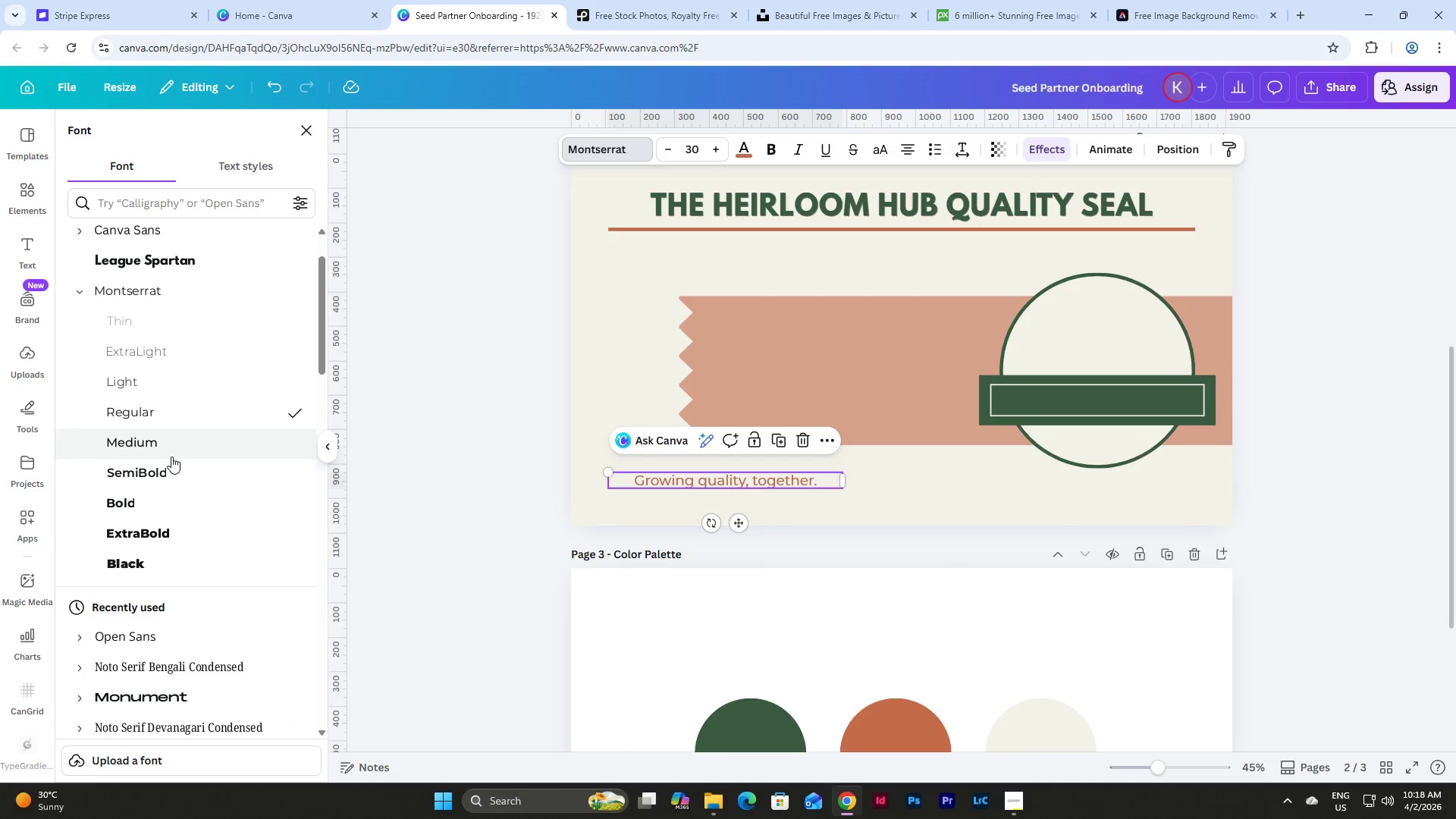 
left_click([174, 475])
 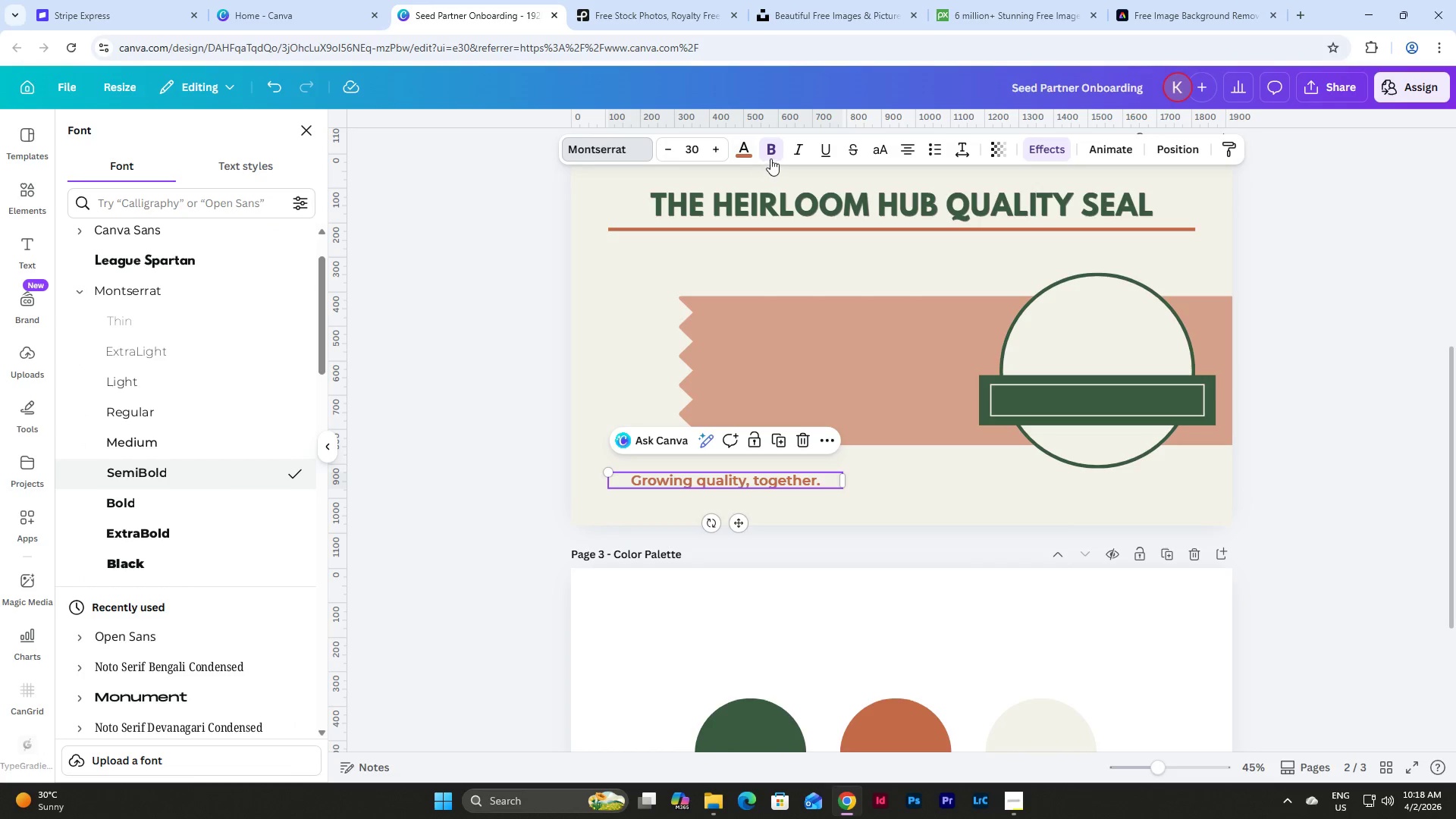 
left_click([739, 150])
 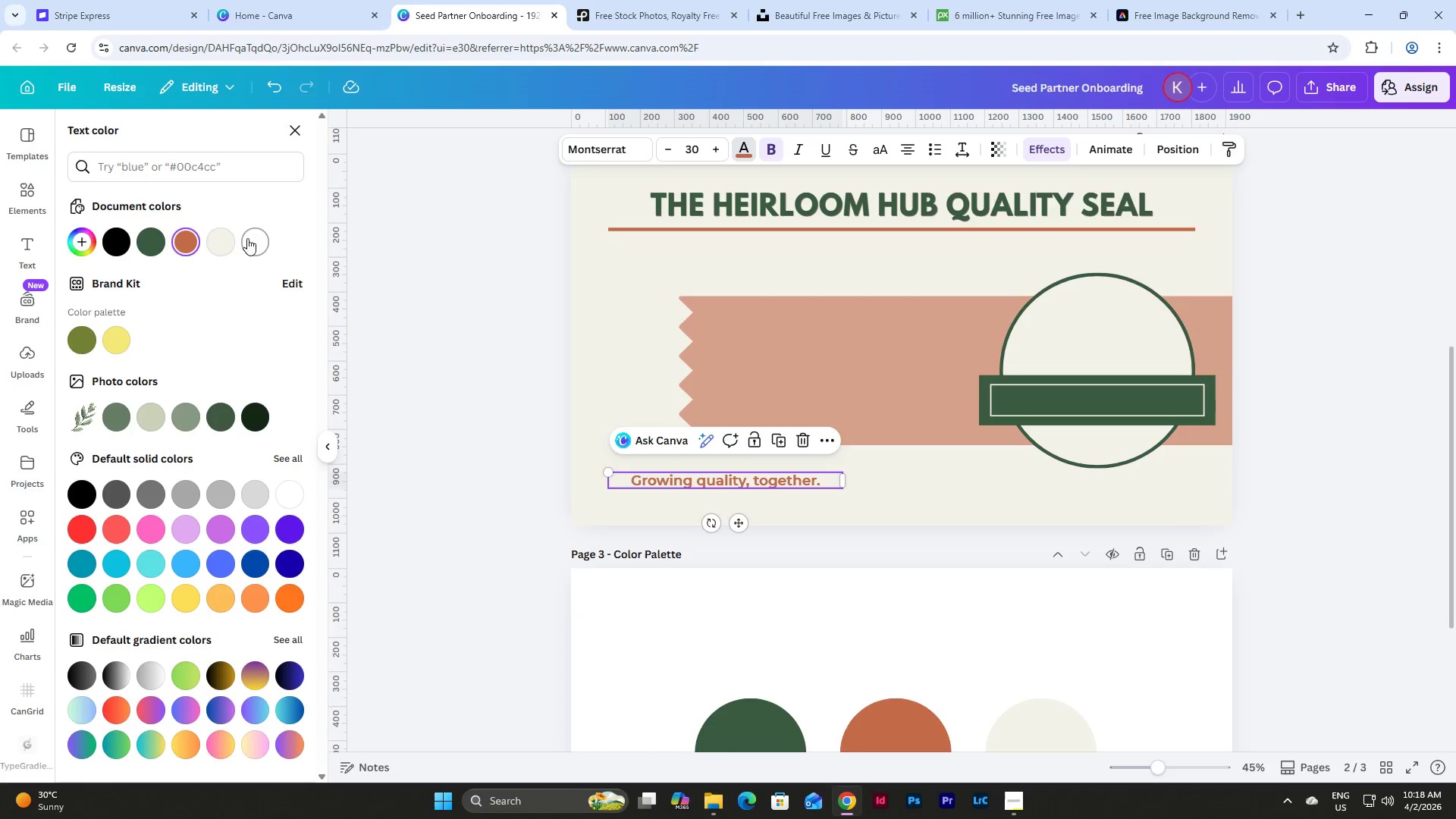 
left_click([227, 240])
 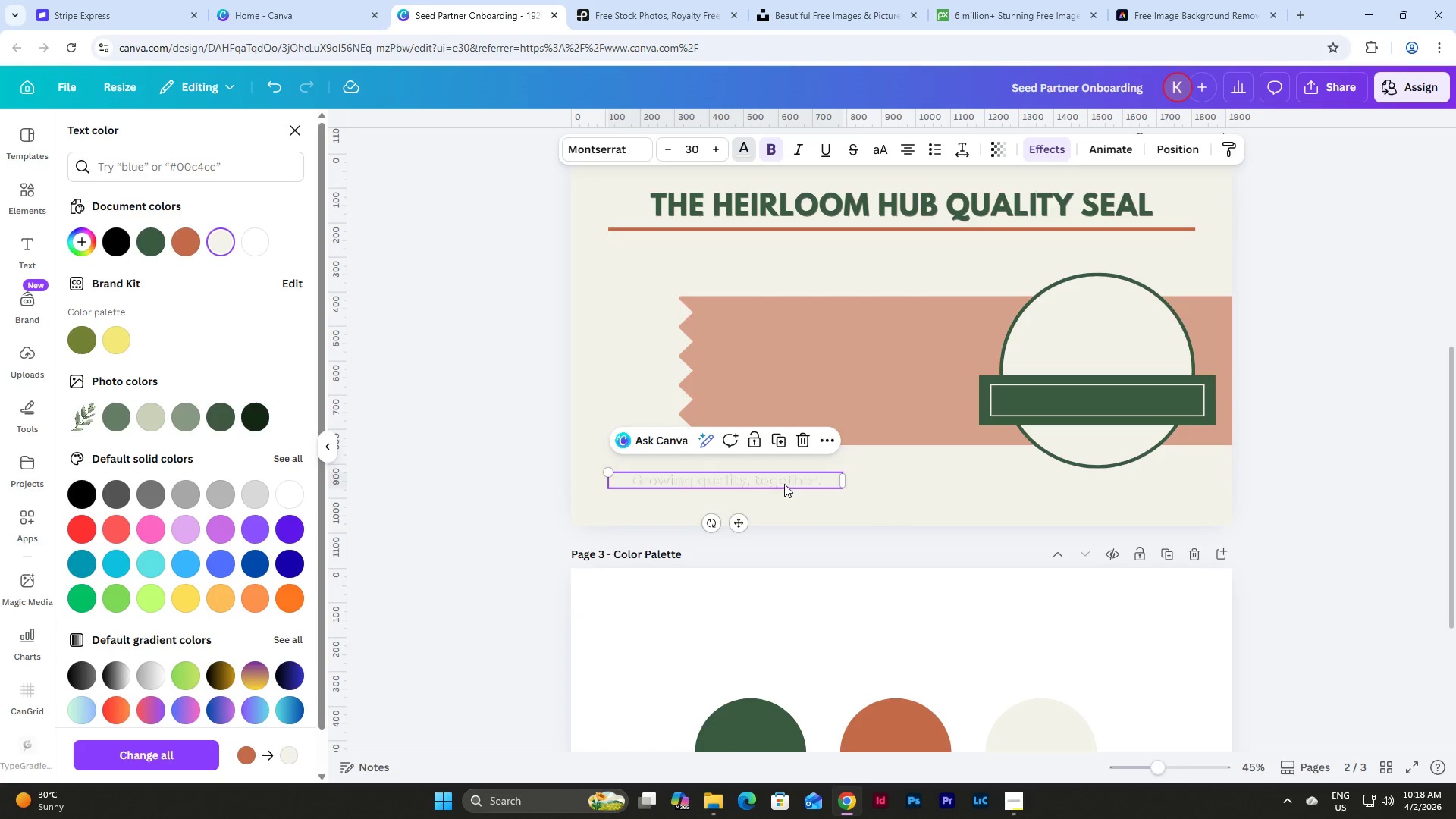 
left_click_drag(start_coordinate=[784, 484], to_coordinate=[1166, 403])
 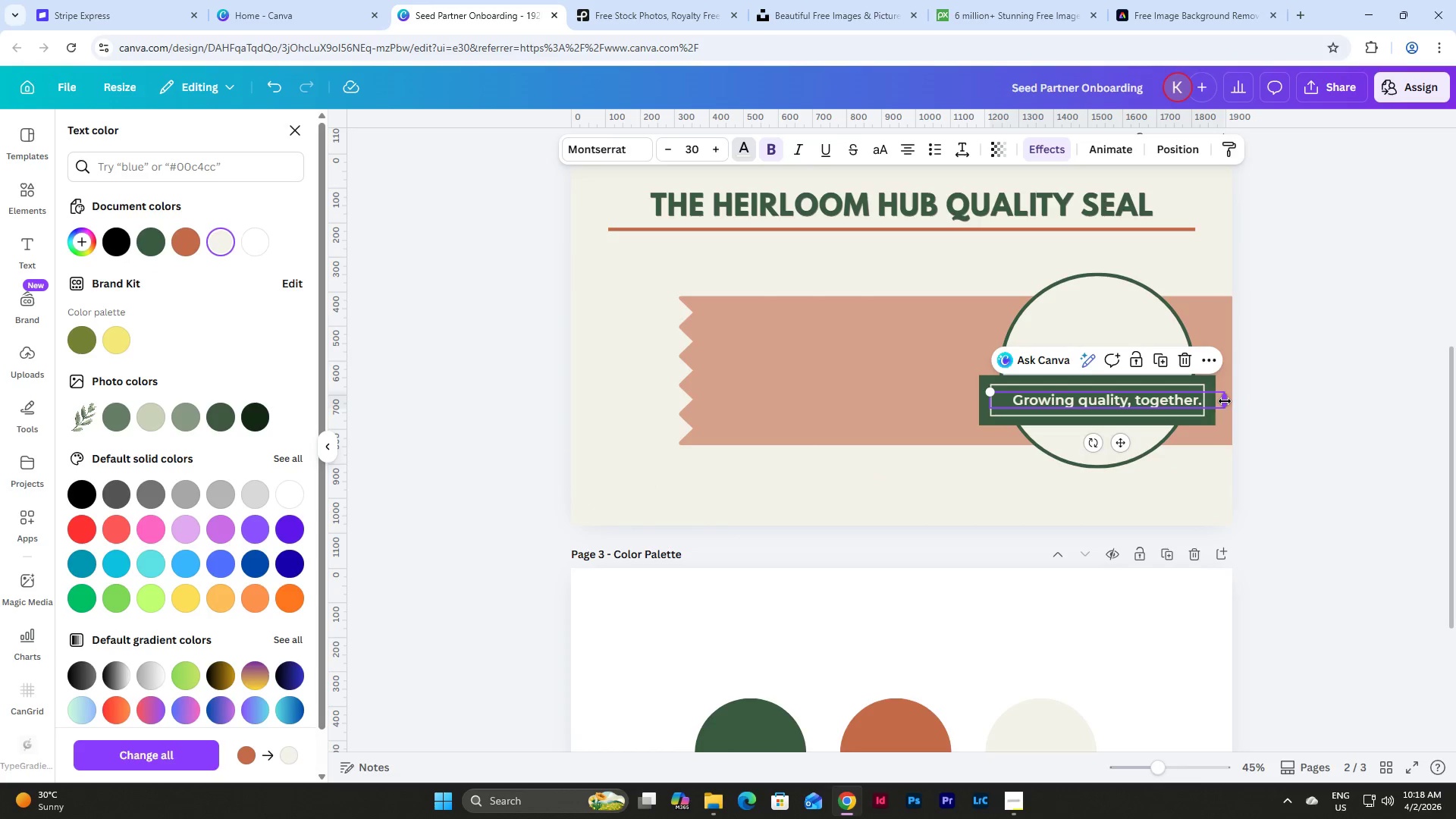 
left_click_drag(start_coordinate=[1225, 401], to_coordinate=[1202, 401])
 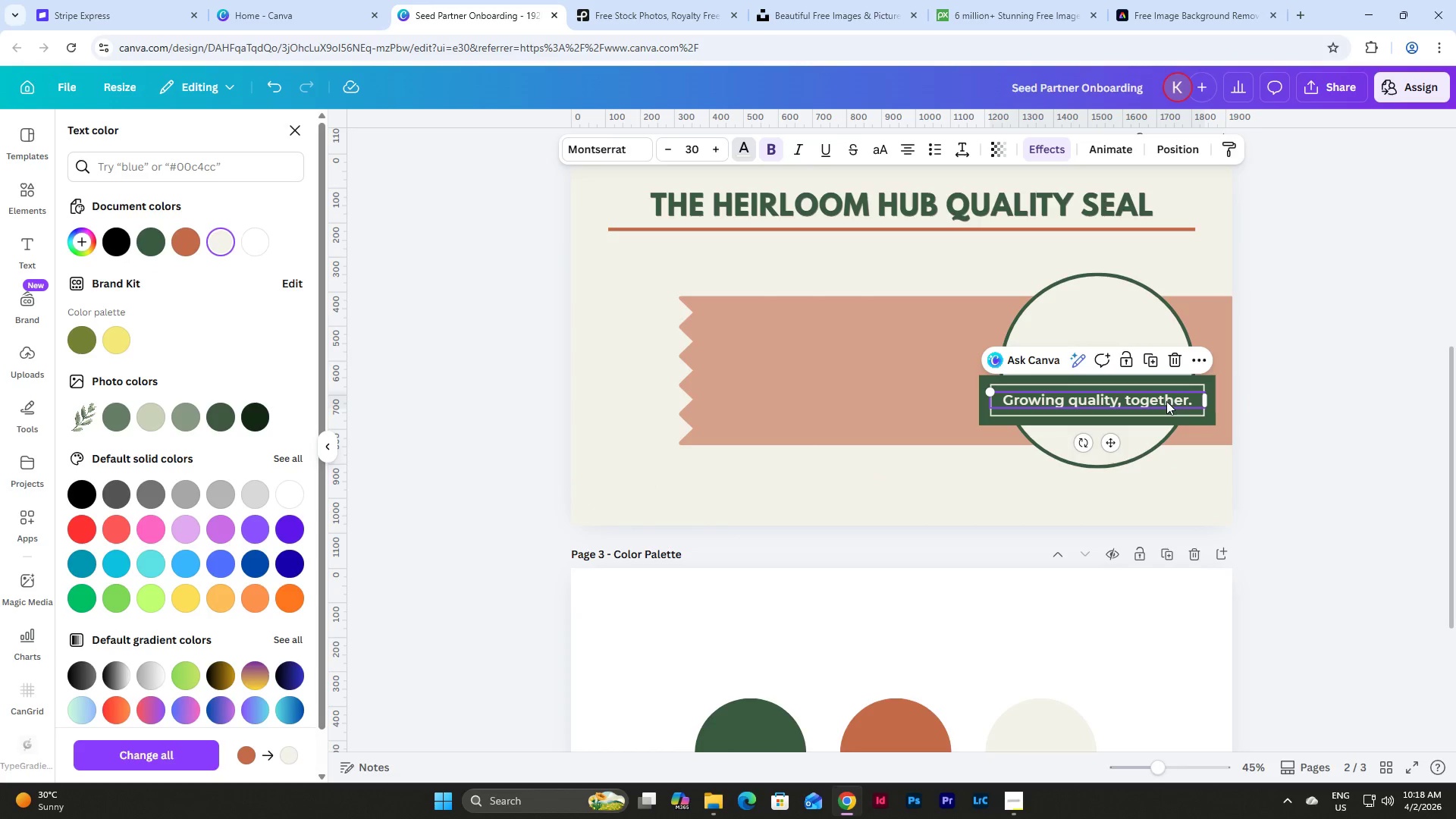 
left_click([1166, 401])
 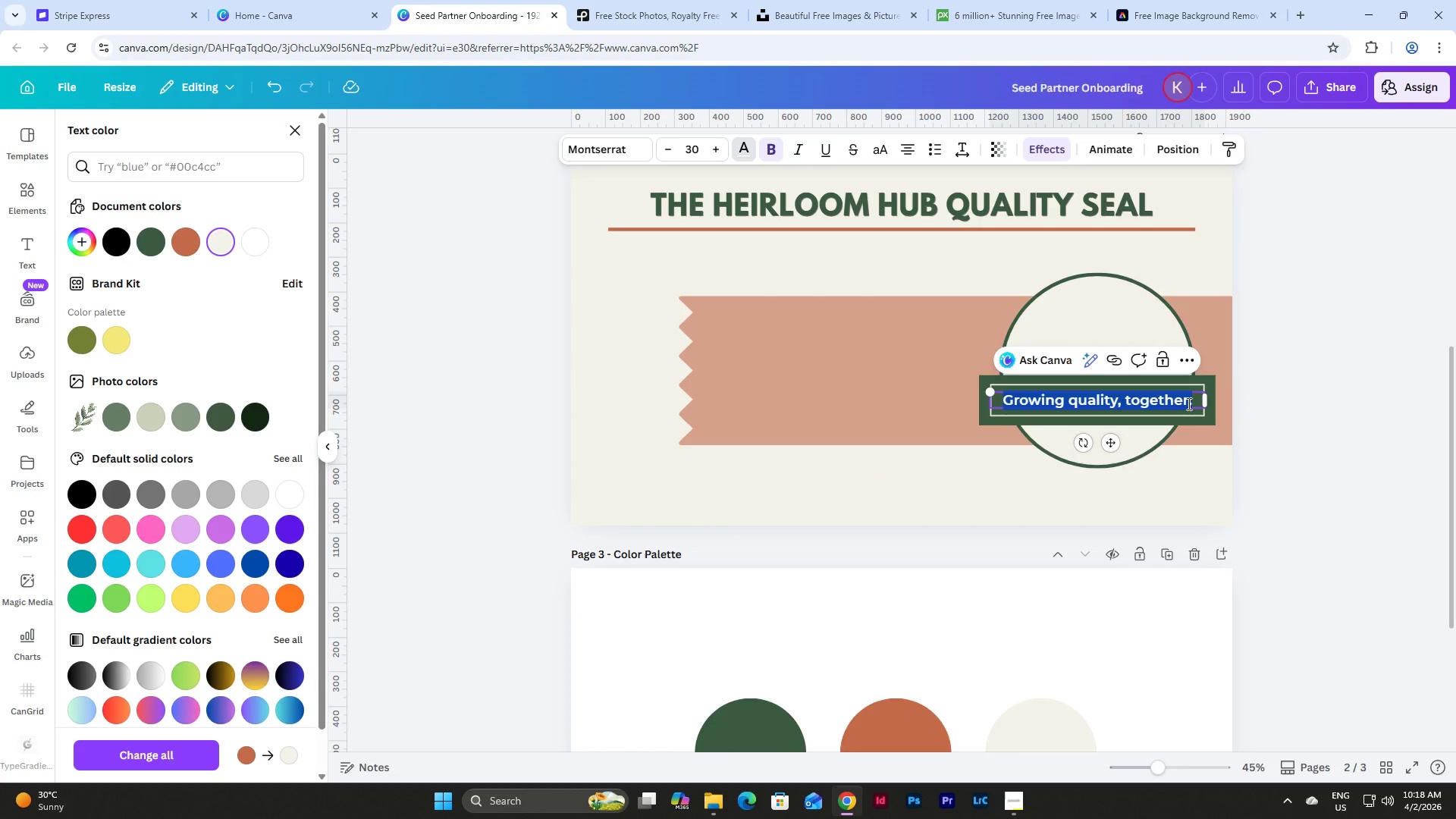 
type(QUALITY APPROVES)
key(Backspace)
type(D)
 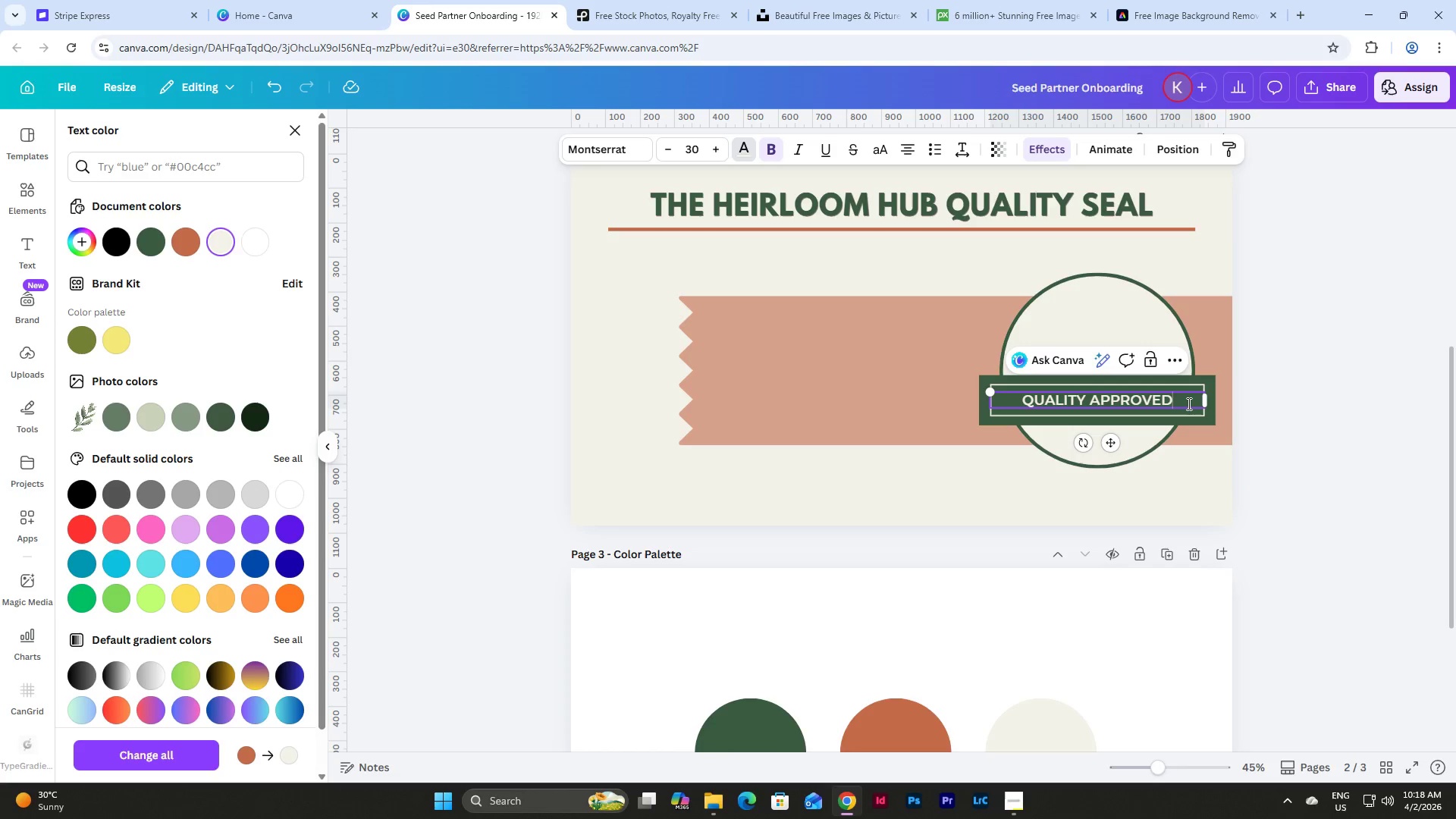 
left_click([1279, 416])
 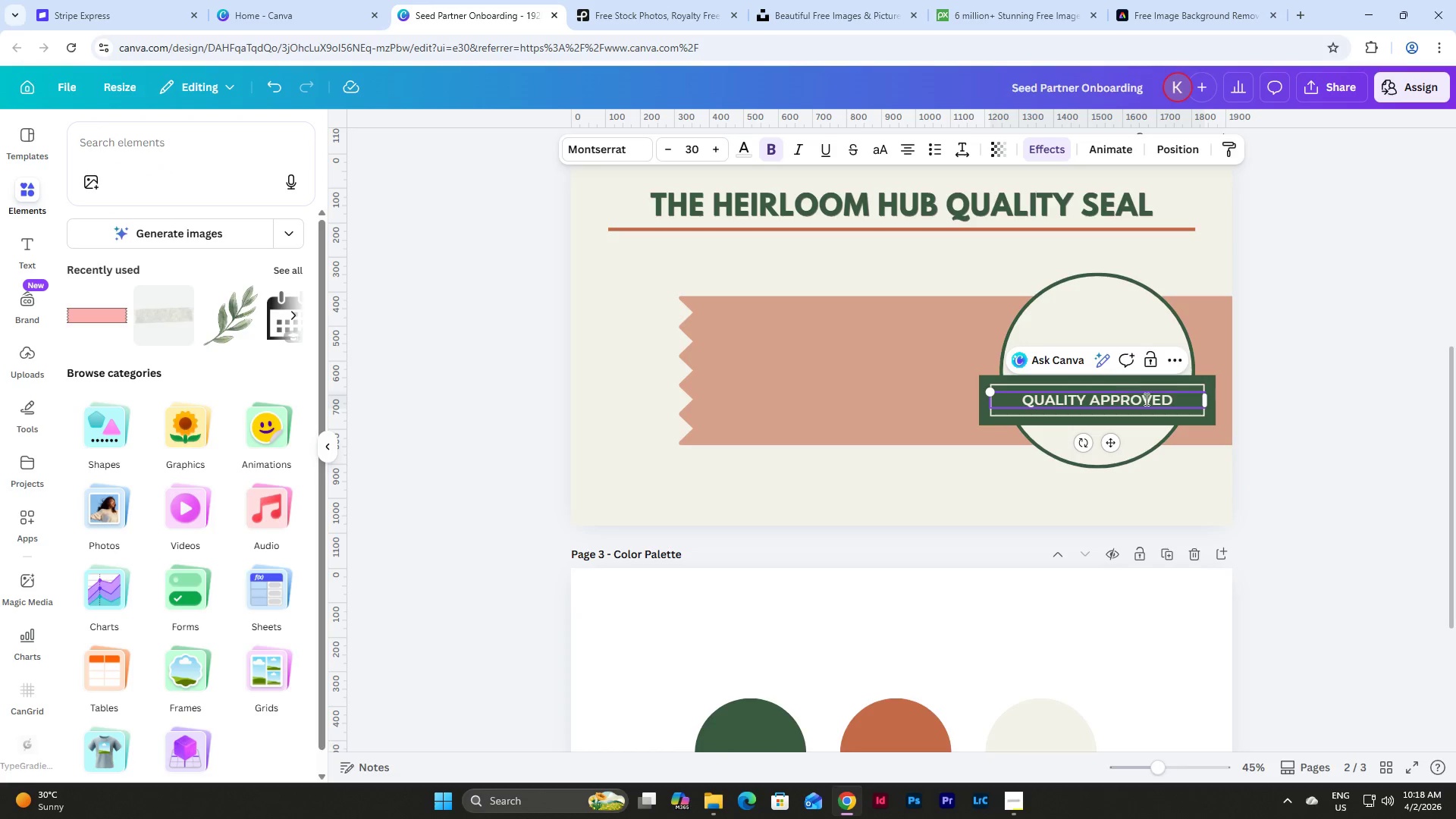 
left_click([1297, 415])
 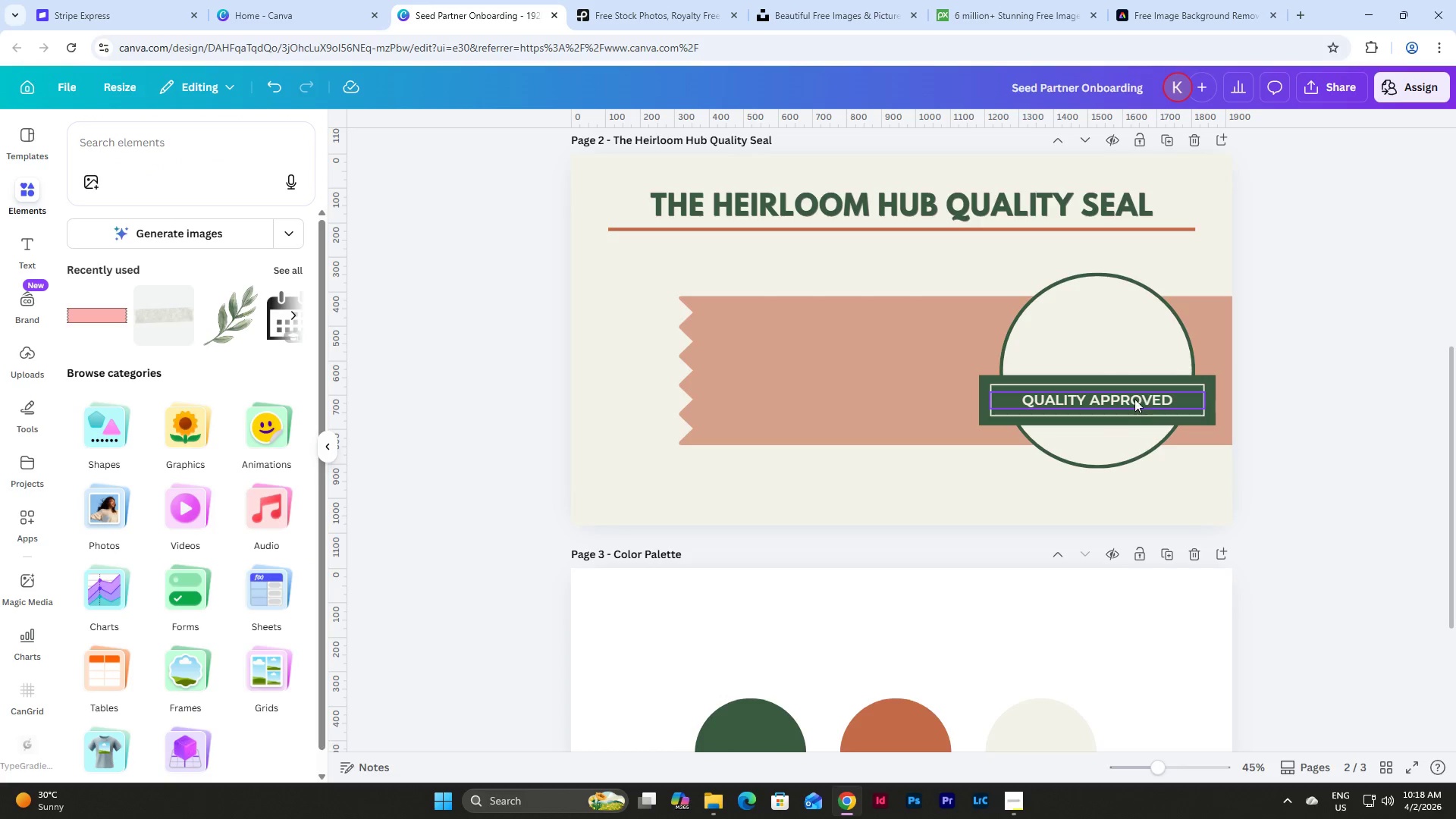 
left_click([1134, 399])
 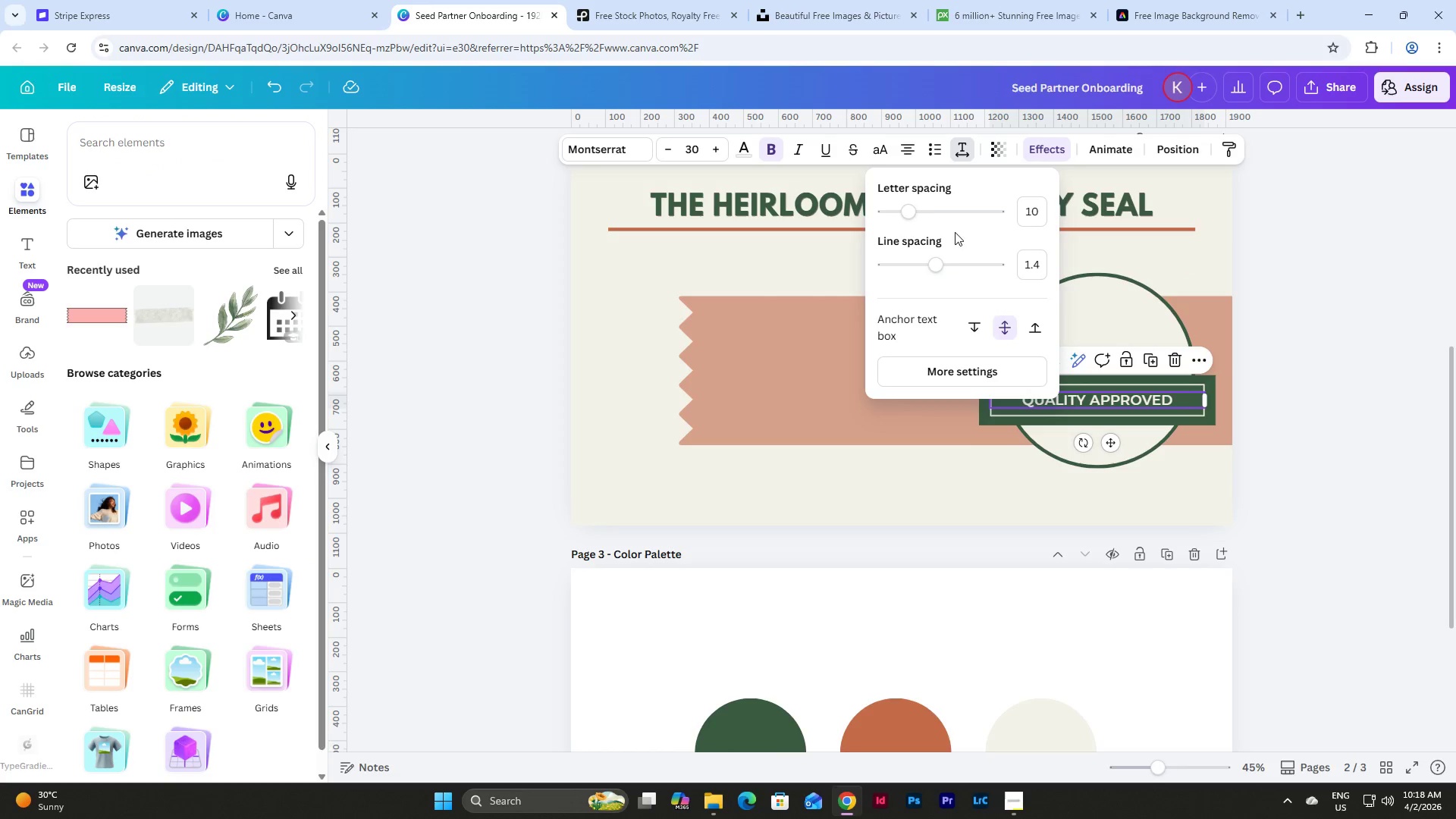 
left_click_drag(start_coordinate=[914, 209], to_coordinate=[920, 209])
 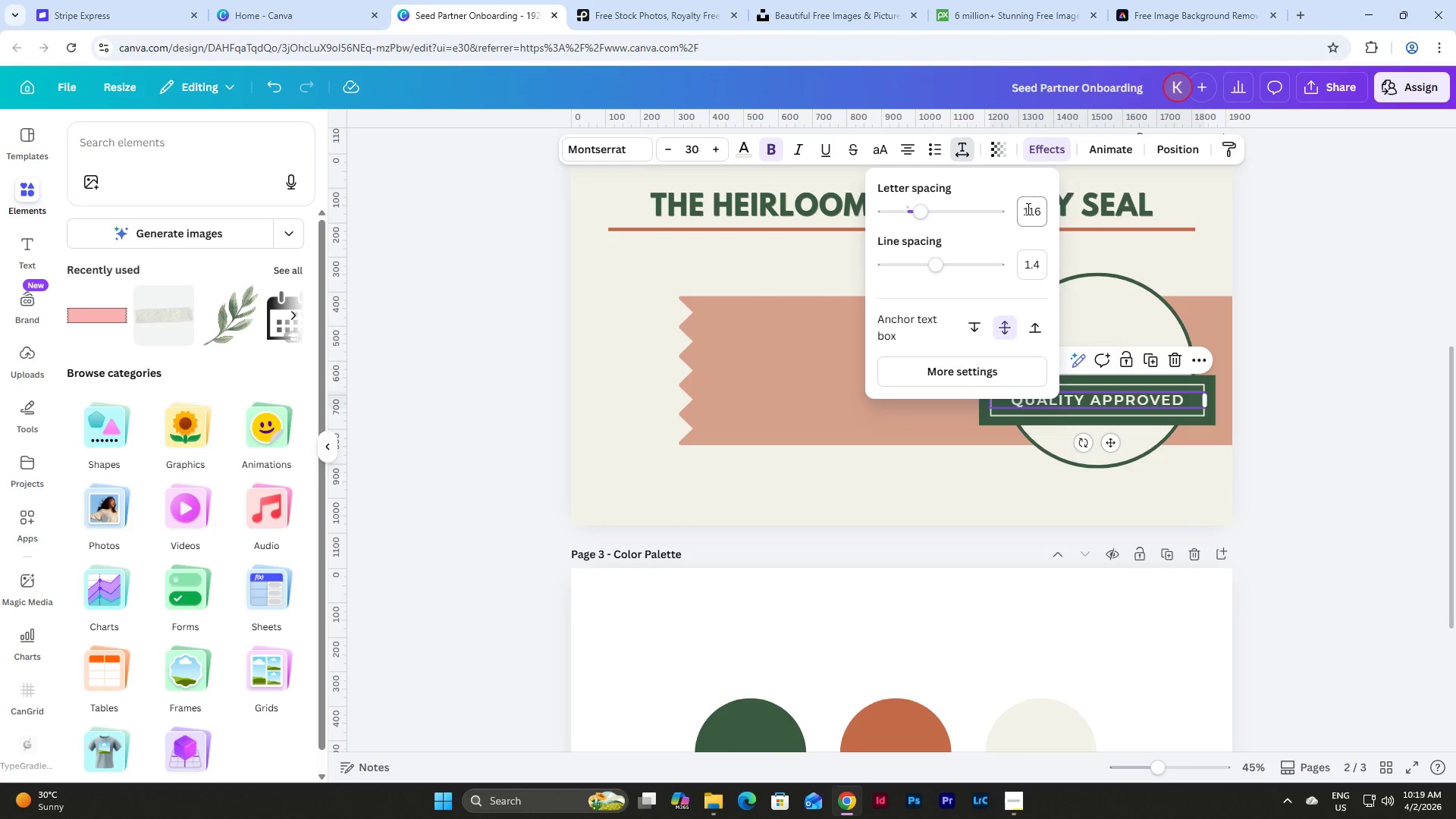 
left_click([1029, 208])
 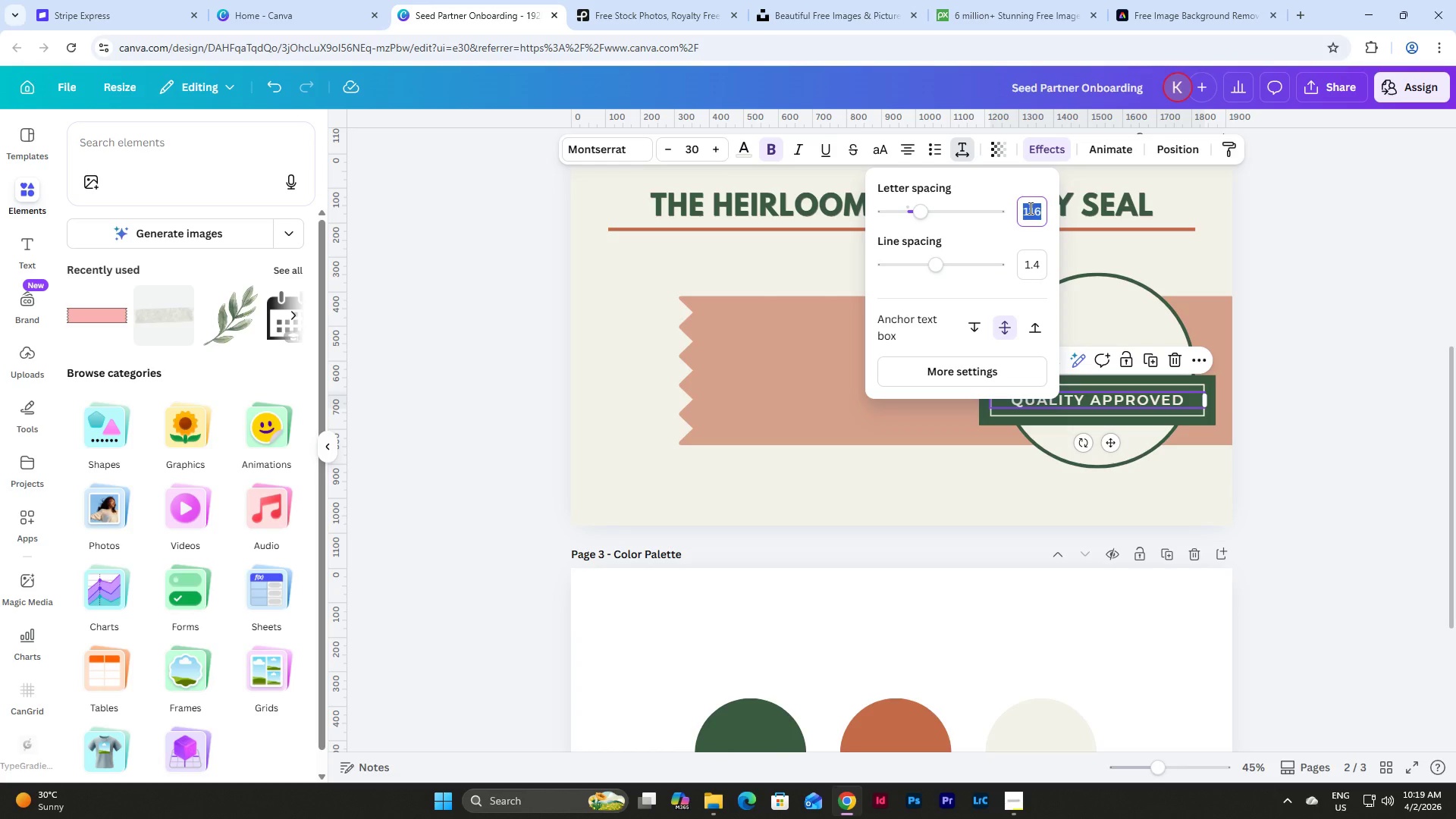 
key(Numpad1)
 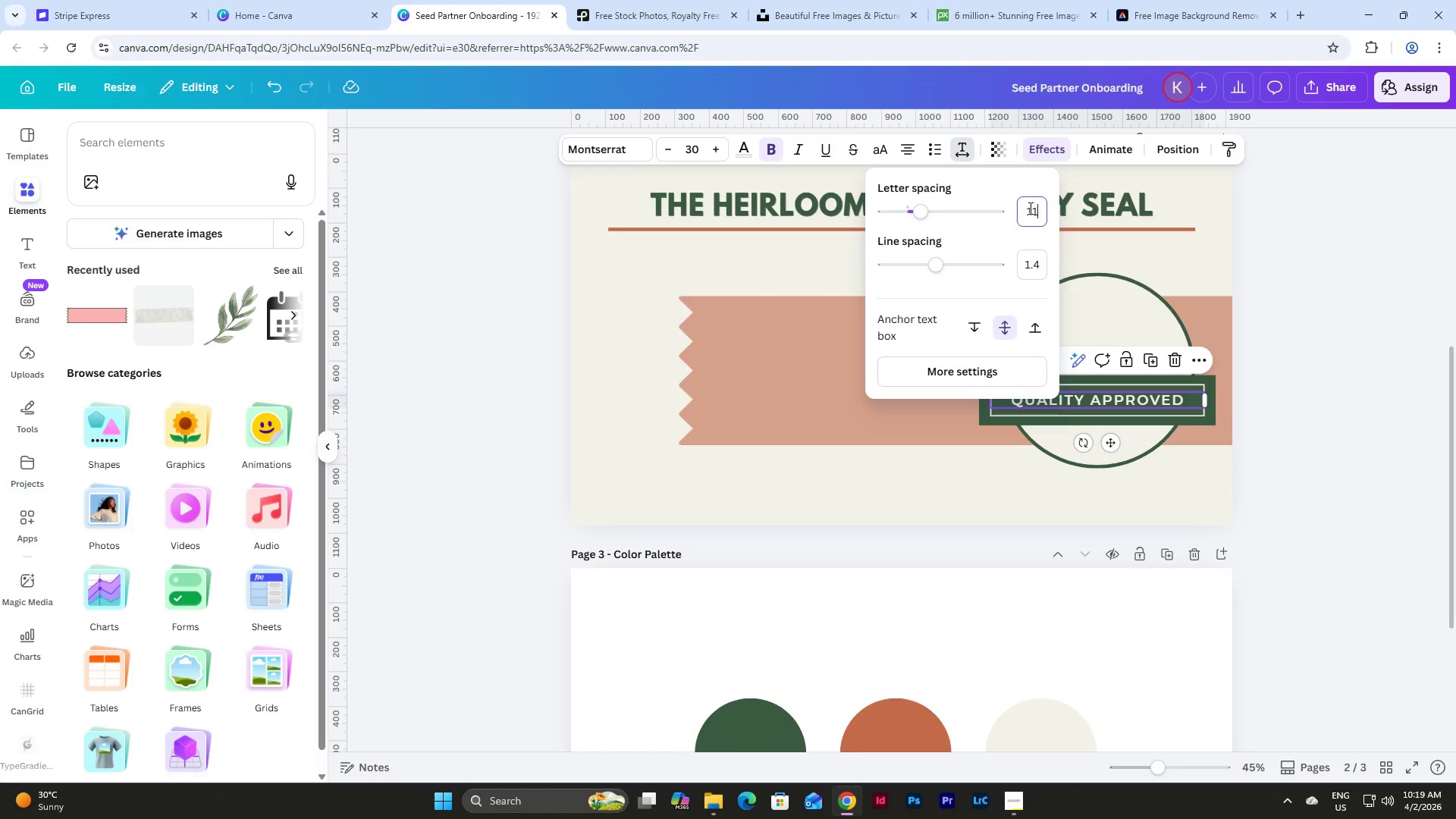 
key(Numpad1)
 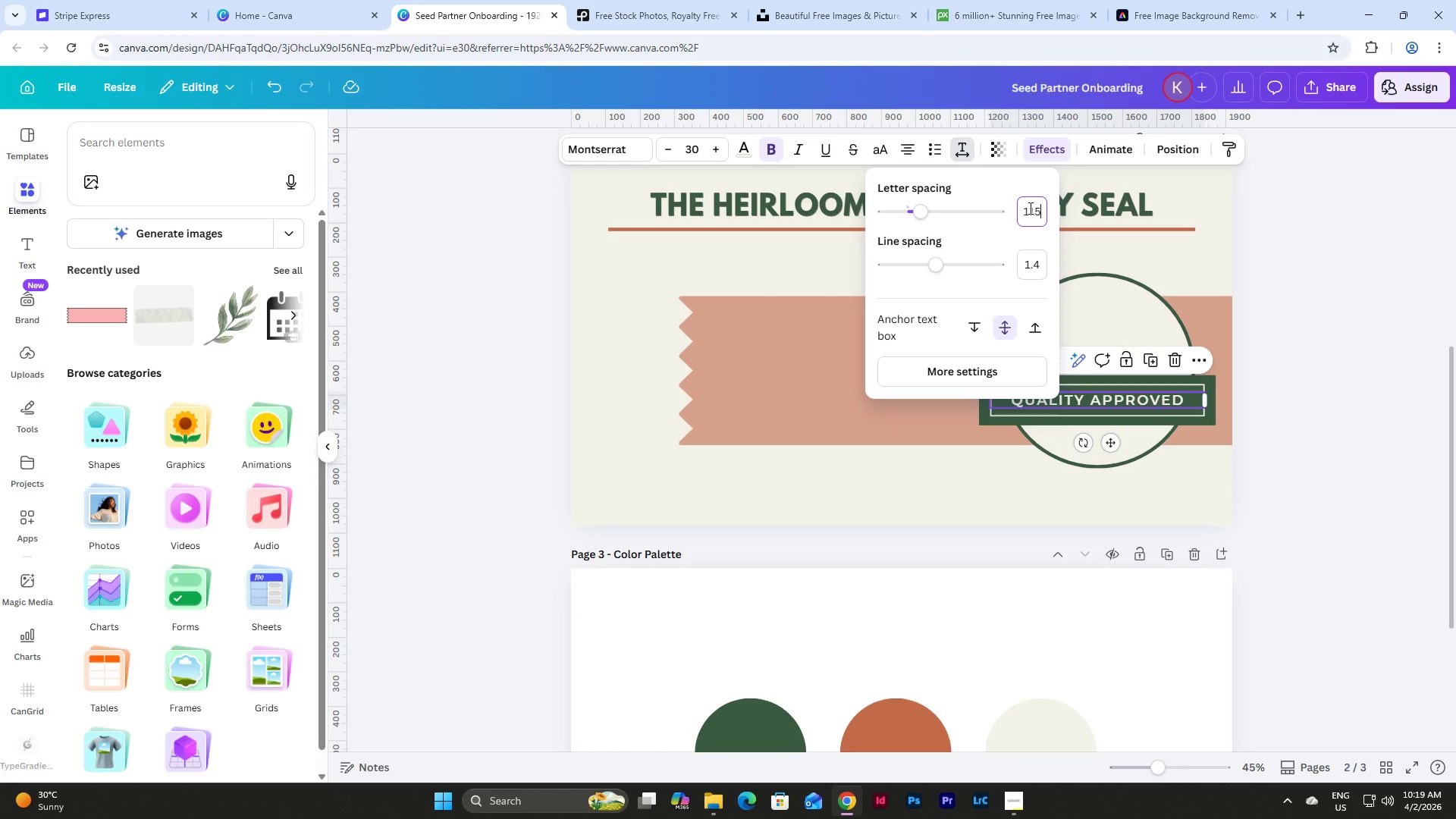 
key(Numpad5)
 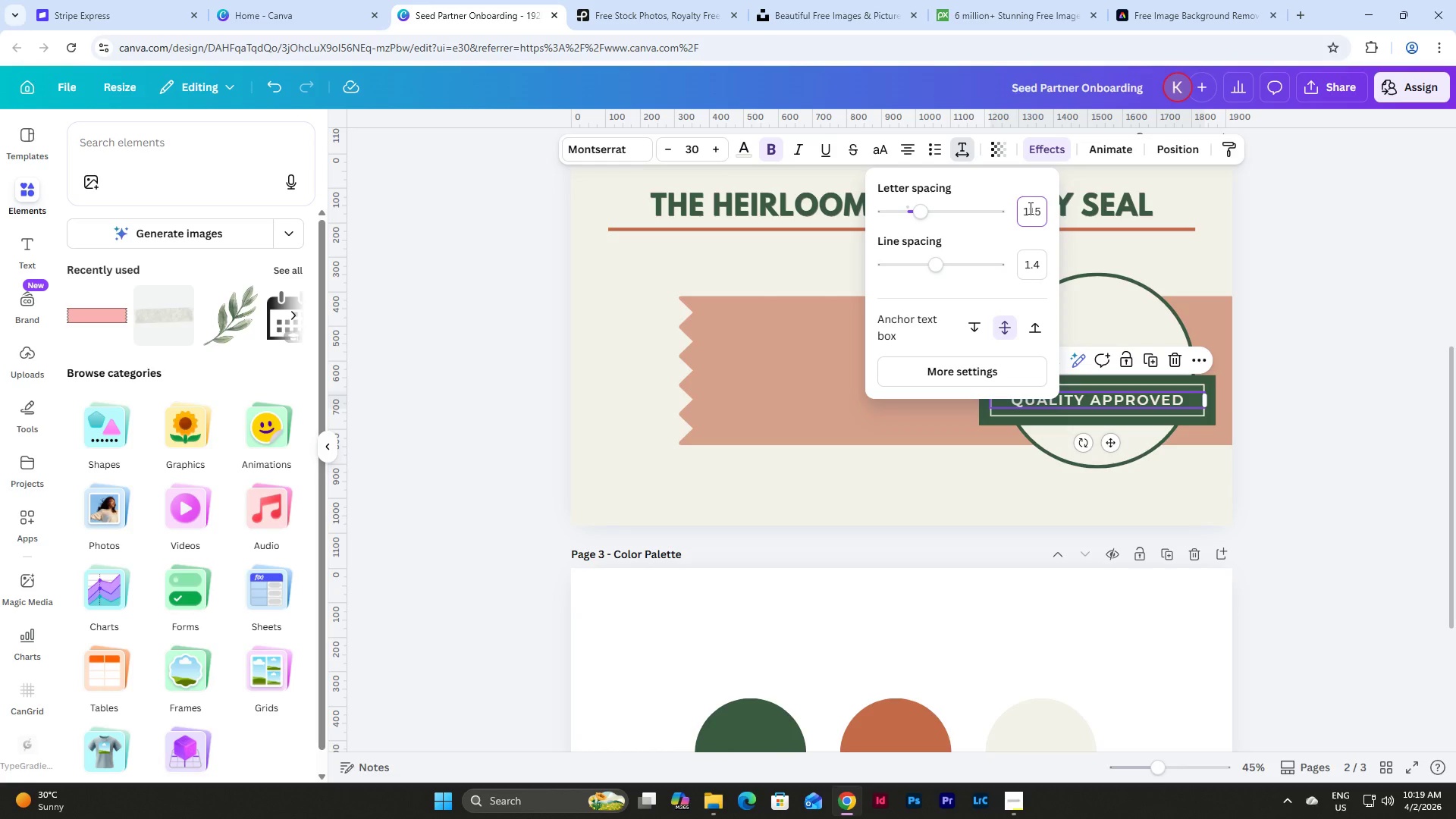 
key(NumpadEnter)
 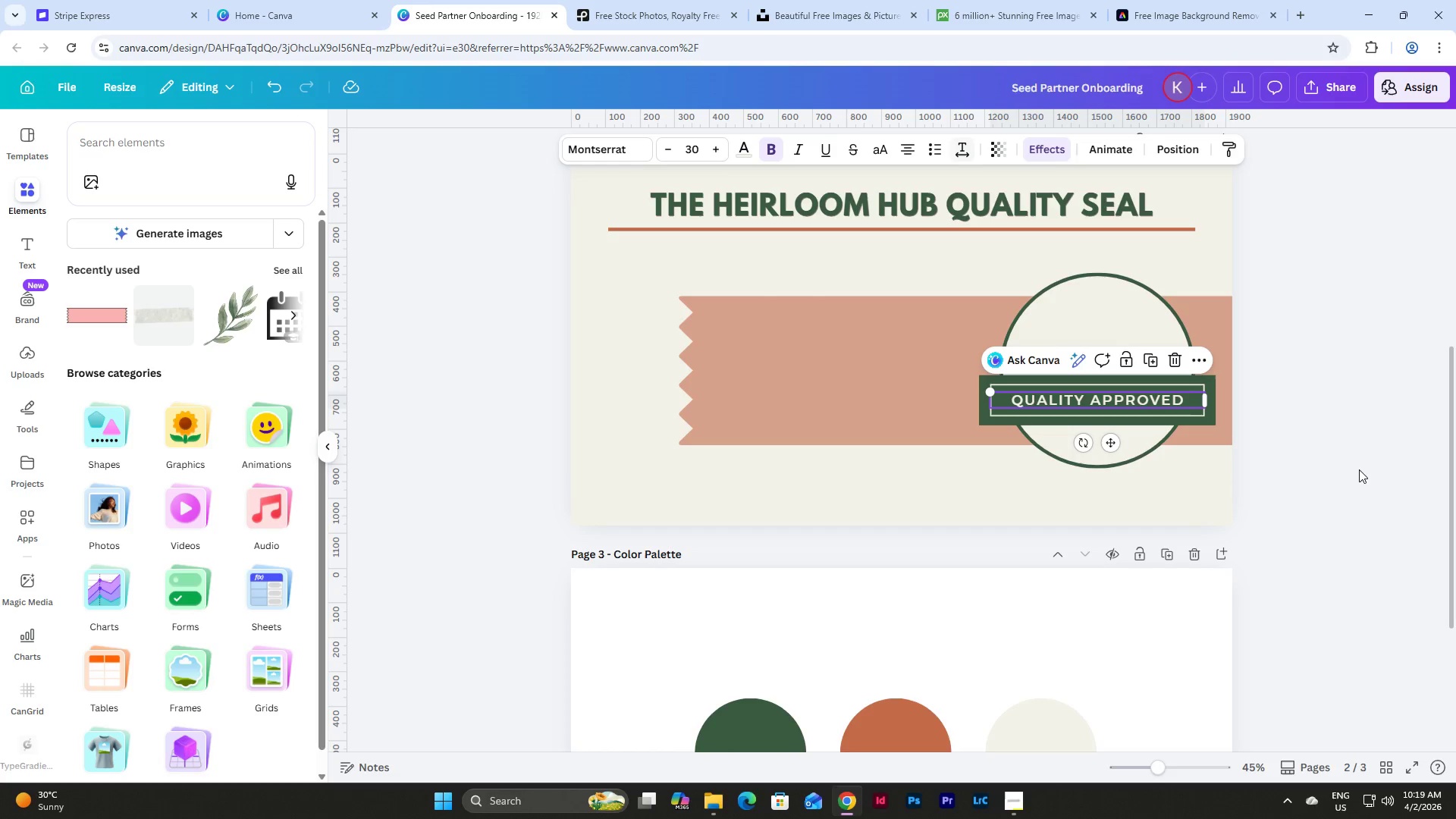 
double_click([1359, 469])
 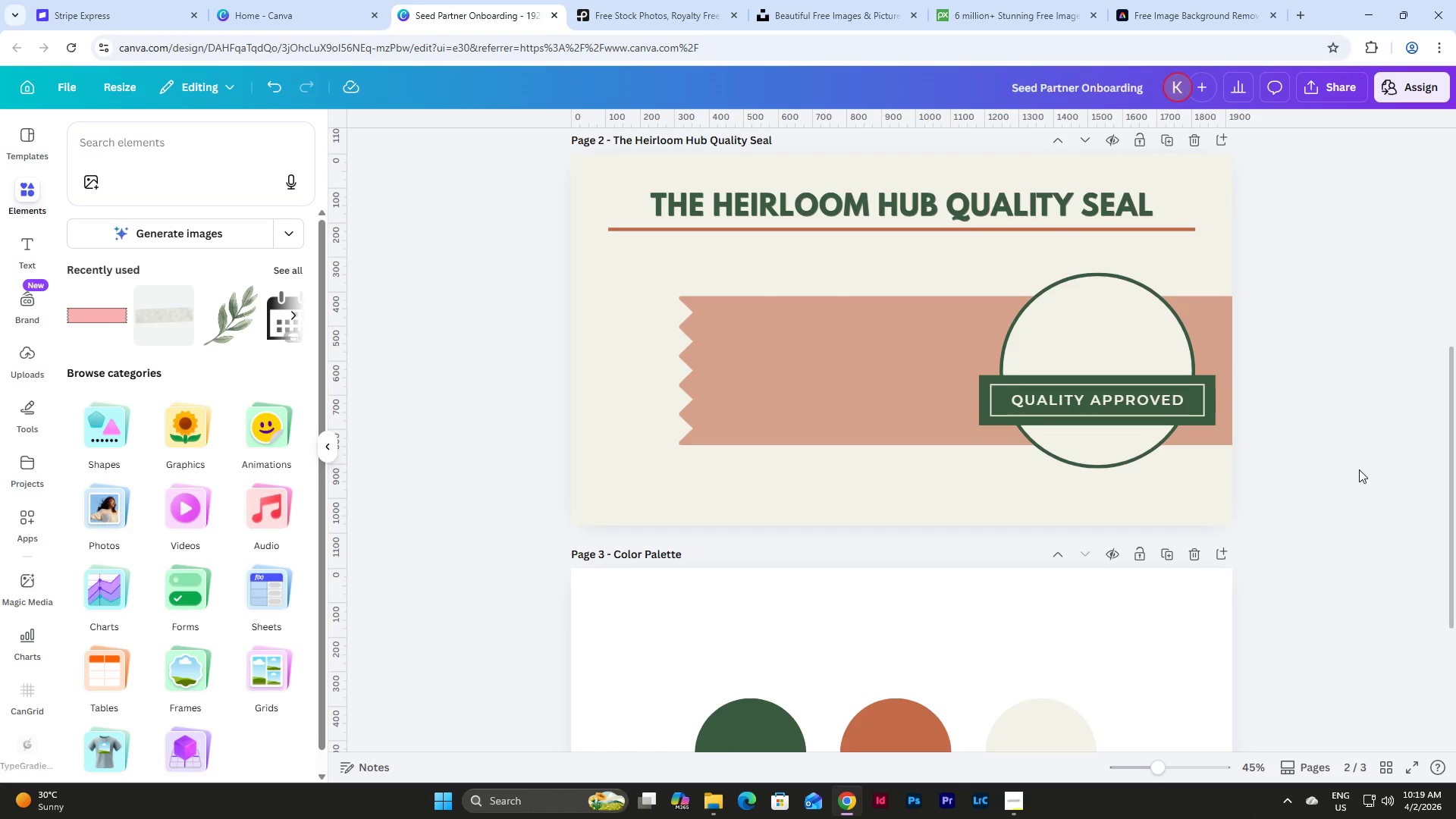 
left_click([1118, 397])
 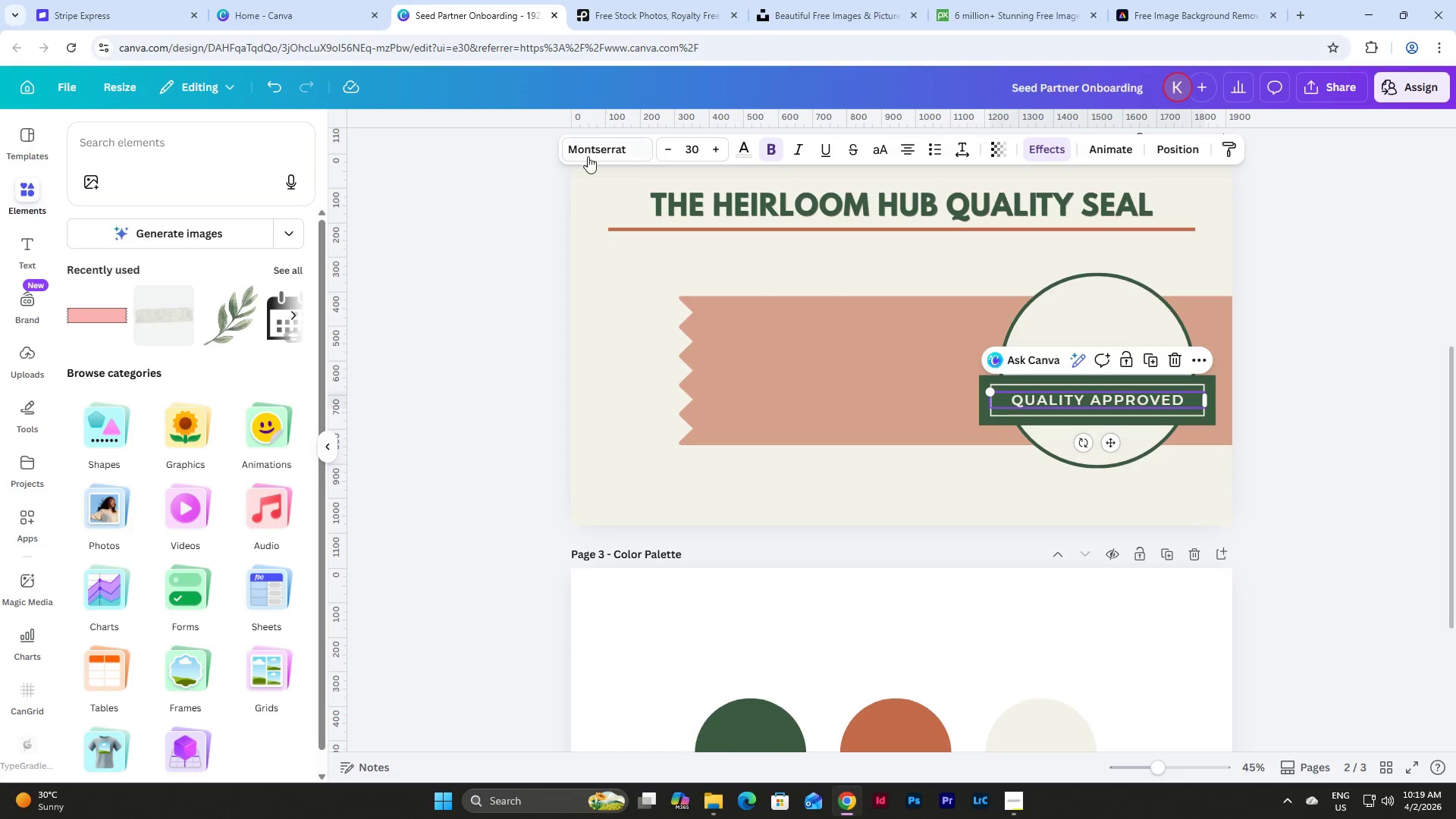 
left_click([593, 159])
 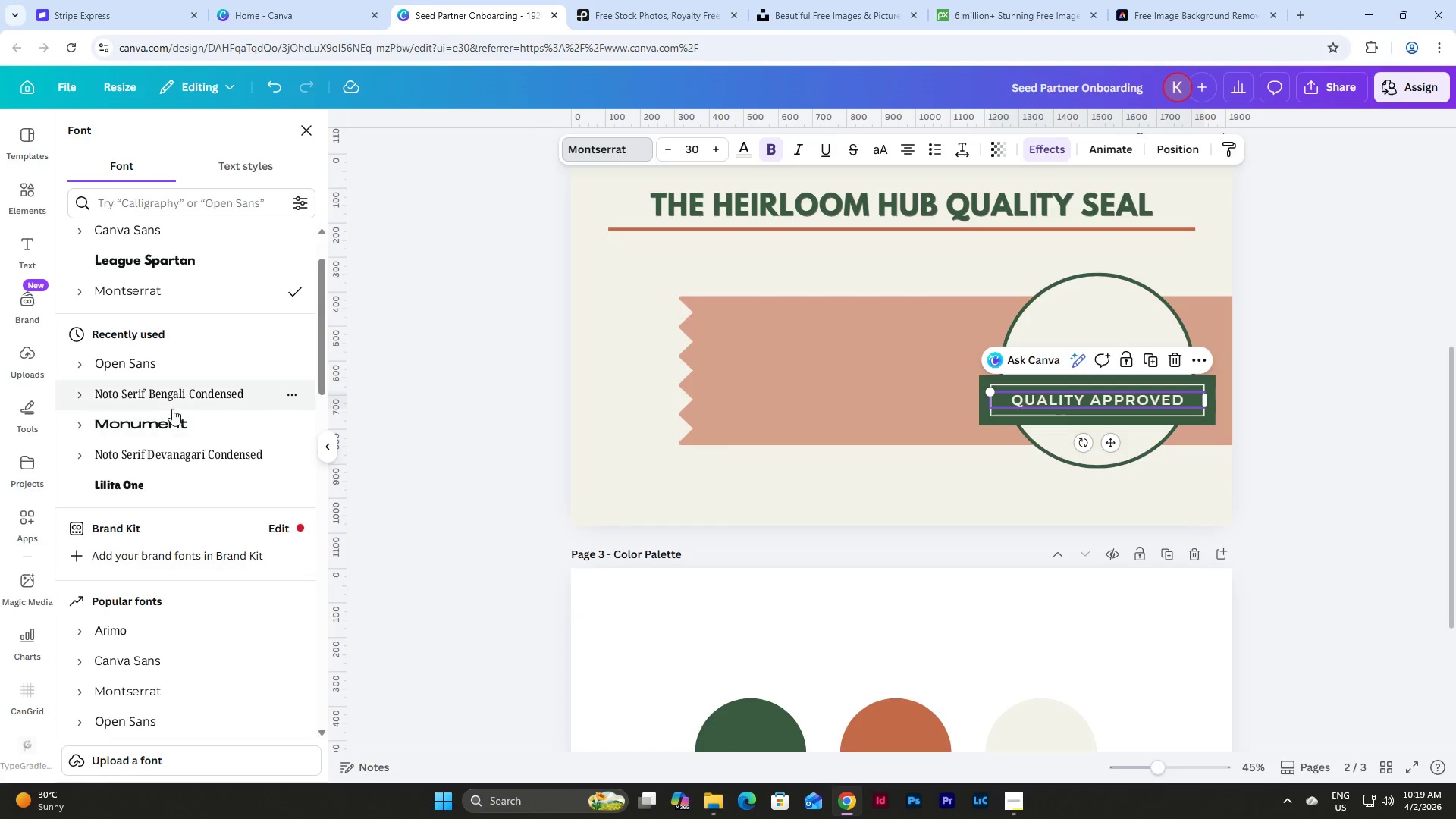 
scroll: coordinate [208, 359], scroll_direction: down, amount: 5.0
 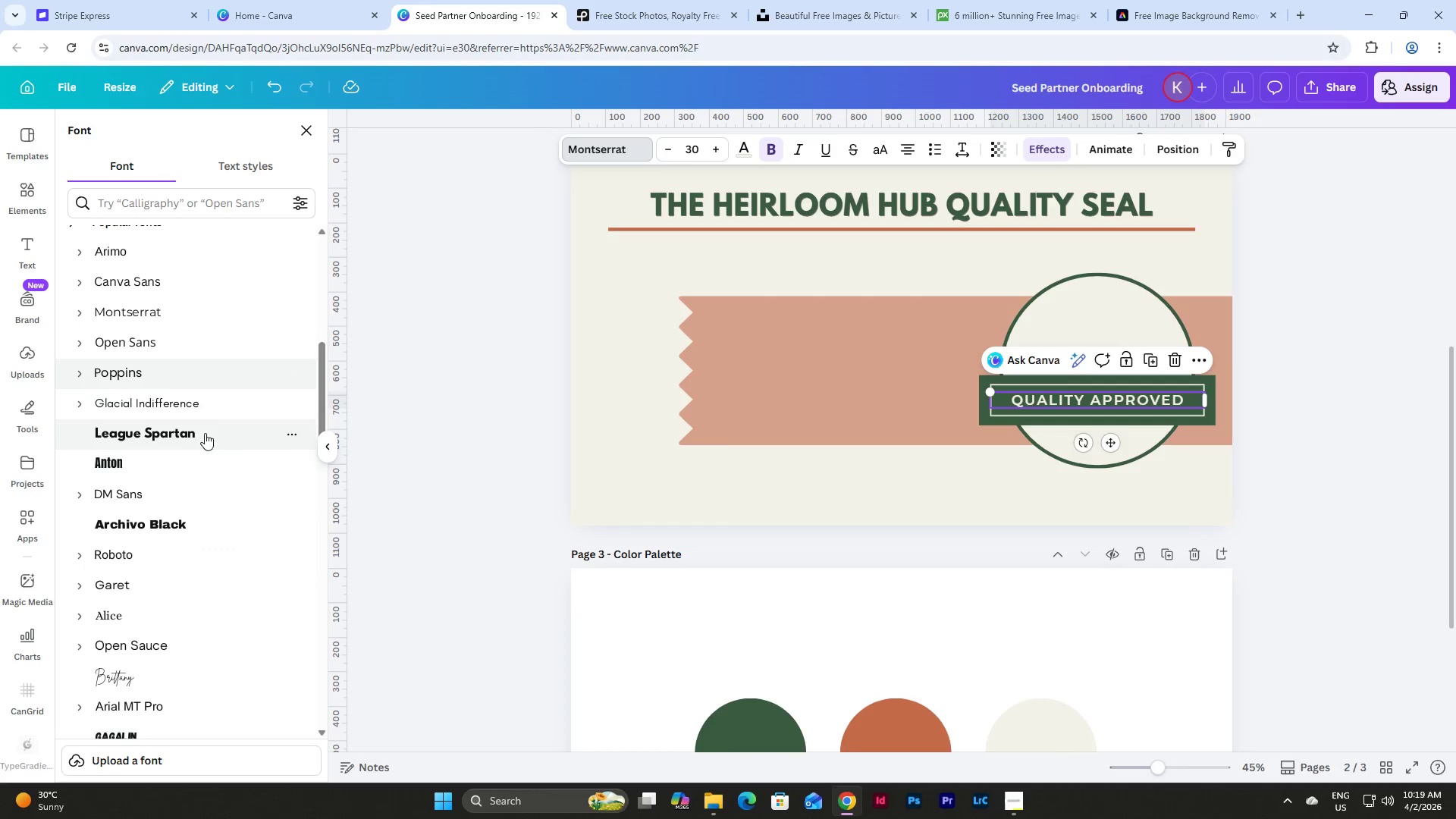 
left_click([200, 461])
 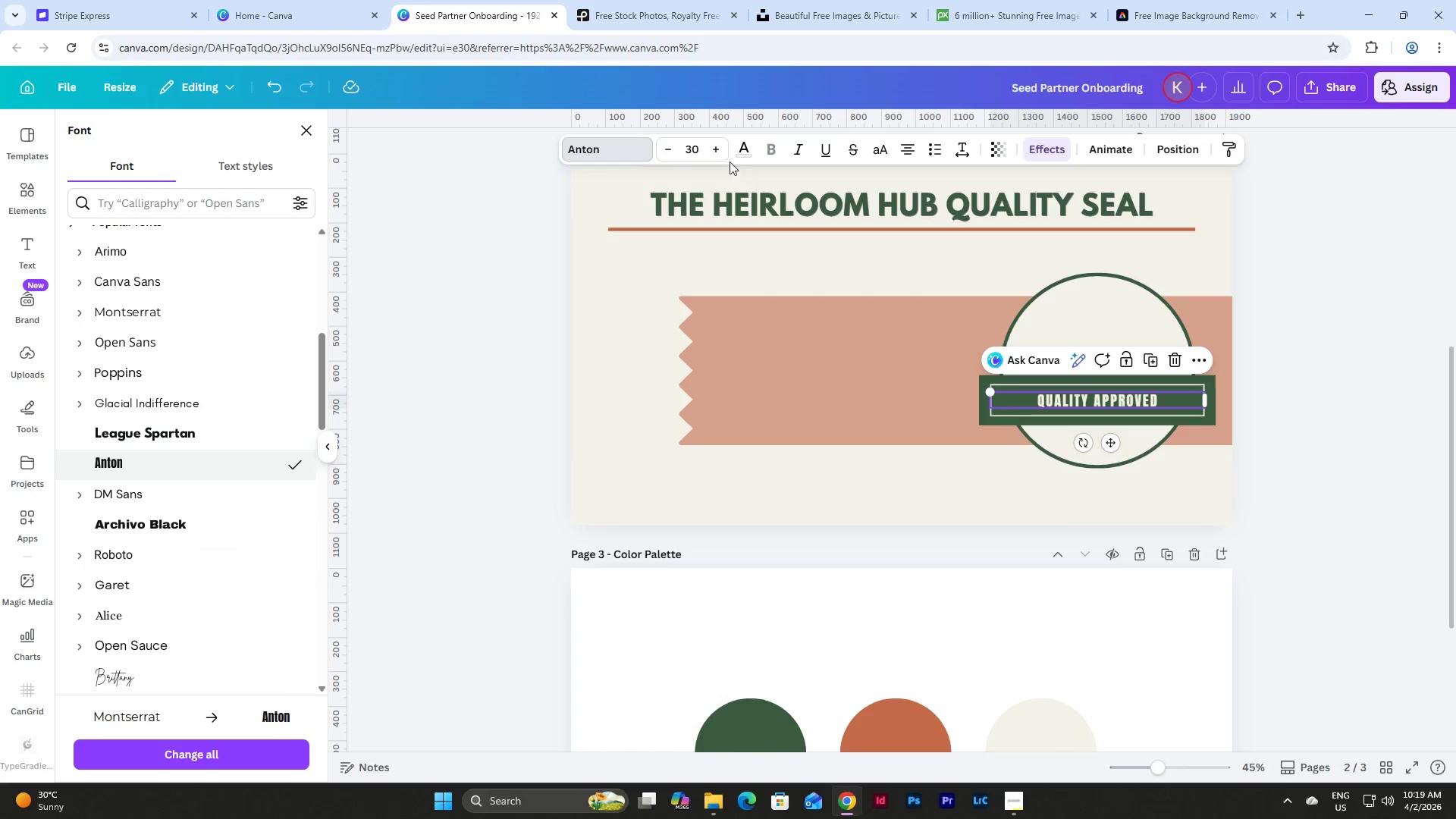 
double_click([715, 151])
 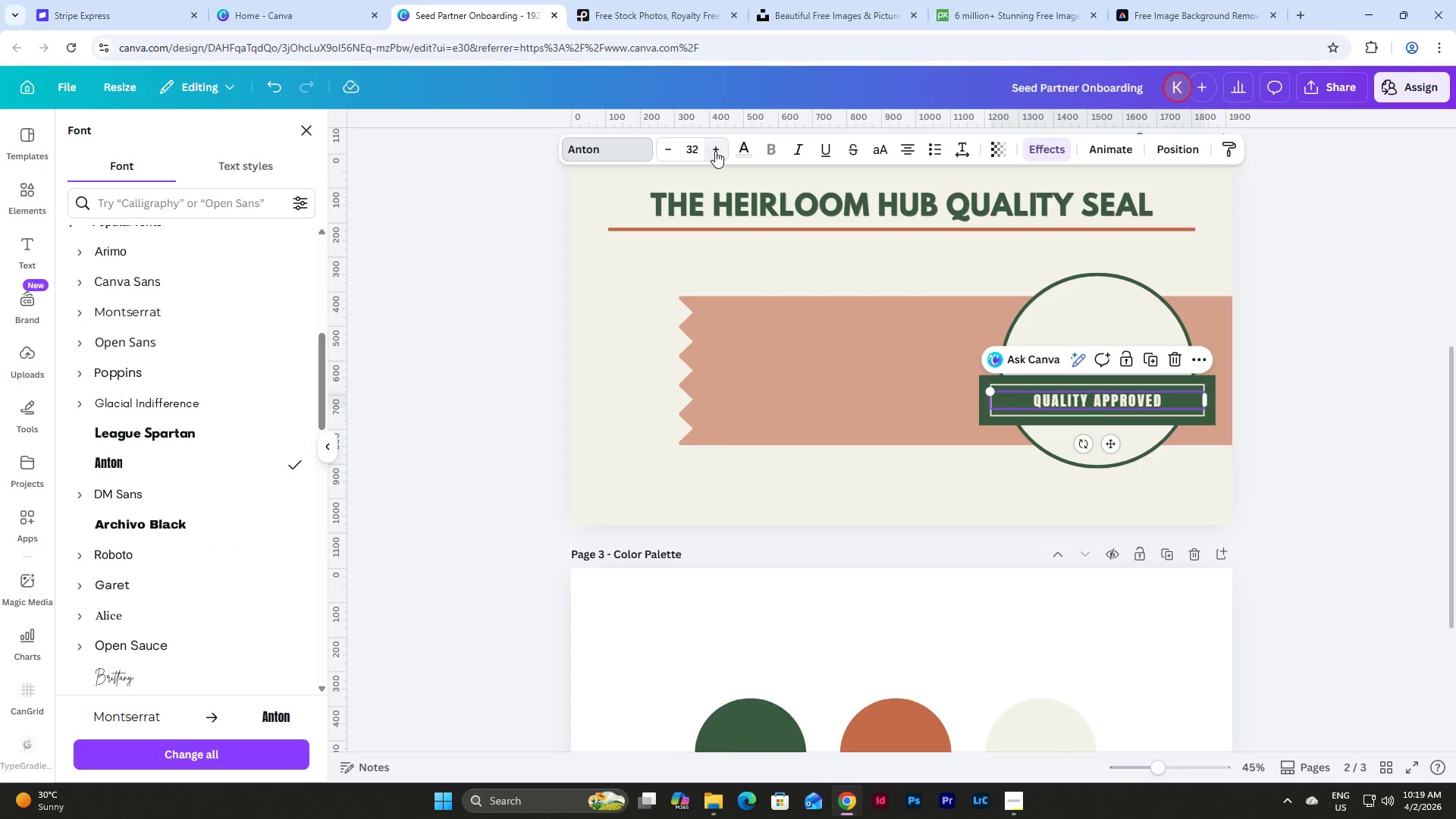 
triple_click([715, 151])
 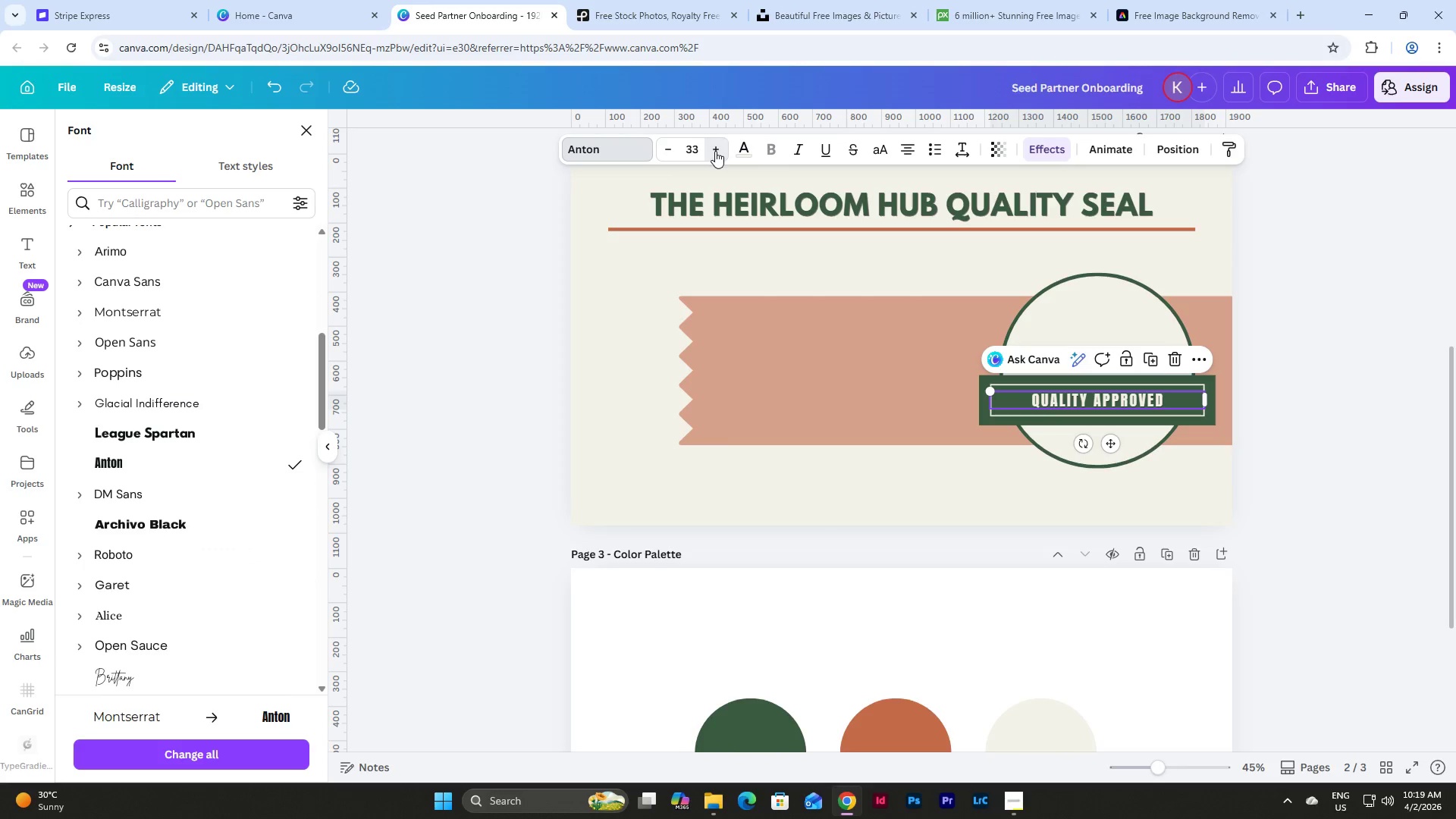 
triple_click([715, 151])
 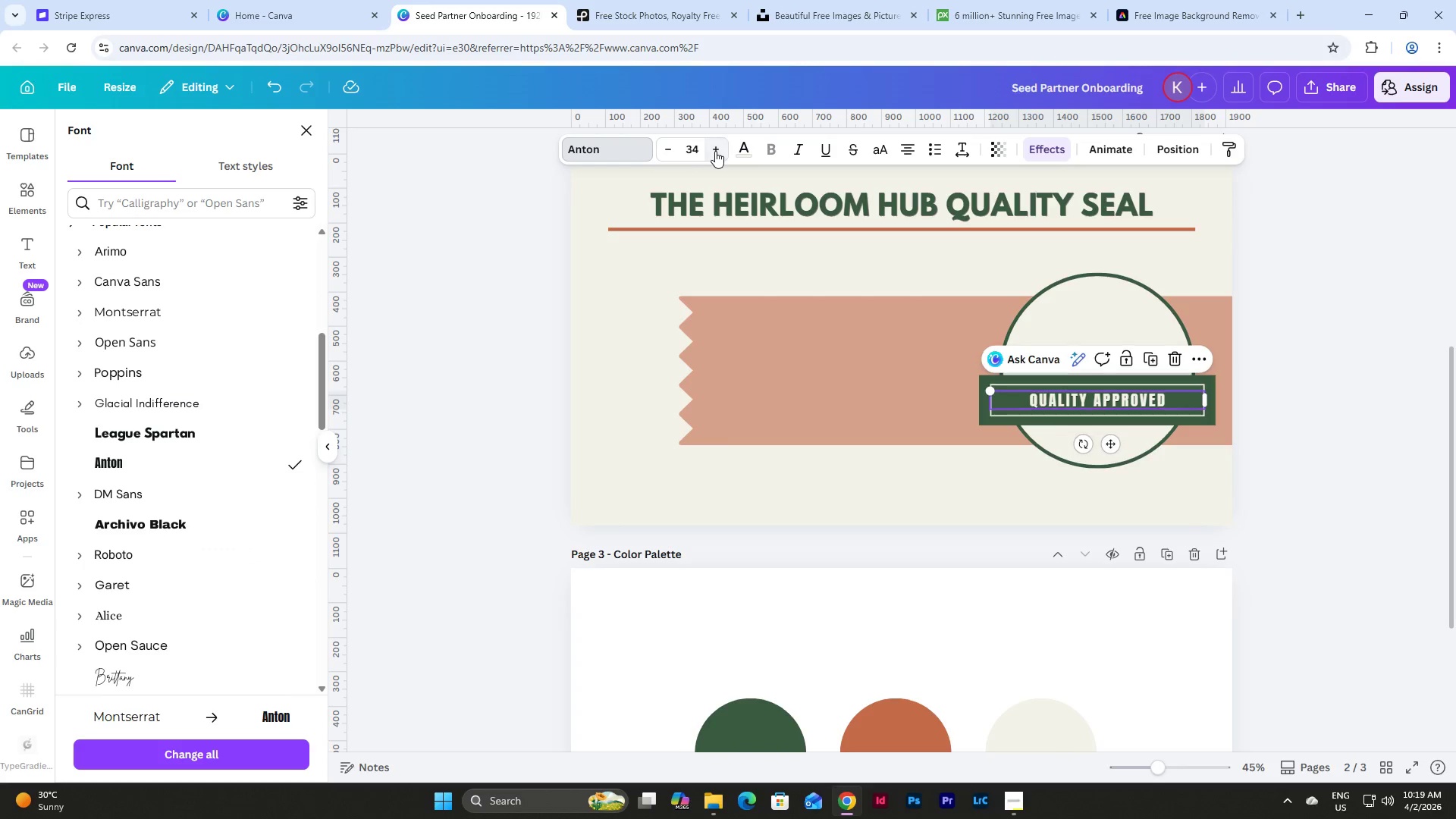 
triple_click([715, 151])
 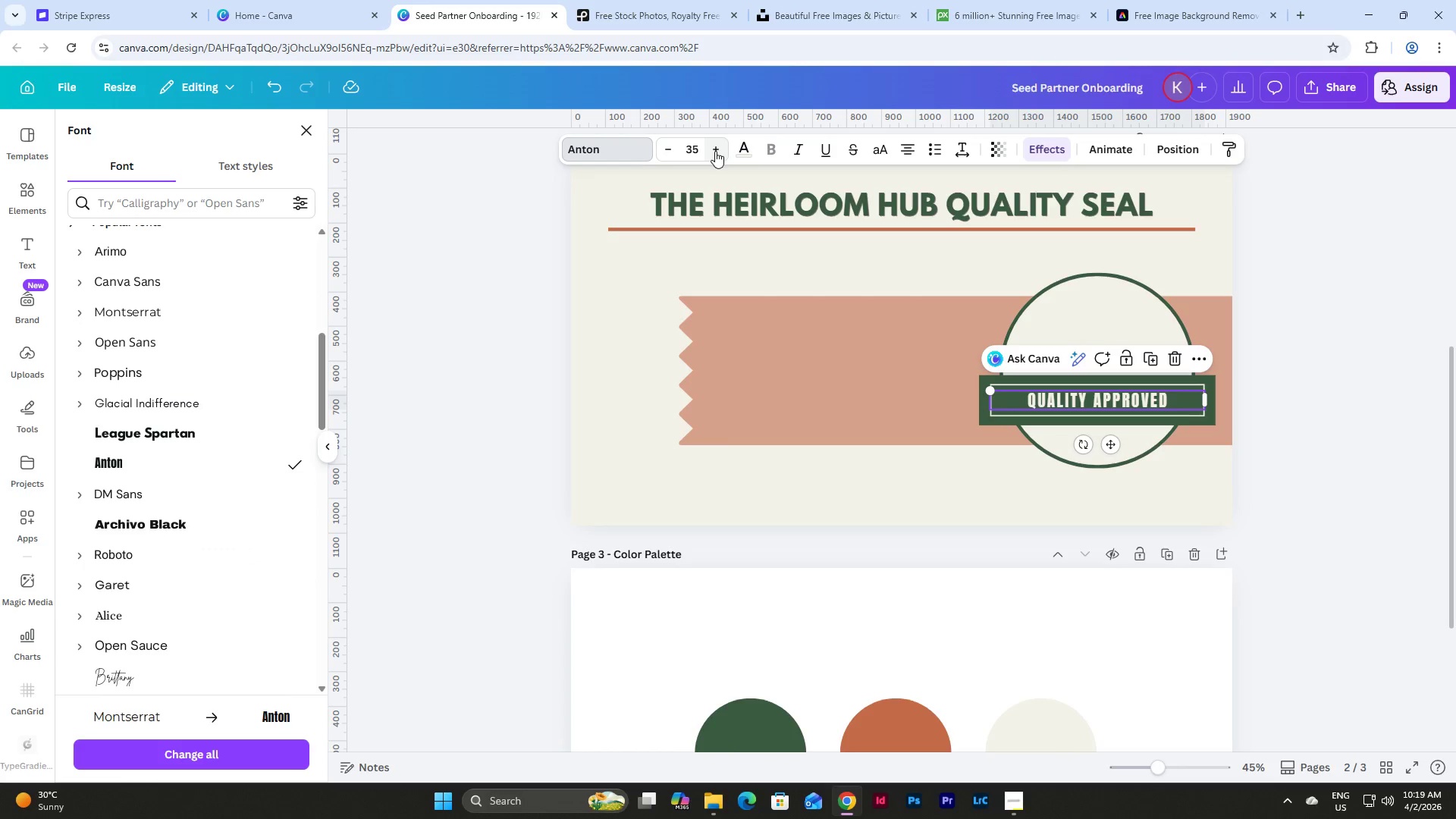 
triple_click([715, 151])
 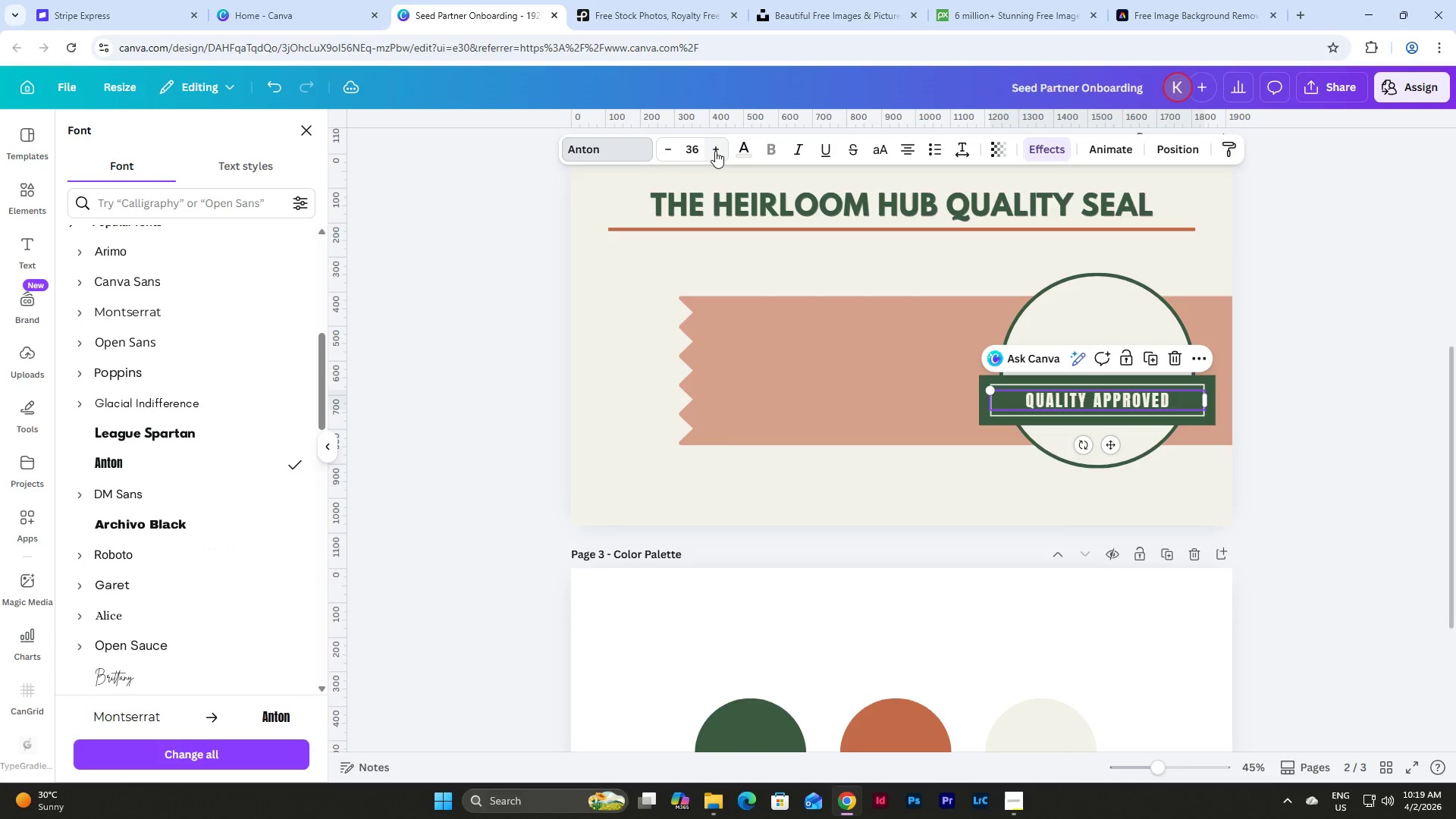 
triple_click([715, 151])
 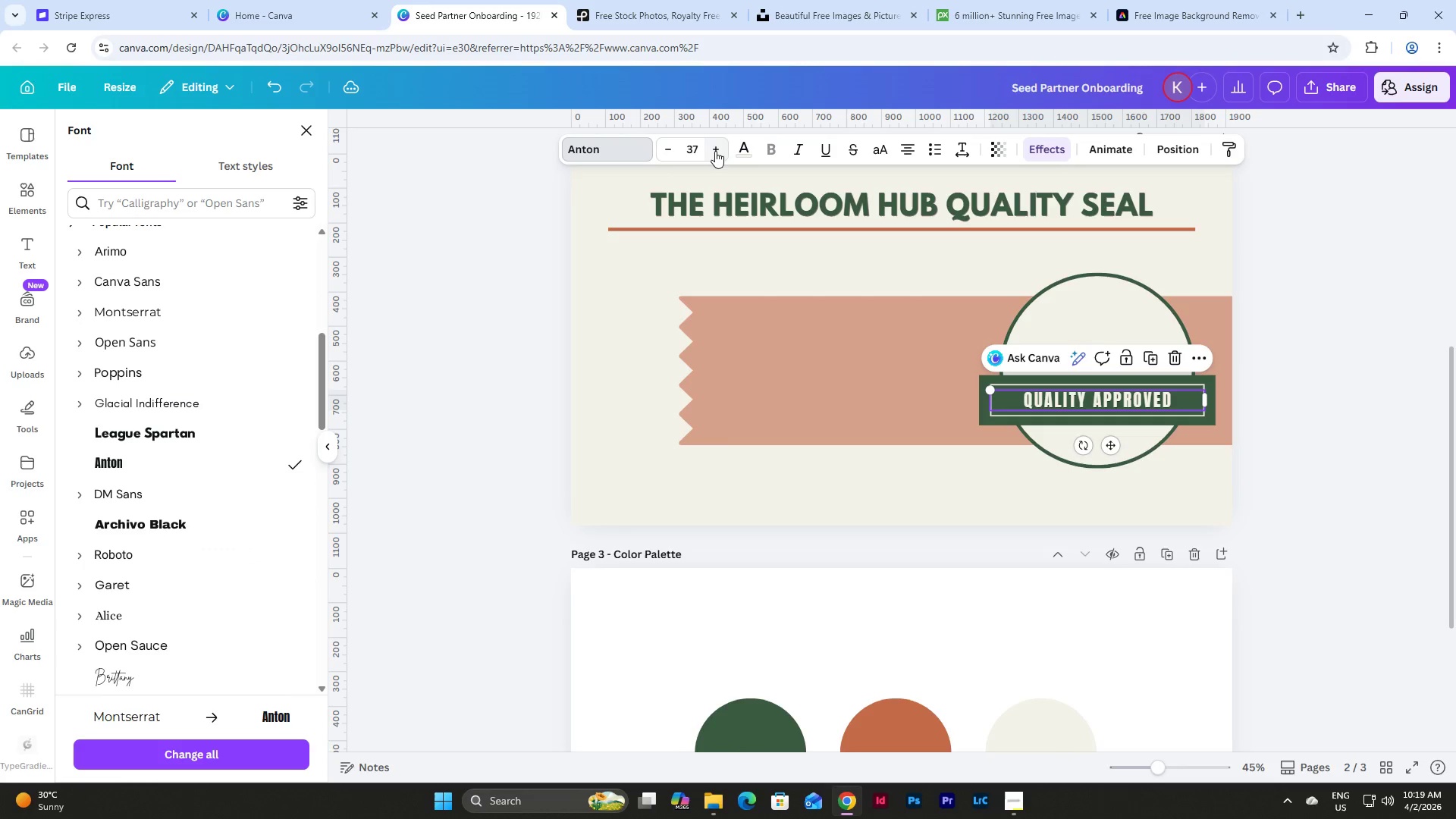 
triple_click([715, 151])
 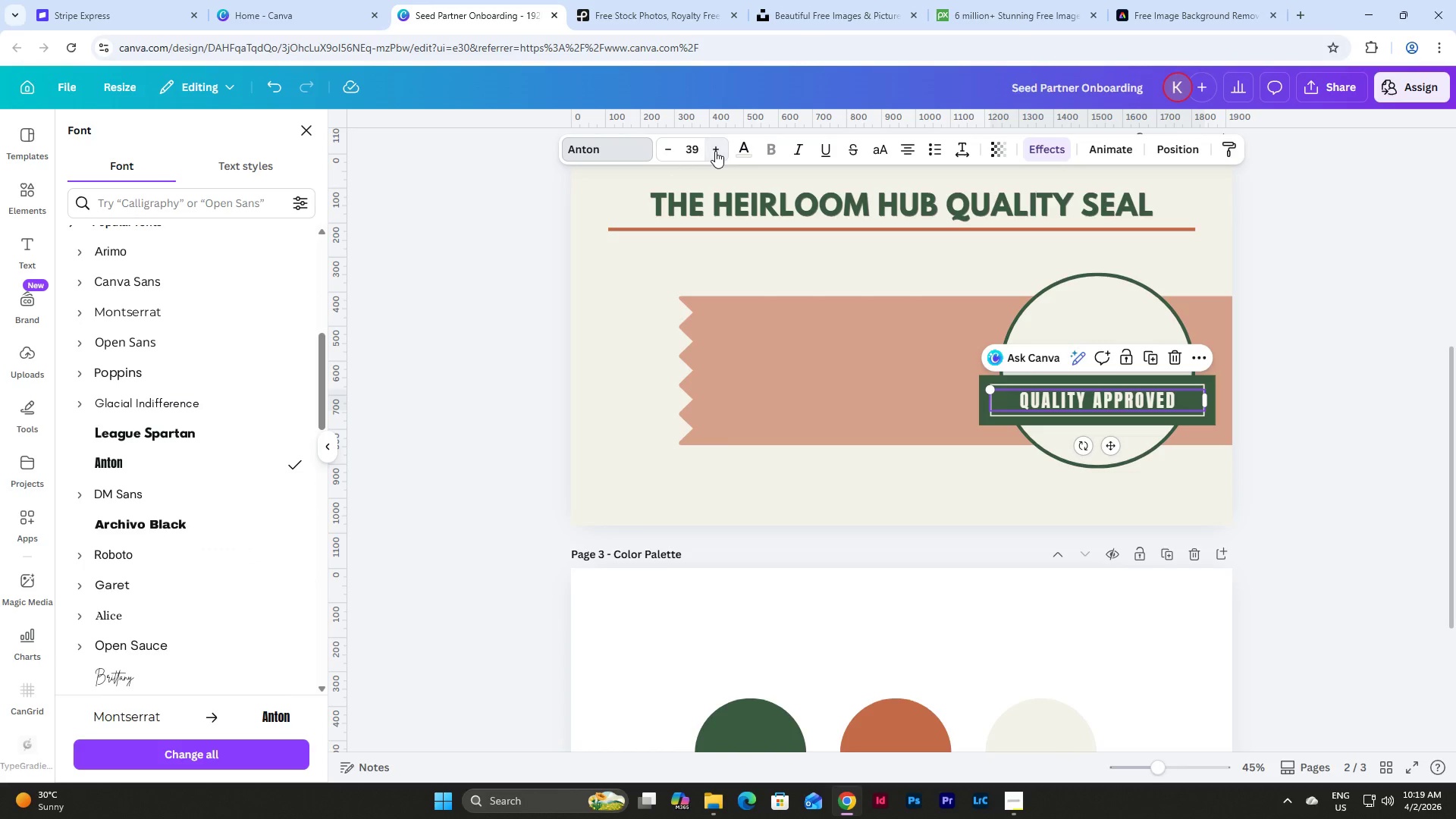 
double_click([715, 151])
 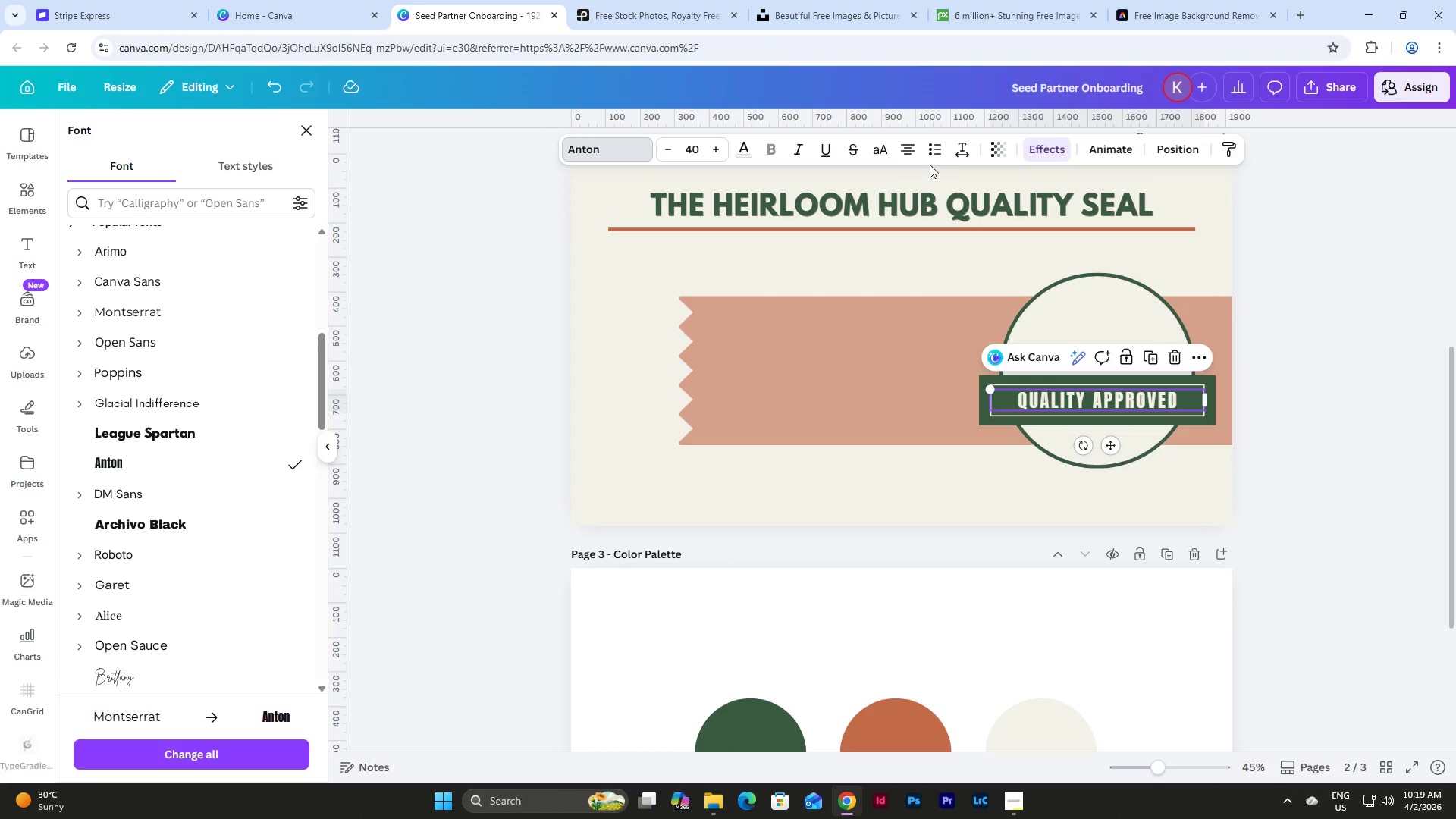 
left_click([960, 146])
 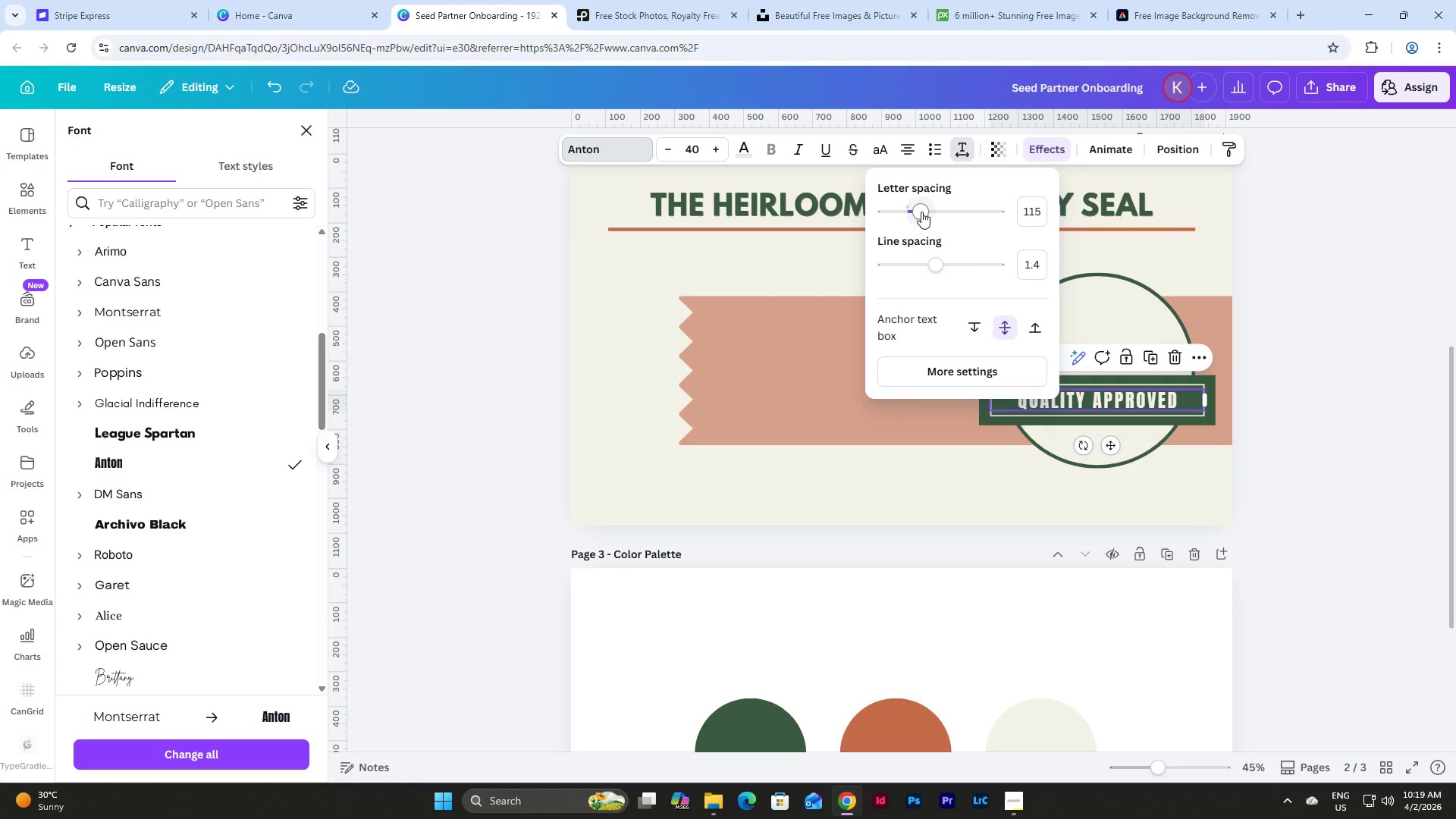 
left_click([1352, 460])
 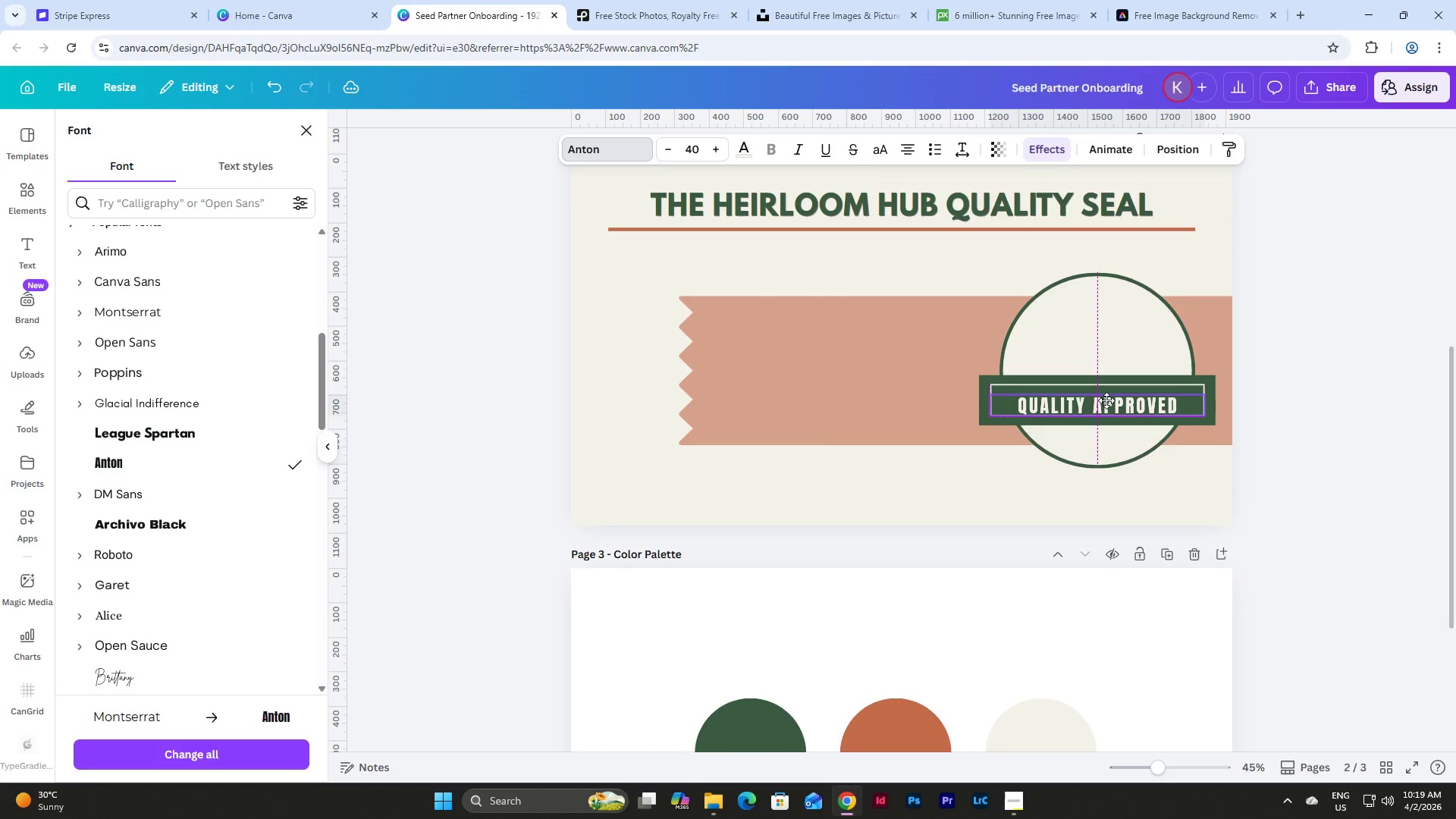 
left_click([1332, 428])
 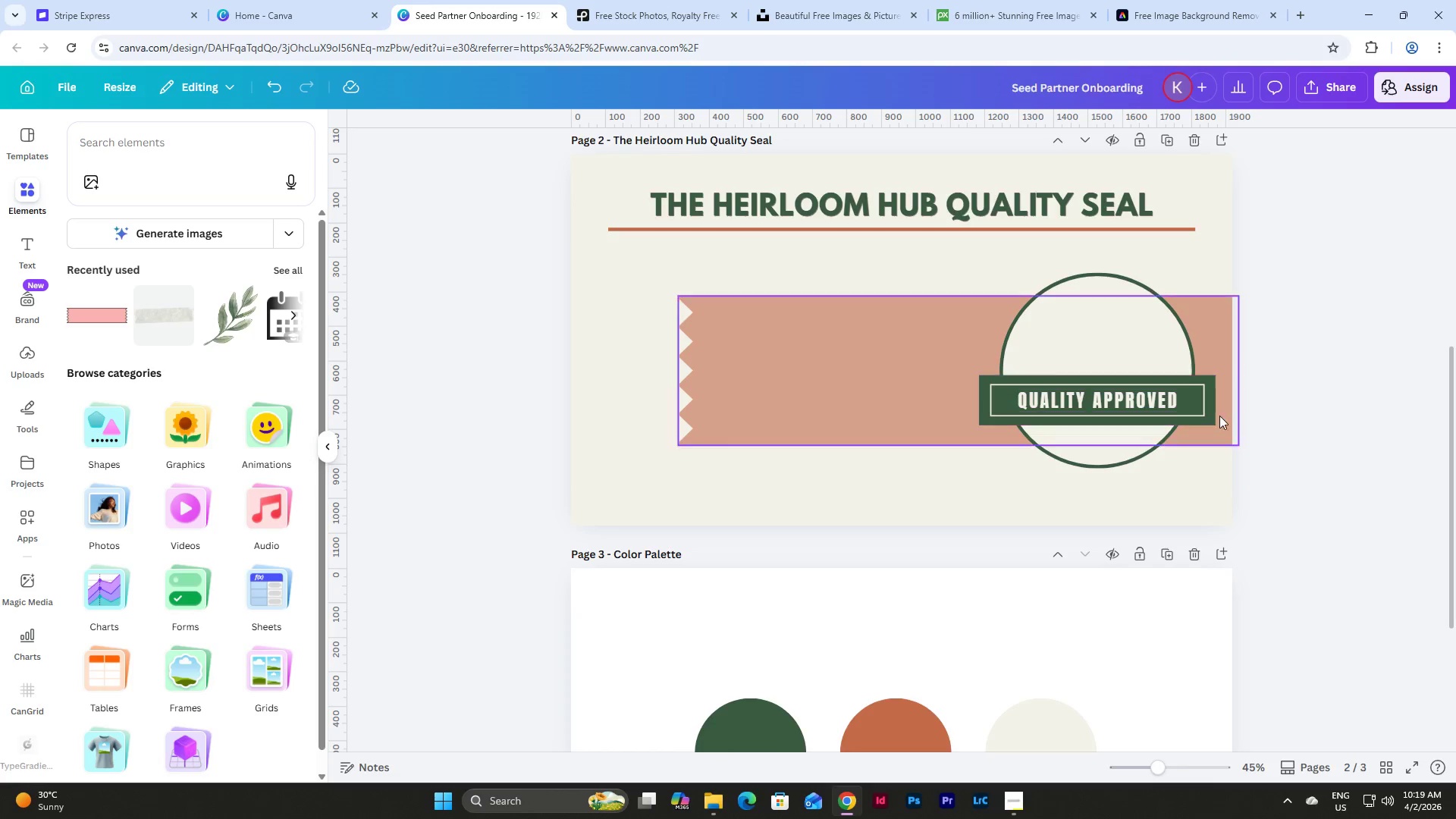 
wait(5.02)
 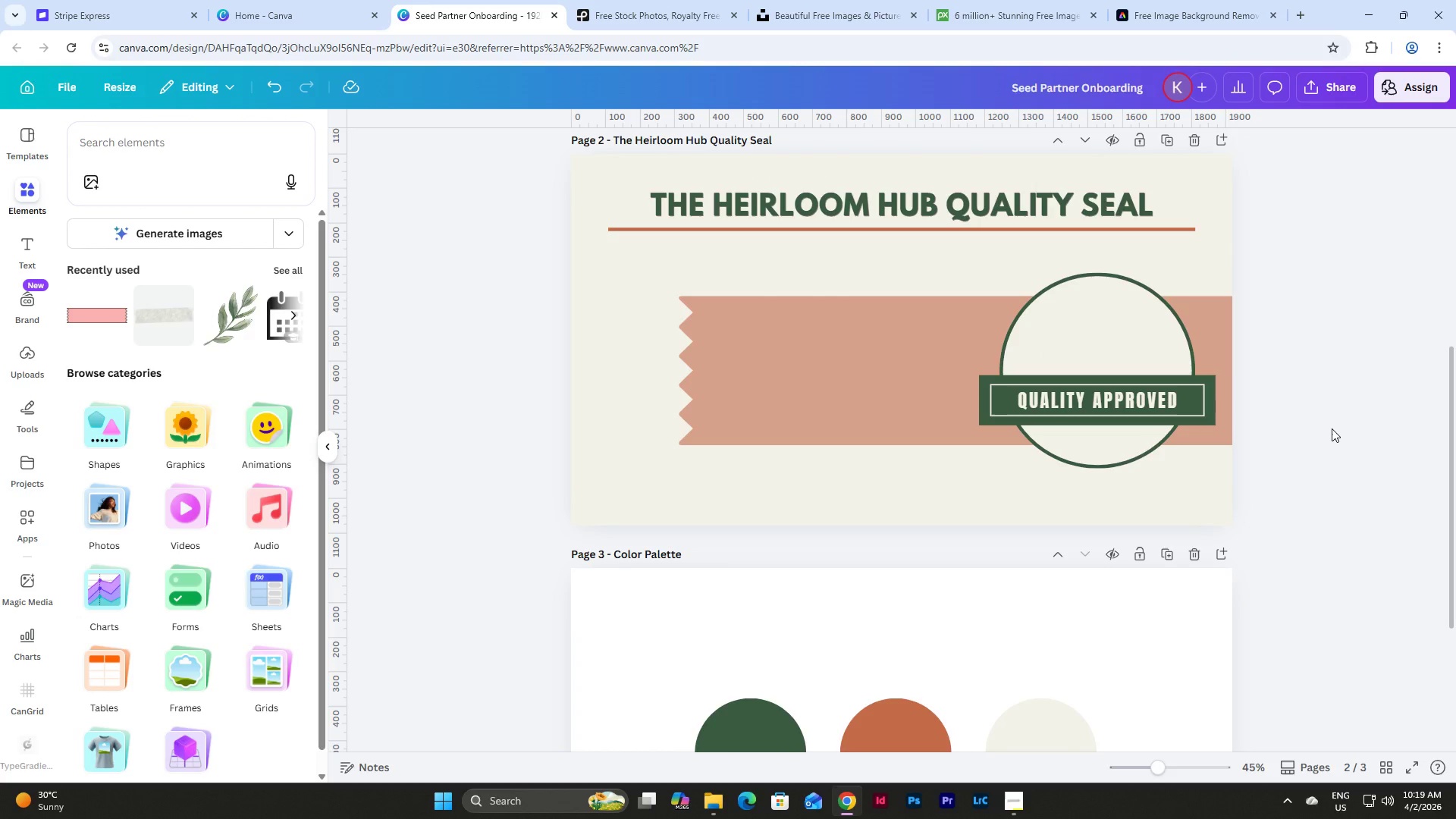 
left_click_drag(start_coordinate=[1232, 436], to_coordinate=[1200, 396])
 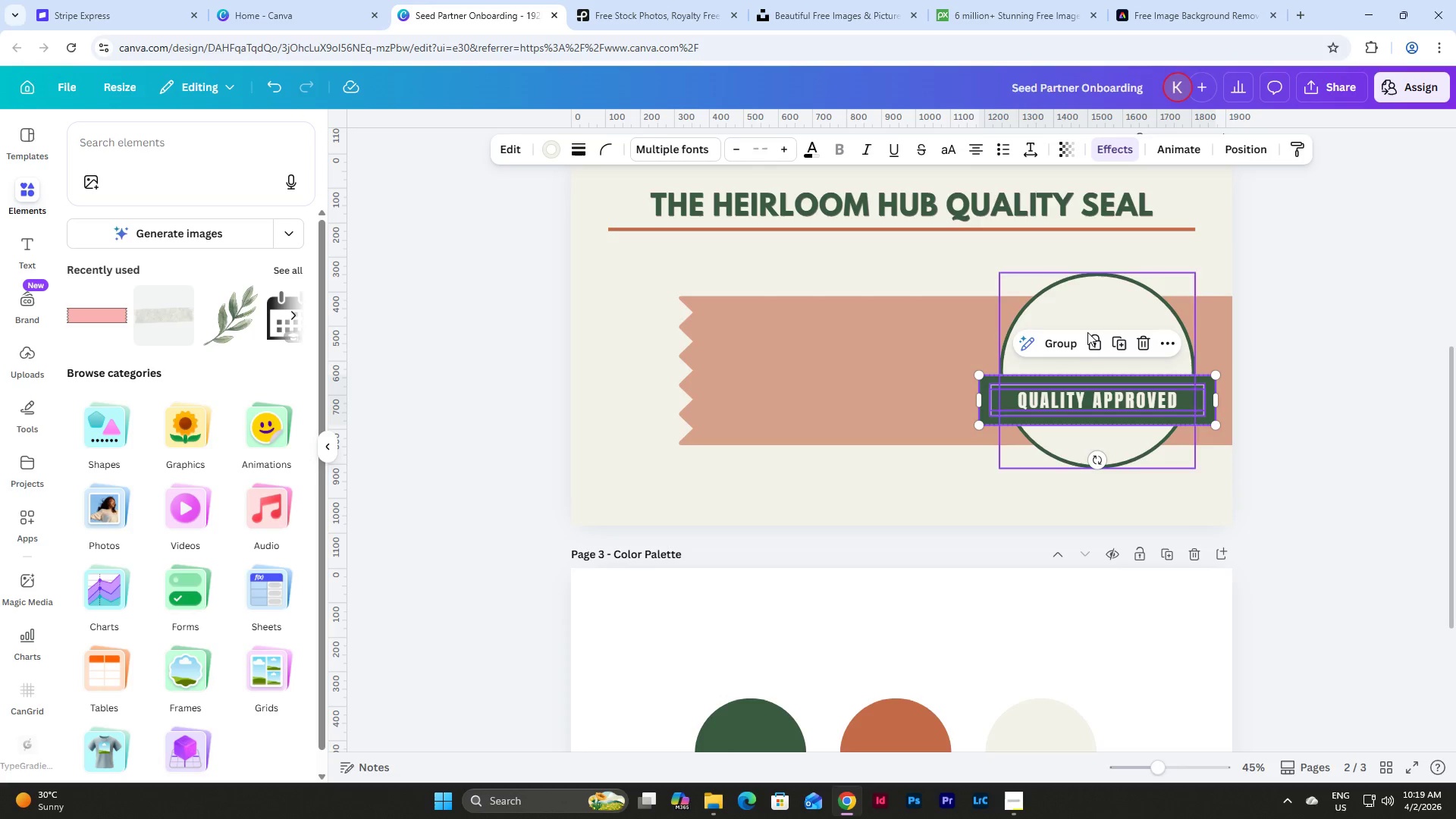 
left_click([1065, 349])
 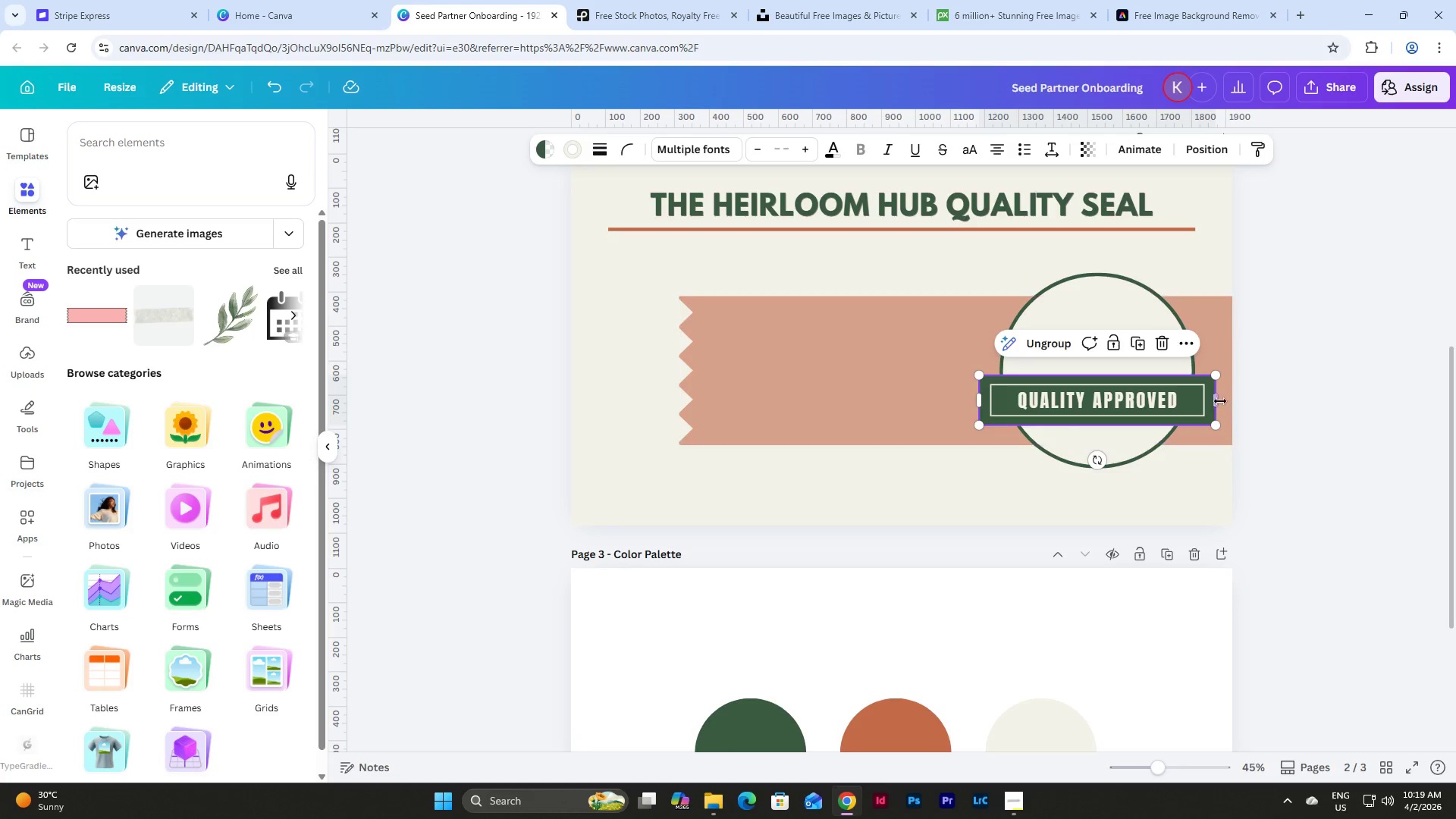 
left_click_drag(start_coordinate=[1218, 400], to_coordinate=[1206, 401])
 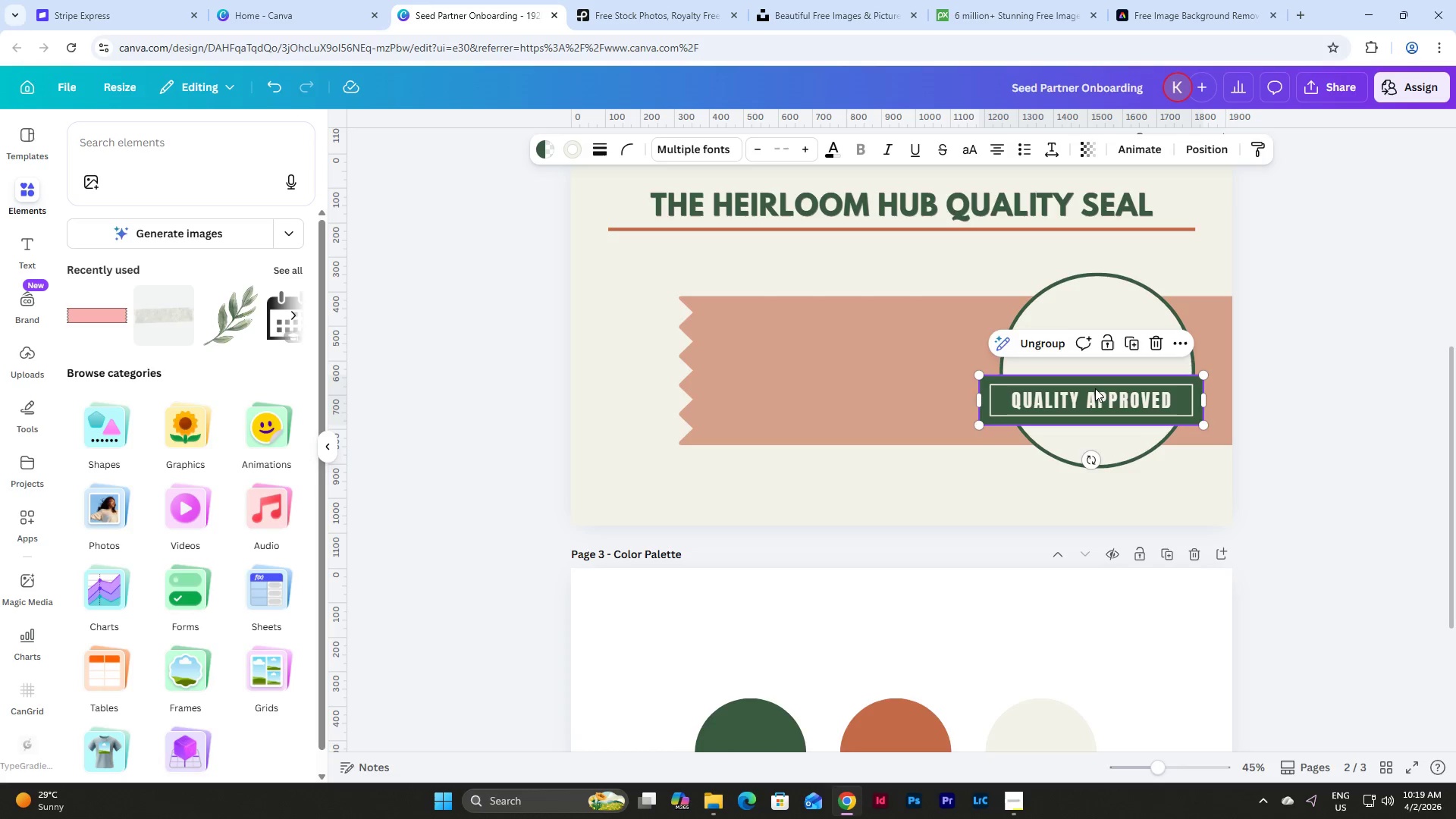 
left_click_drag(start_coordinate=[1095, 388], to_coordinate=[1105, 392])
 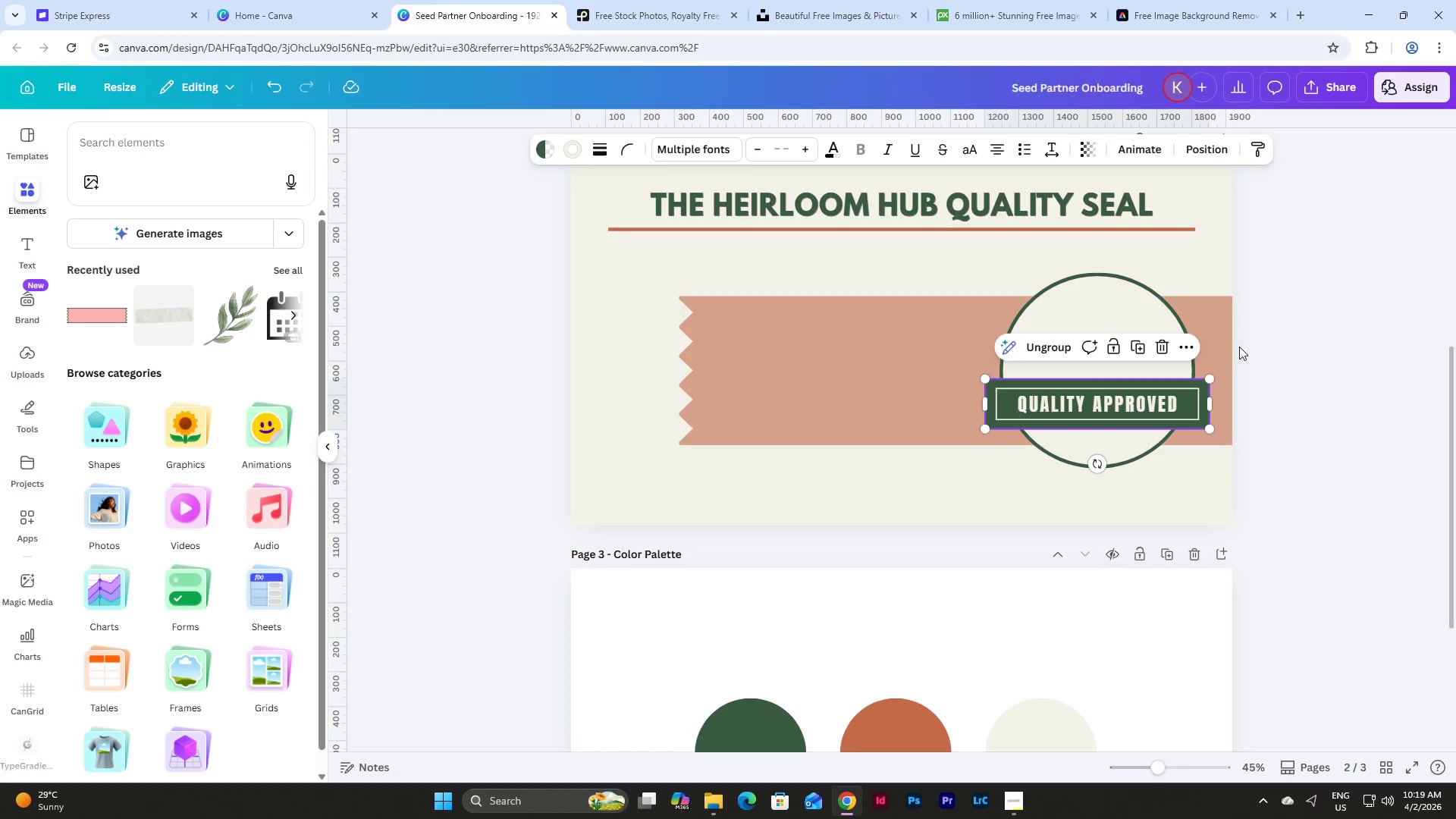 
left_click([1239, 347])
 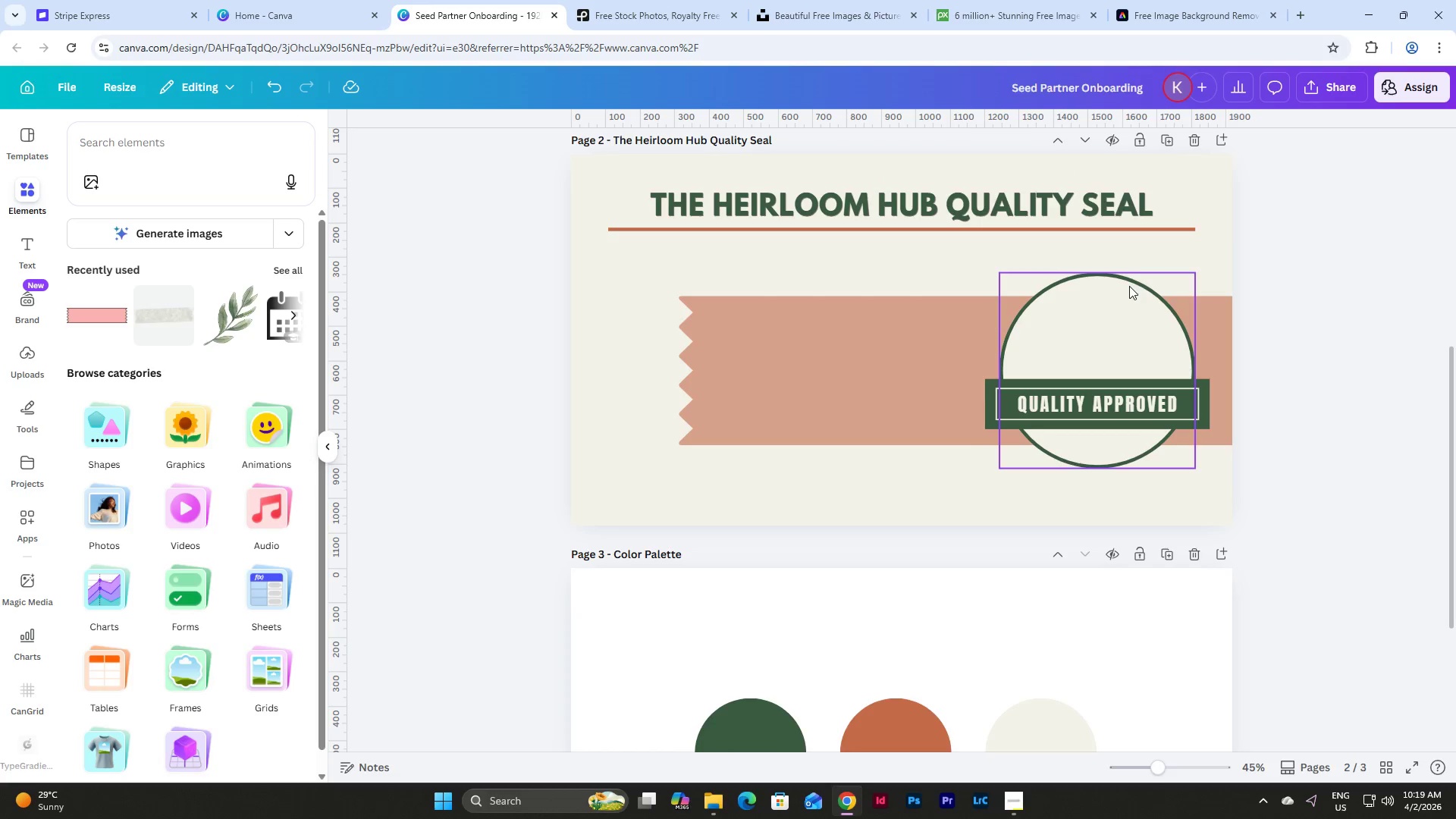 
left_click([1129, 286])
 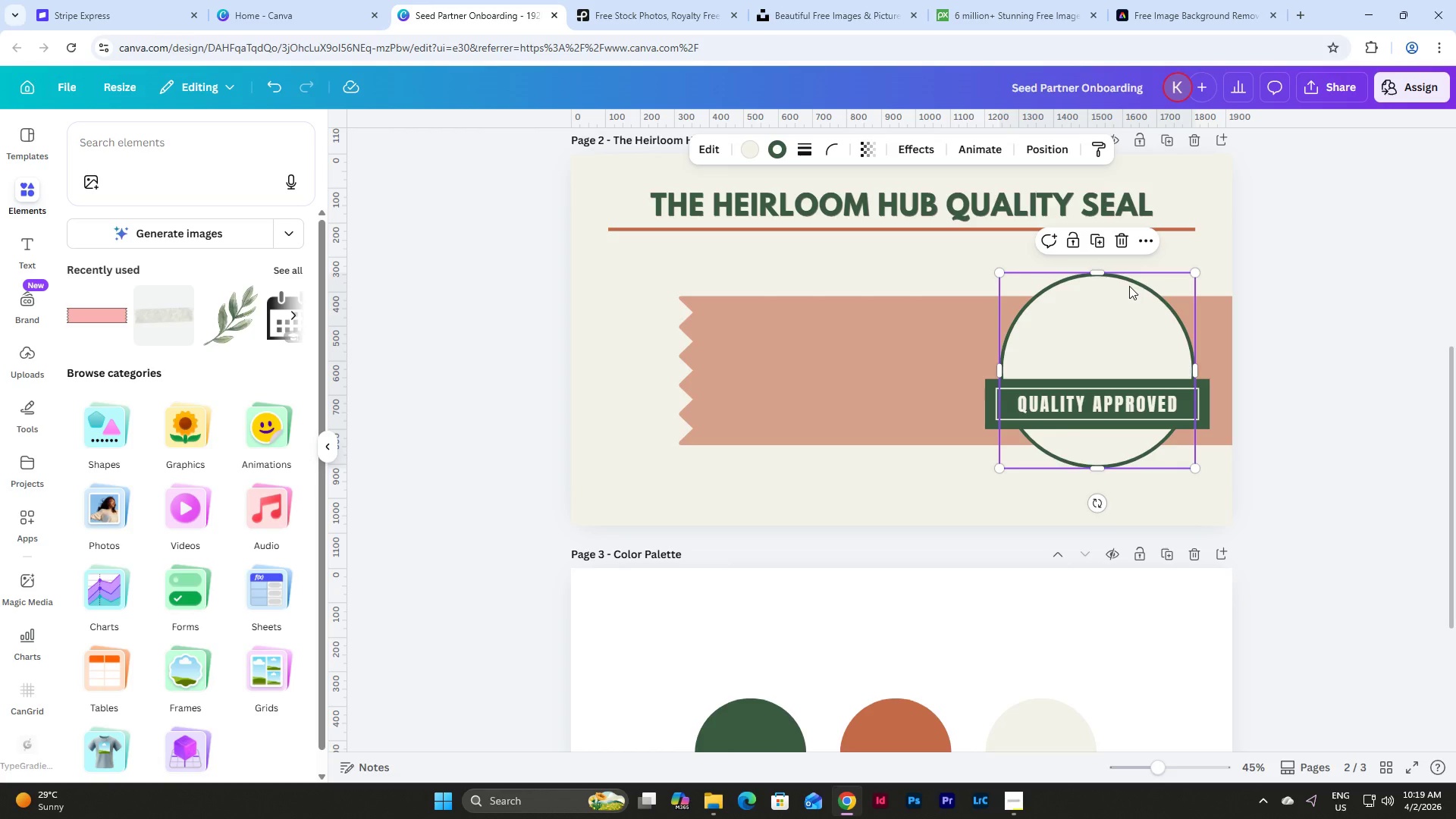 
key(Control+C)
 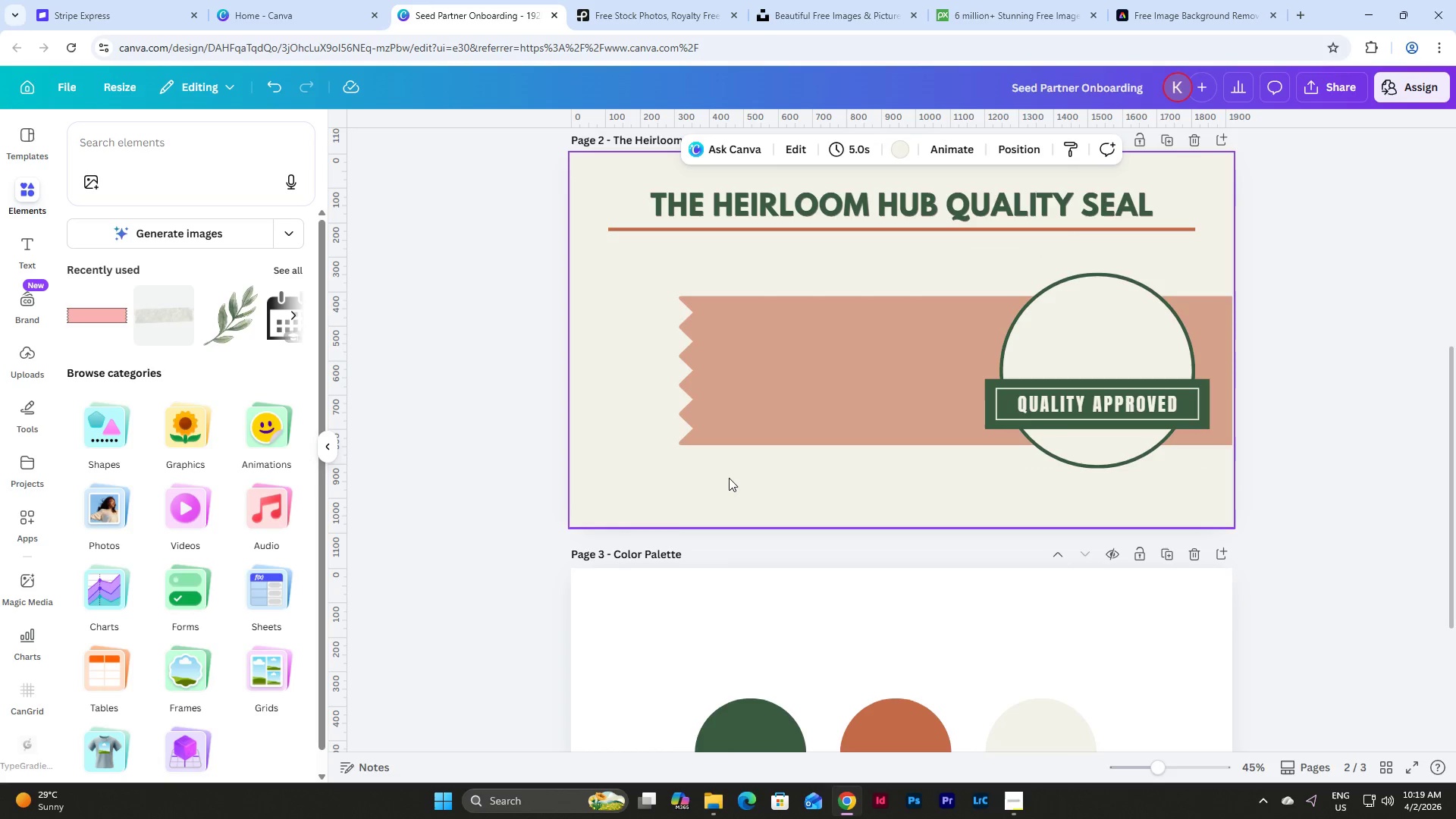 
key(Control+V)
 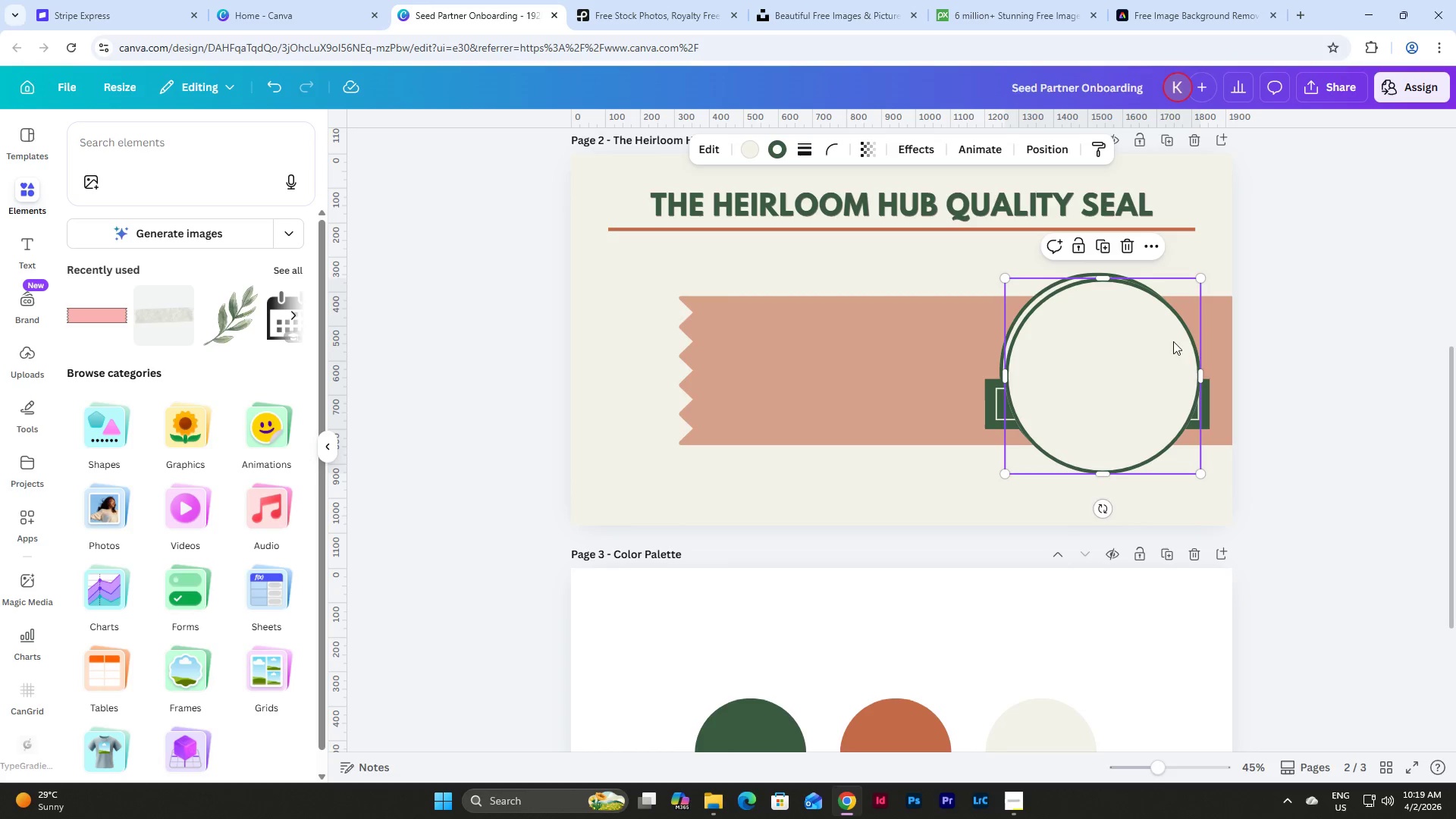 
left_click_drag(start_coordinate=[1152, 344], to_coordinate=[876, 347])
 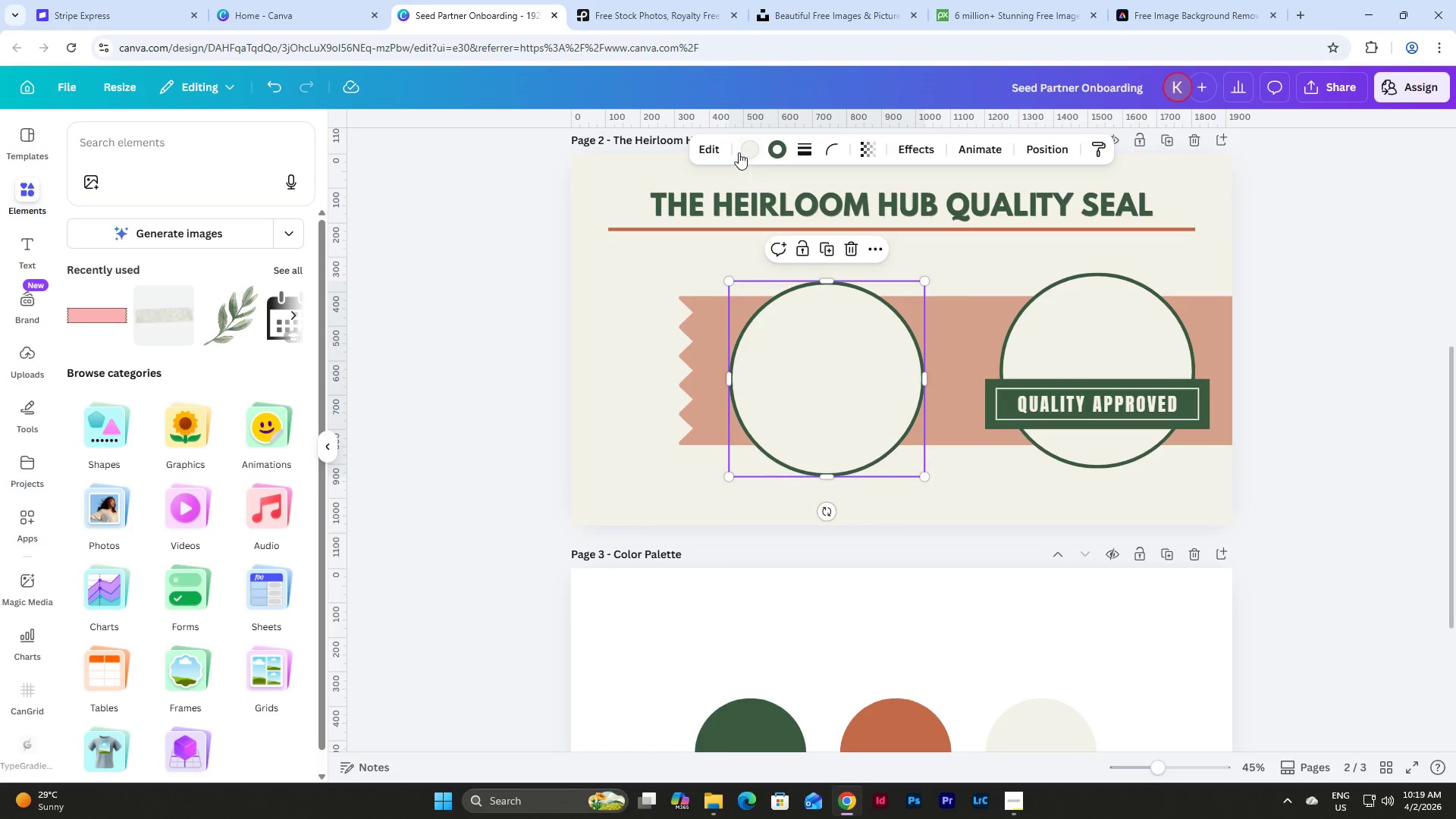 
left_click([739, 152])
 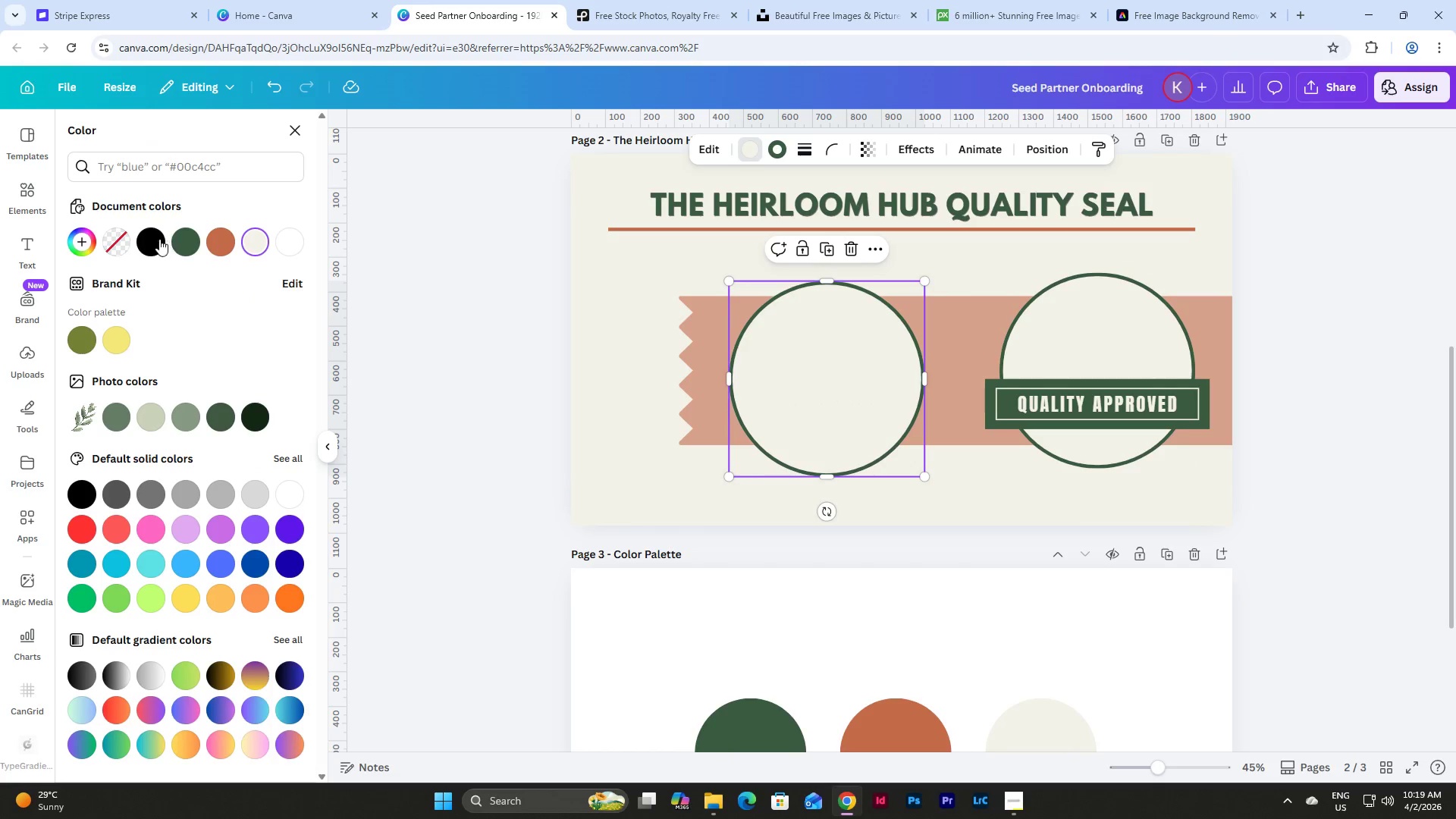 
left_click([121, 239])
 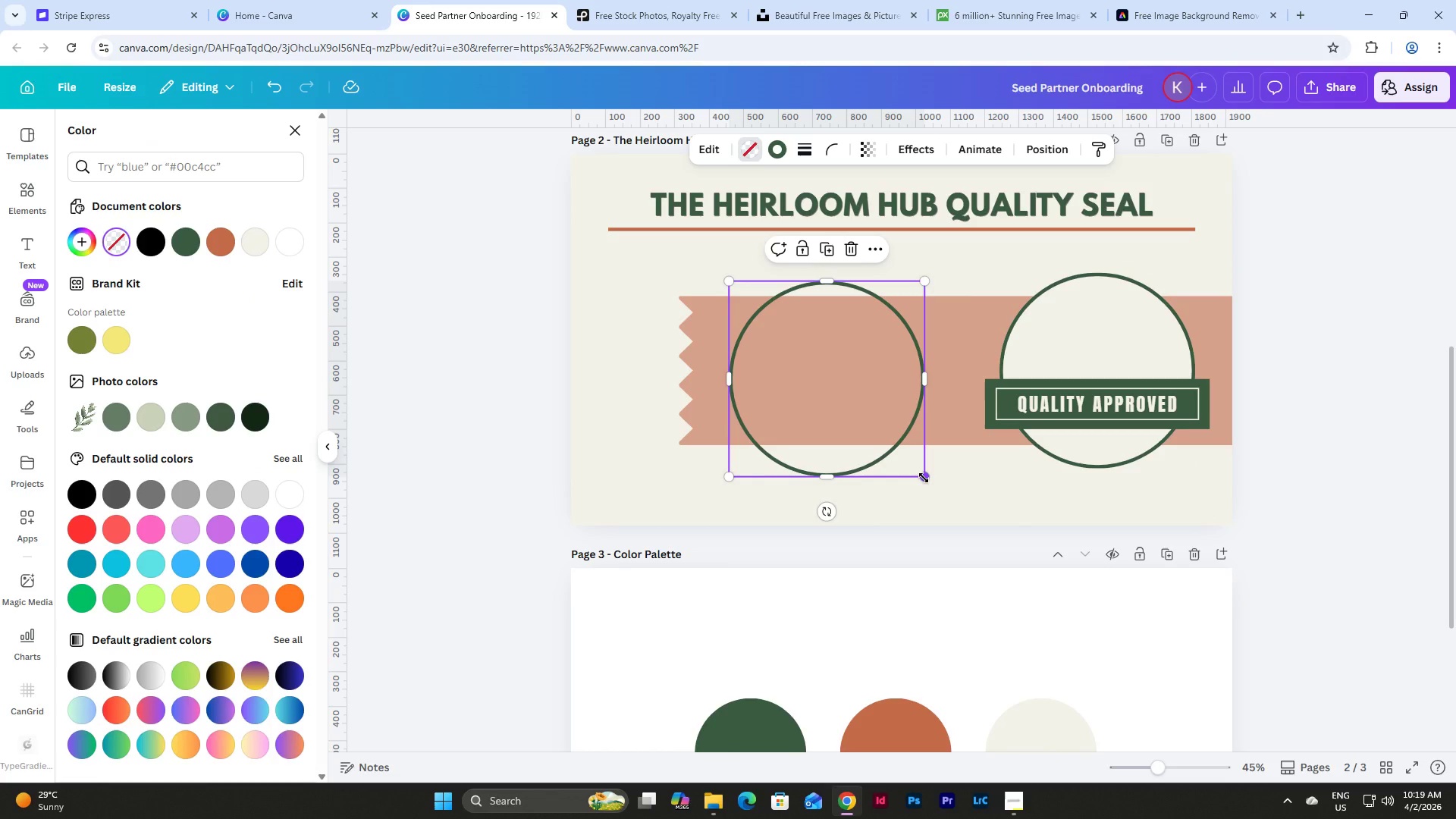 
hold_key(key=ShiftLeft, duration=1.27)
left_click_drag(start_coordinate=[924, 478], to_coordinate=[884, 407])
 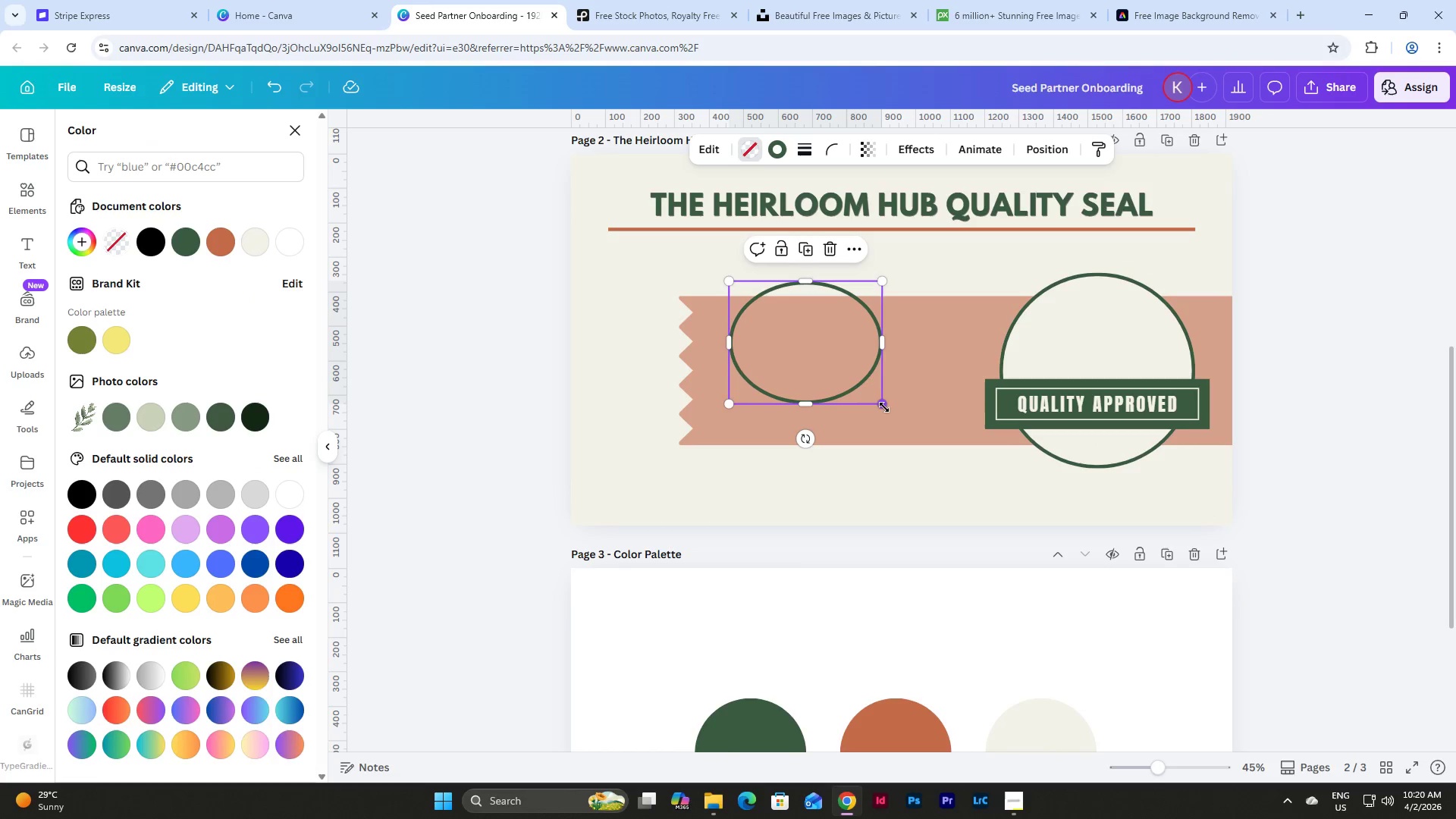 
key(Control+Z)
 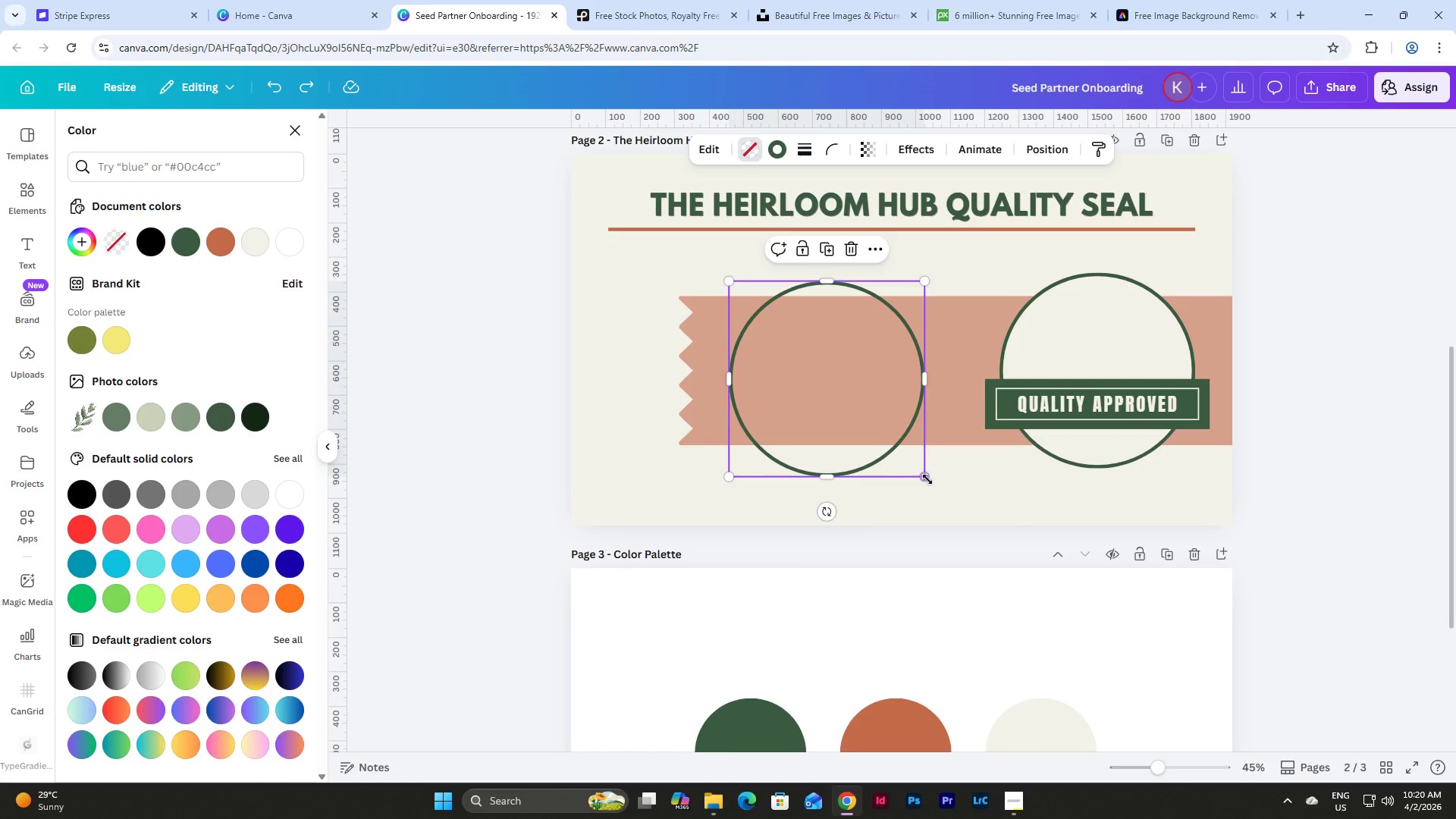 
left_click_drag(start_coordinate=[927, 479], to_coordinate=[851, 390])
 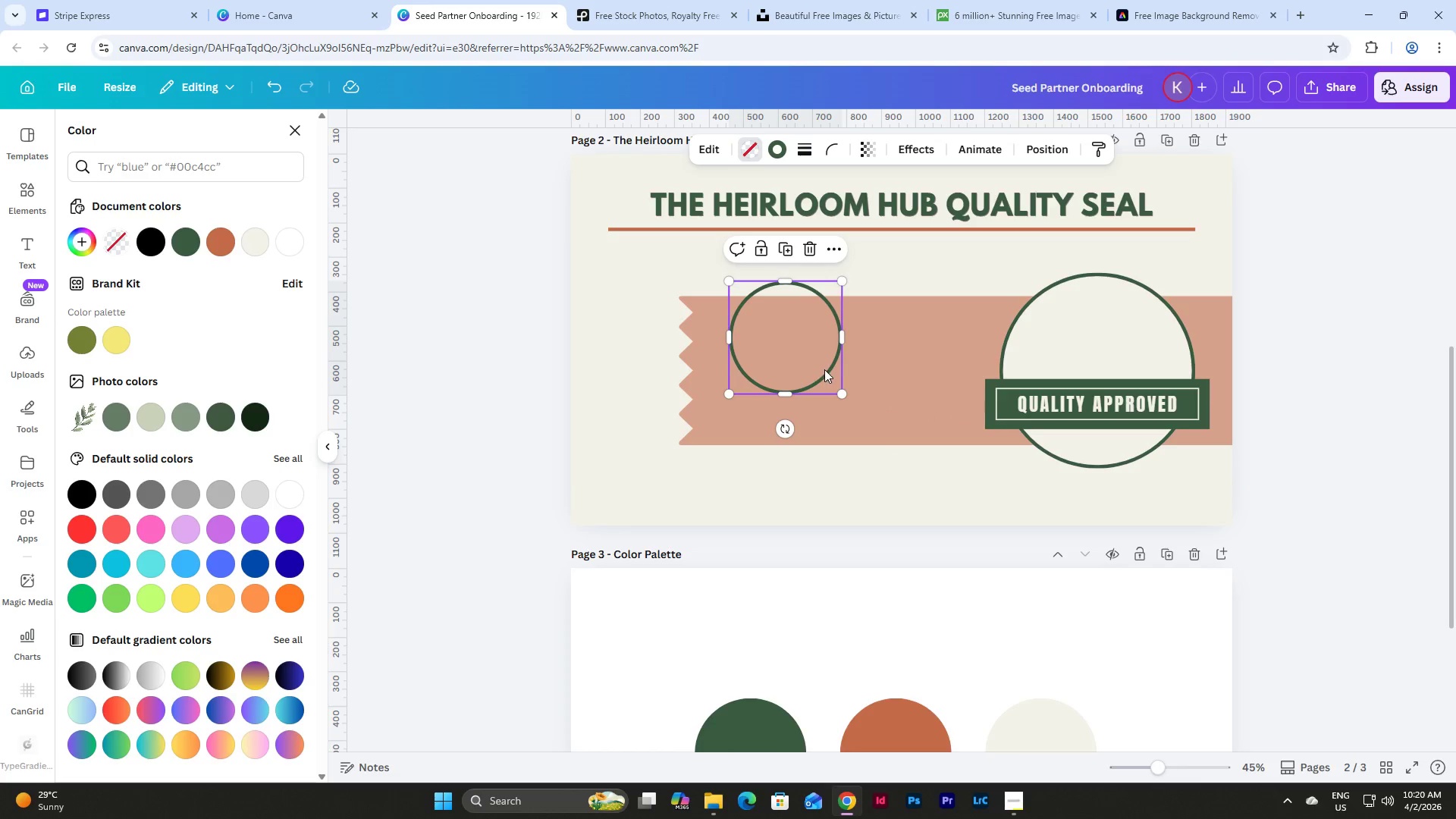 
left_click_drag(start_coordinate=[824, 369], to_coordinate=[1133, 398])
 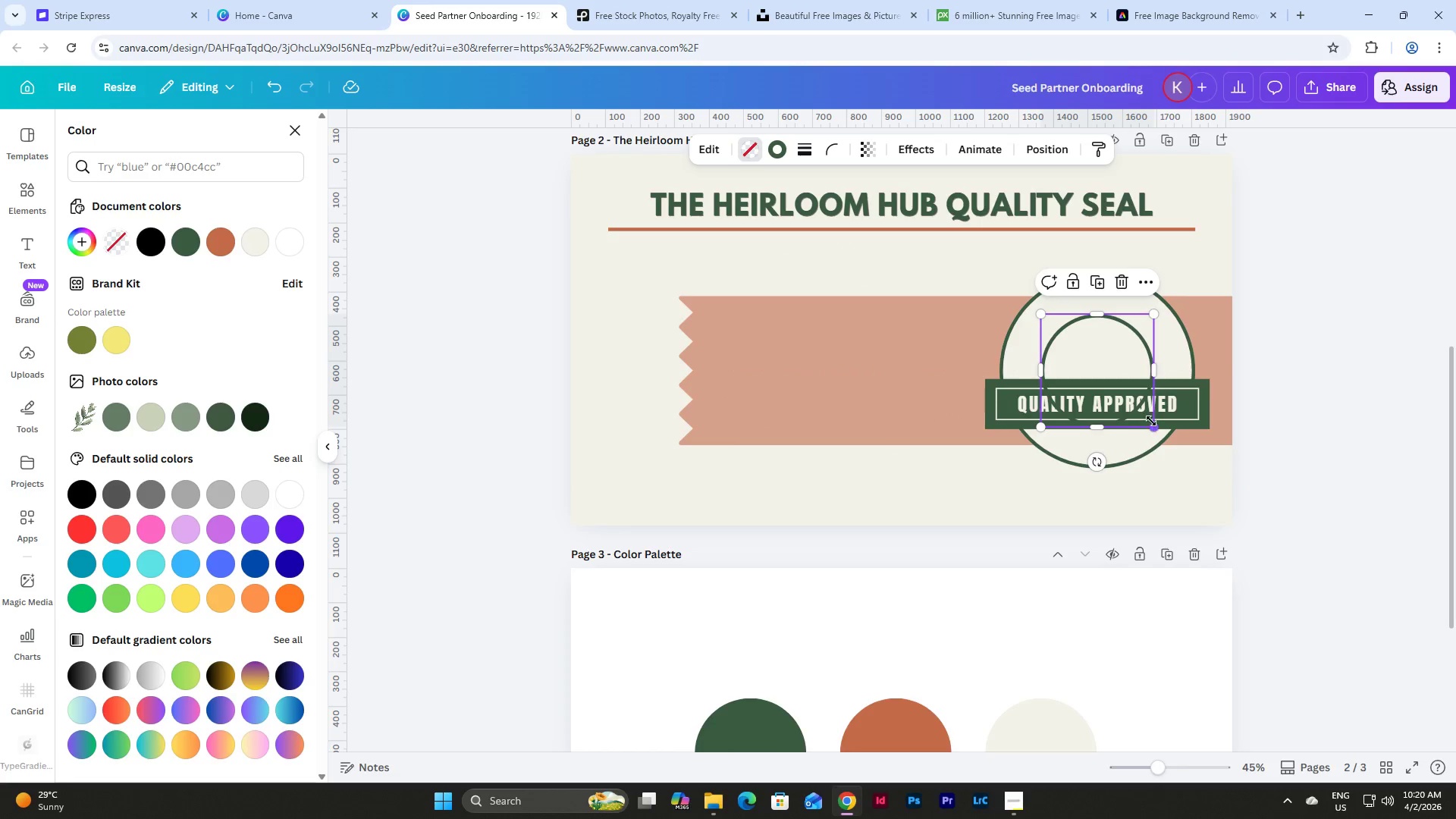 
left_click_drag(start_coordinate=[1151, 421], to_coordinate=[1197, 456])
 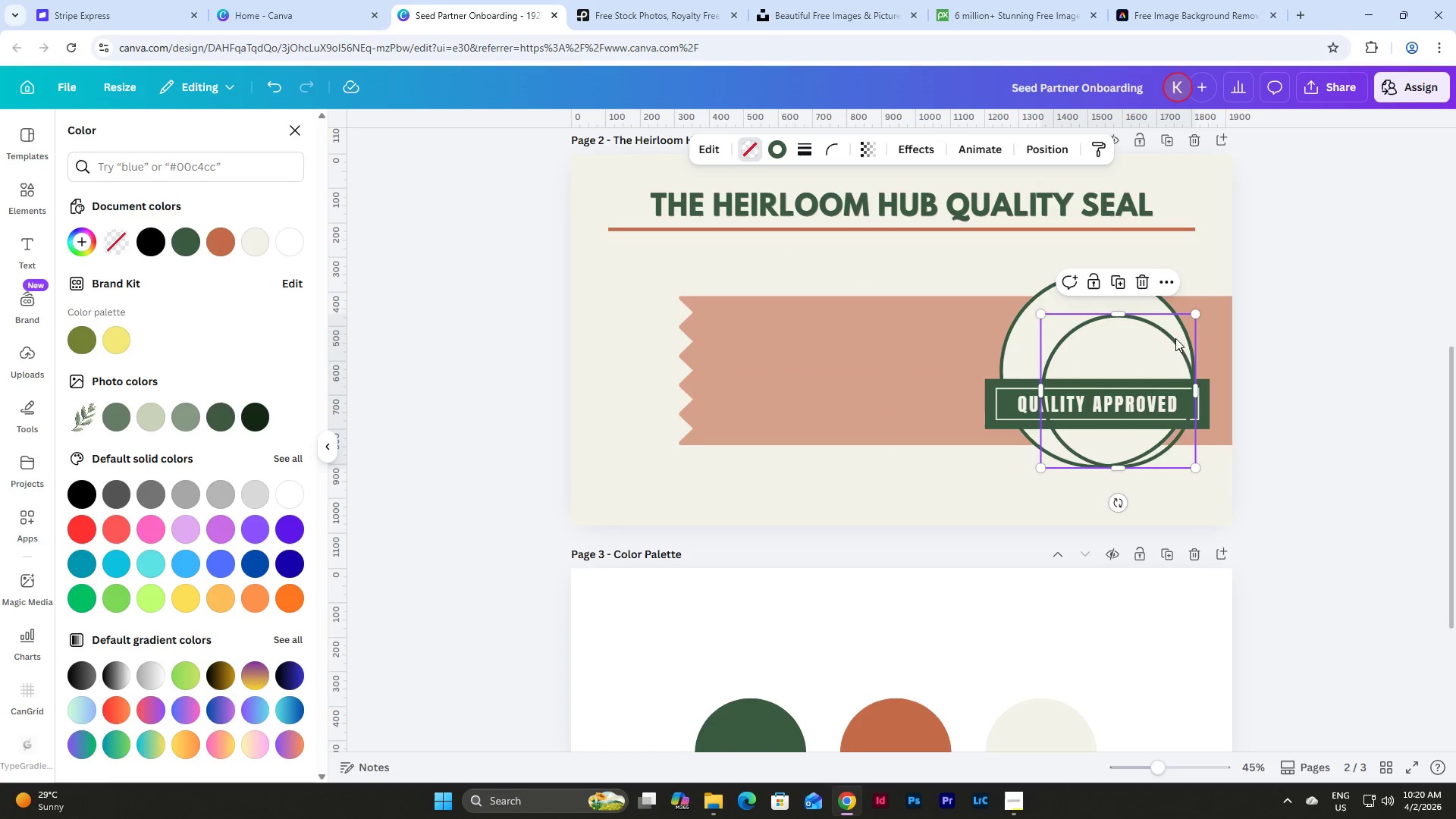 
left_click_drag(start_coordinate=[1169, 341], to_coordinate=[1150, 322])
 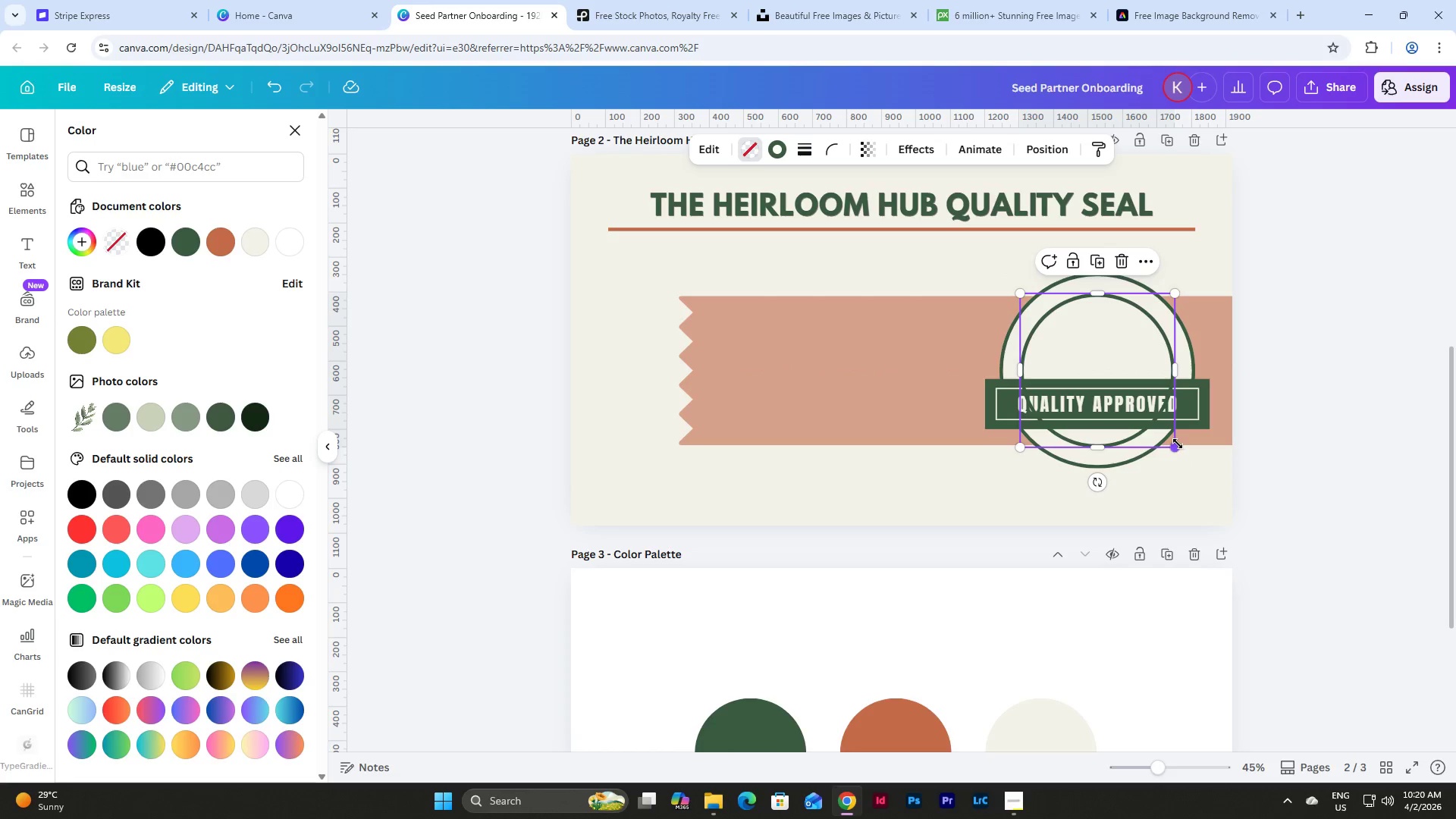 
left_click_drag(start_coordinate=[1177, 444], to_coordinate=[1194, 456])
 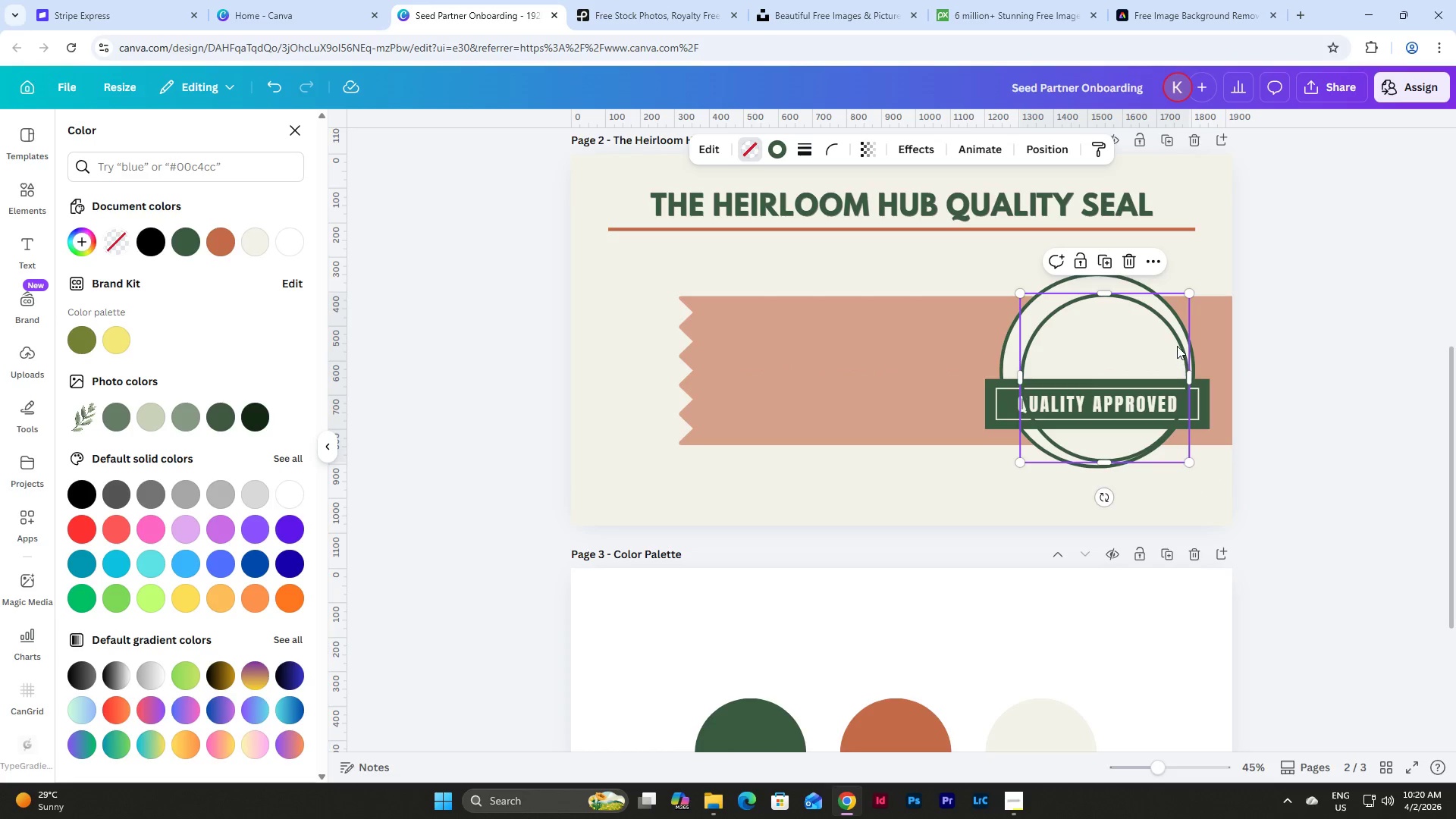 
left_click_drag(start_coordinate=[1177, 345], to_coordinate=[1171, 336])
 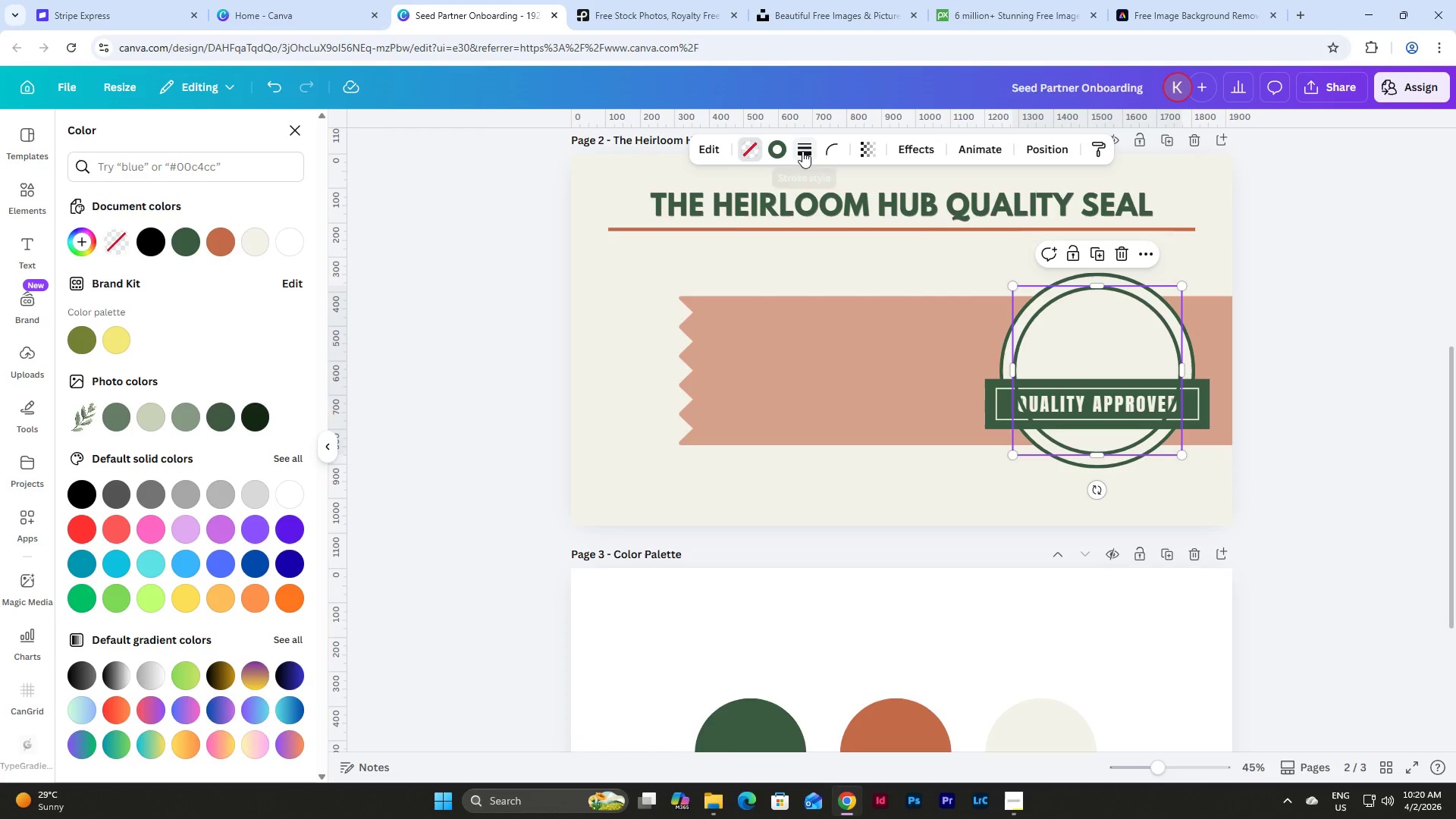 
left_click_drag(start_coordinate=[896, 251], to_coordinate=[876, 257])
 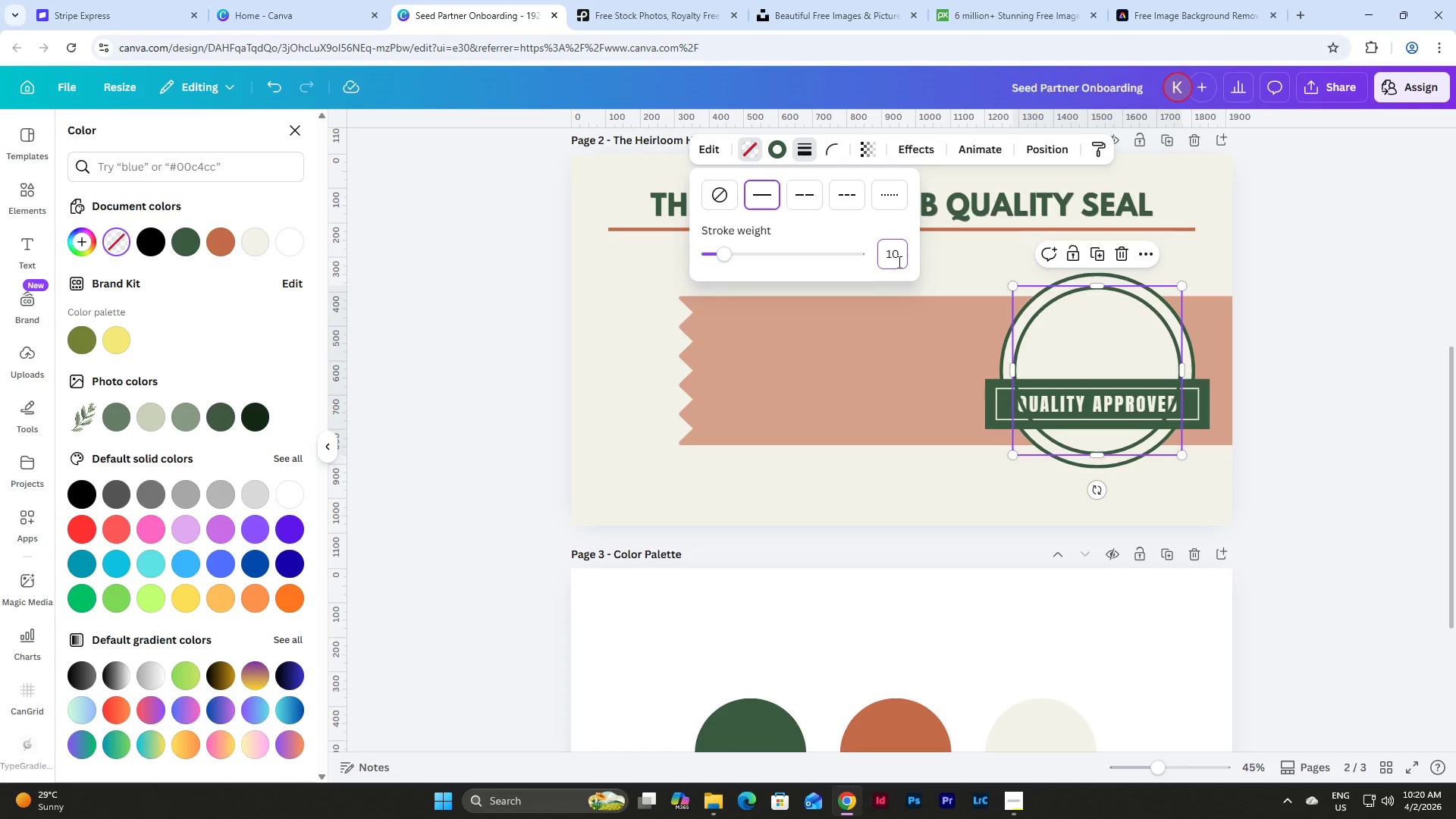 
left_click_drag(start_coordinate=[900, 259], to_coordinate=[873, 257])
 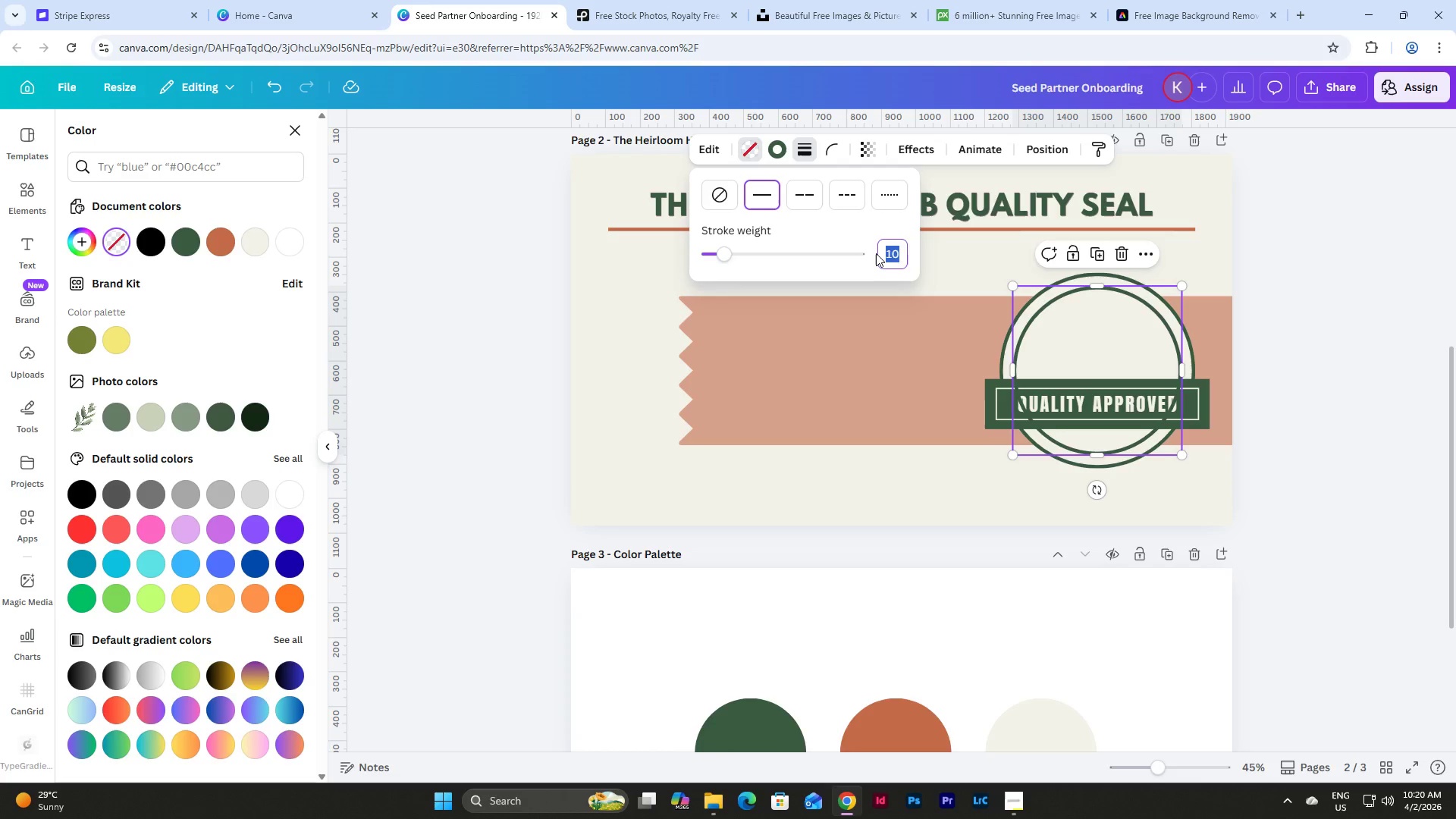 
key(Numpad5)
 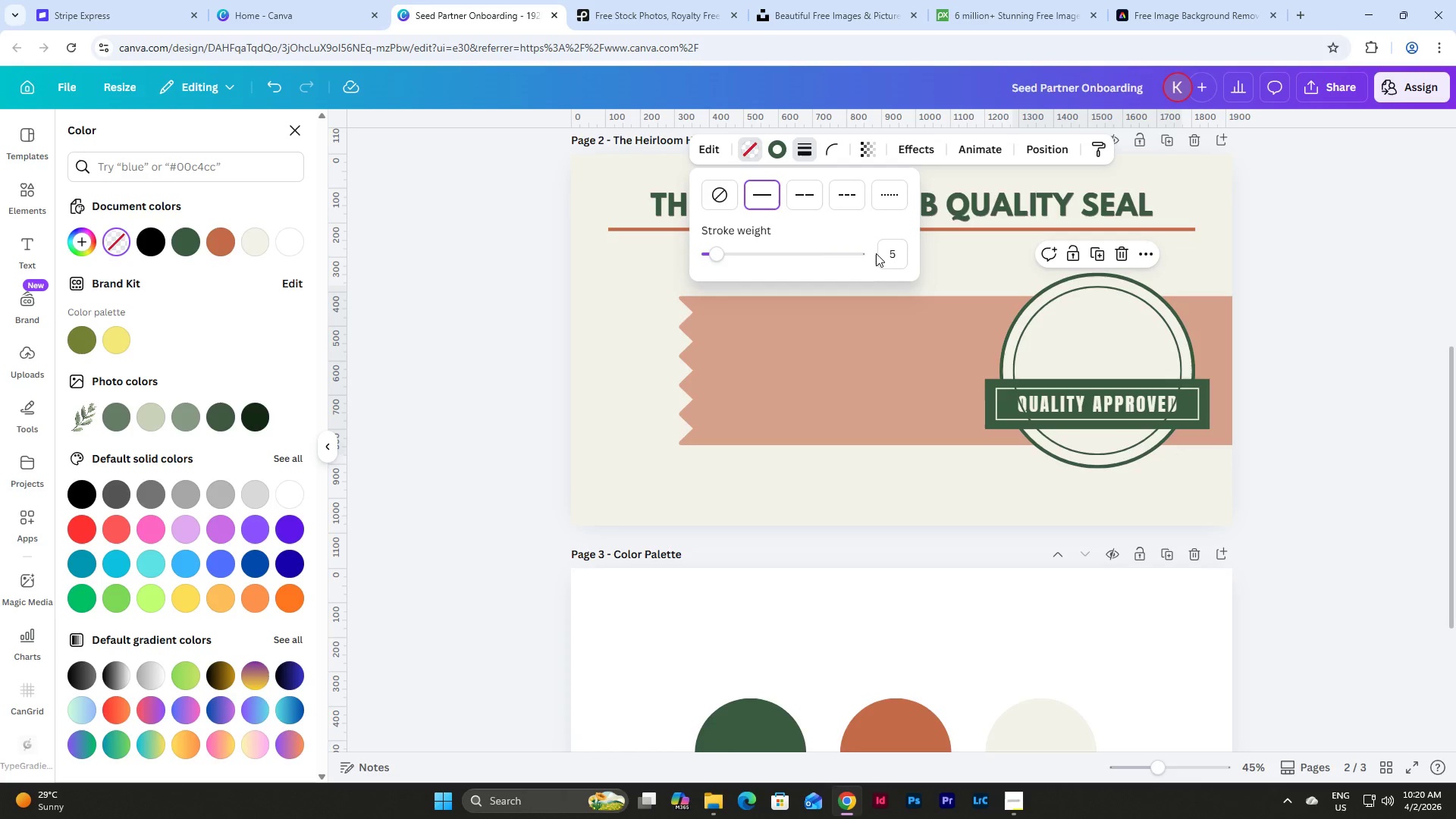 
key(NumpadEnter)
 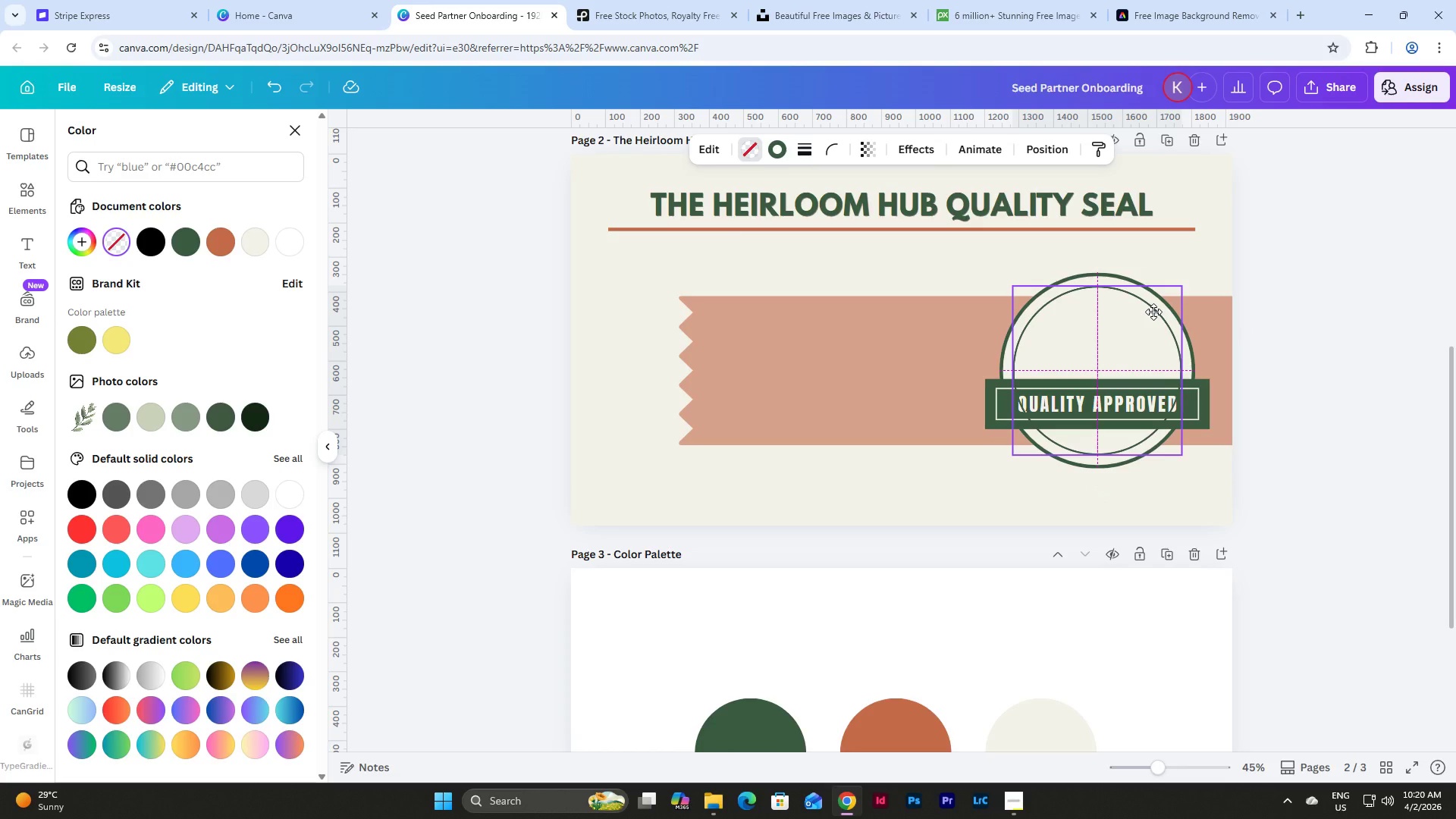 
wait(5.72)
 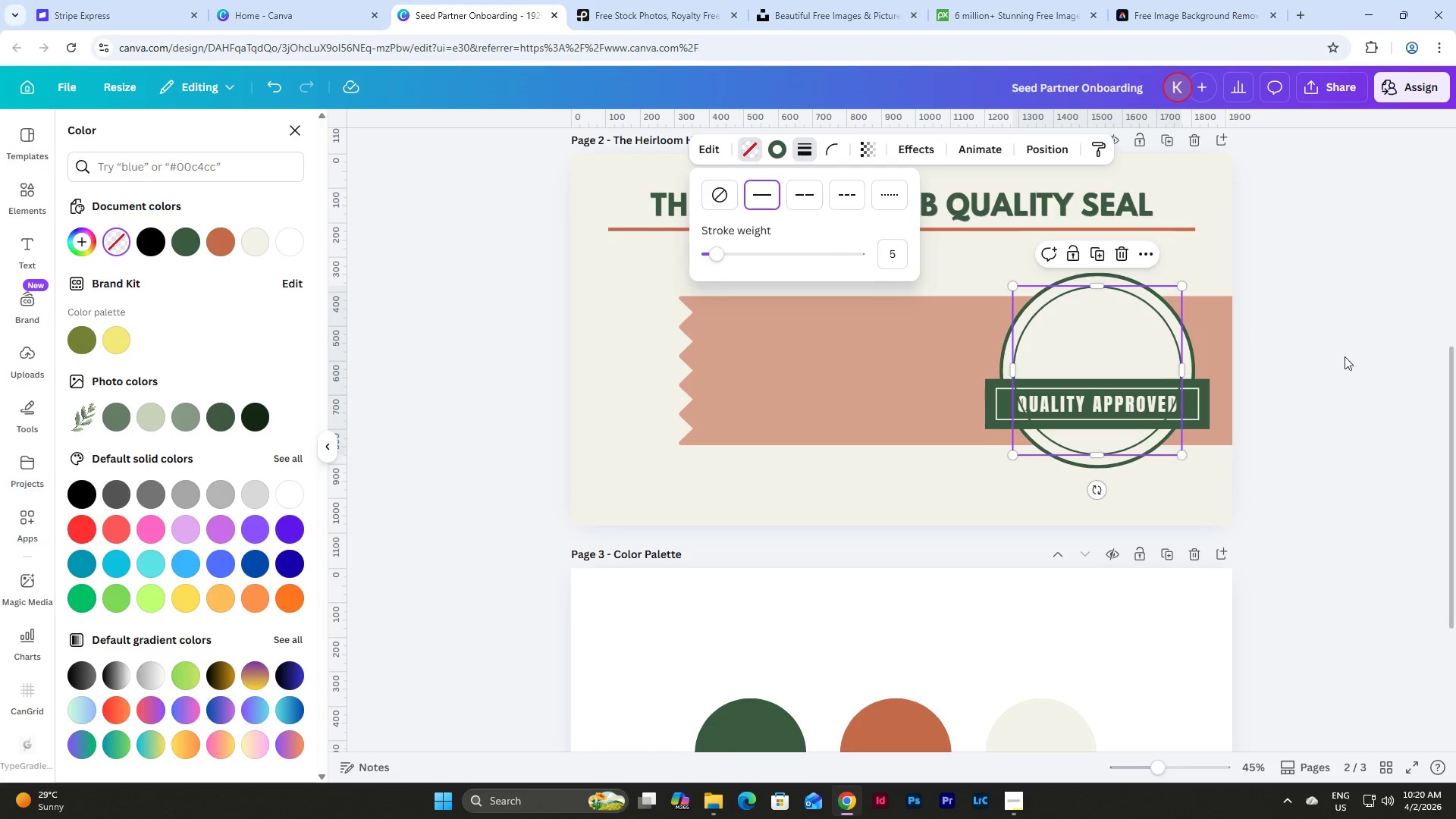 
left_click_drag(start_coordinate=[1183, 455], to_coordinate=[1191, 457])
 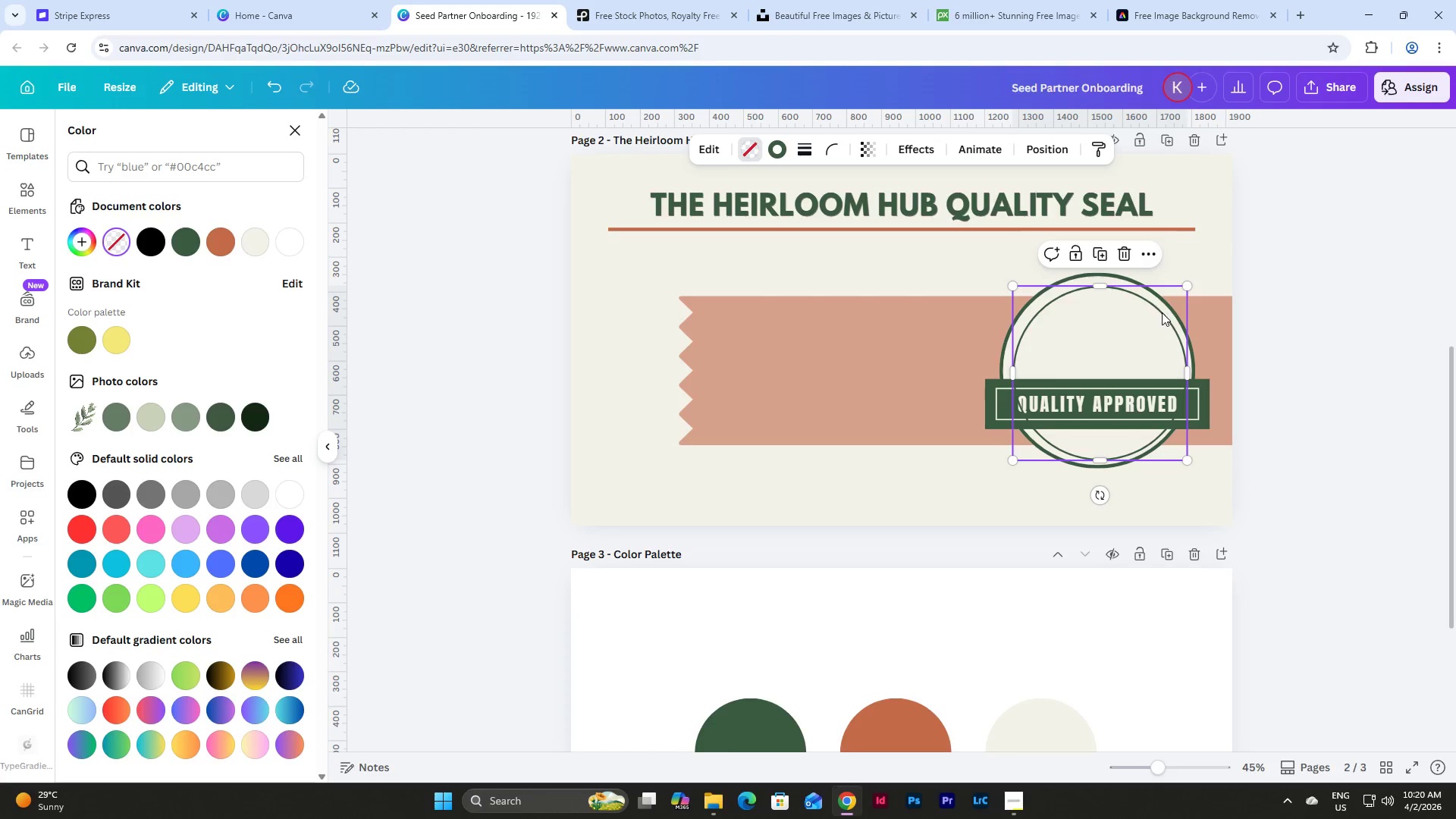 
left_click_drag(start_coordinate=[1162, 312], to_coordinate=[1156, 307])
 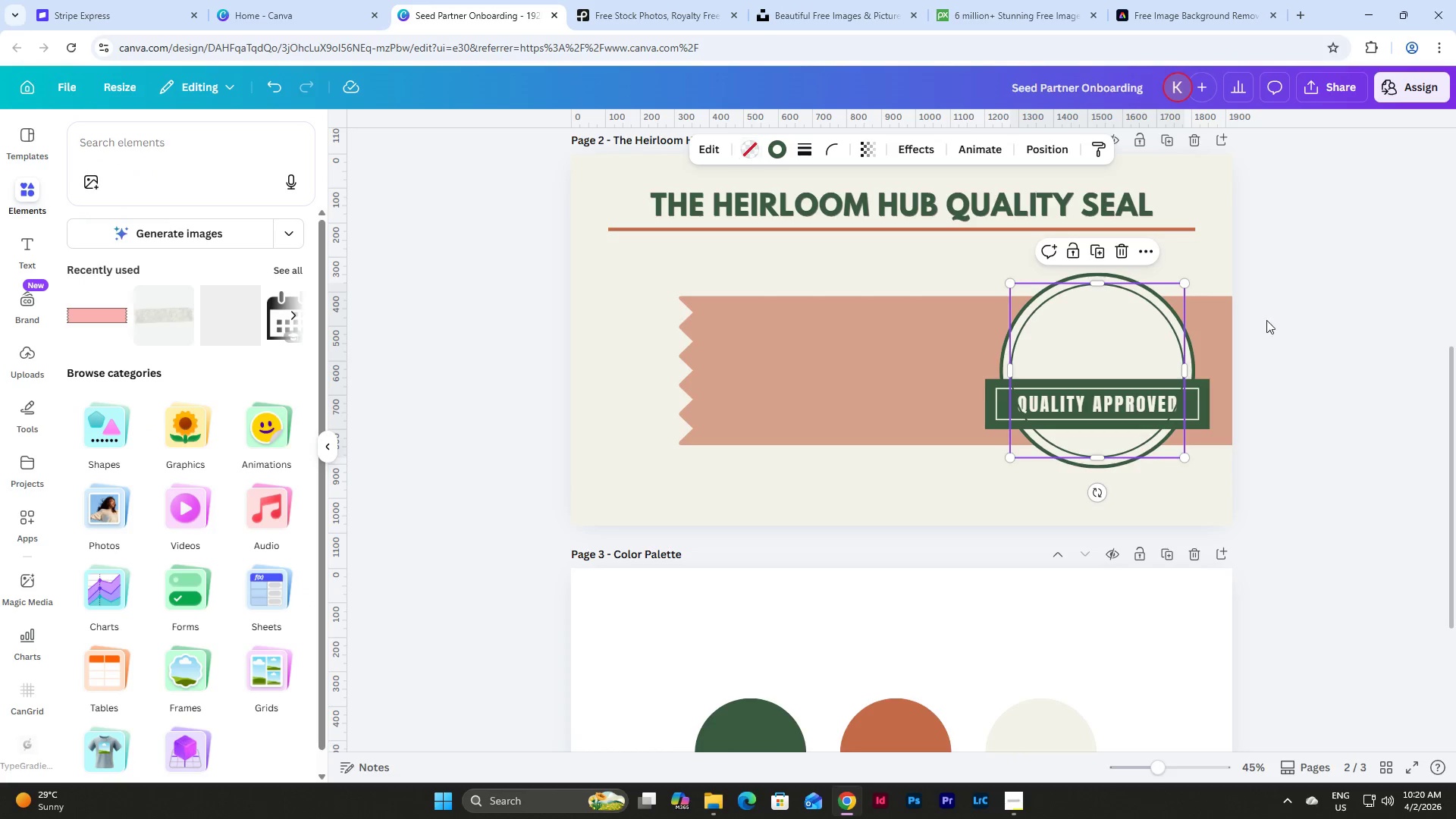 
double_click([1257, 322])
 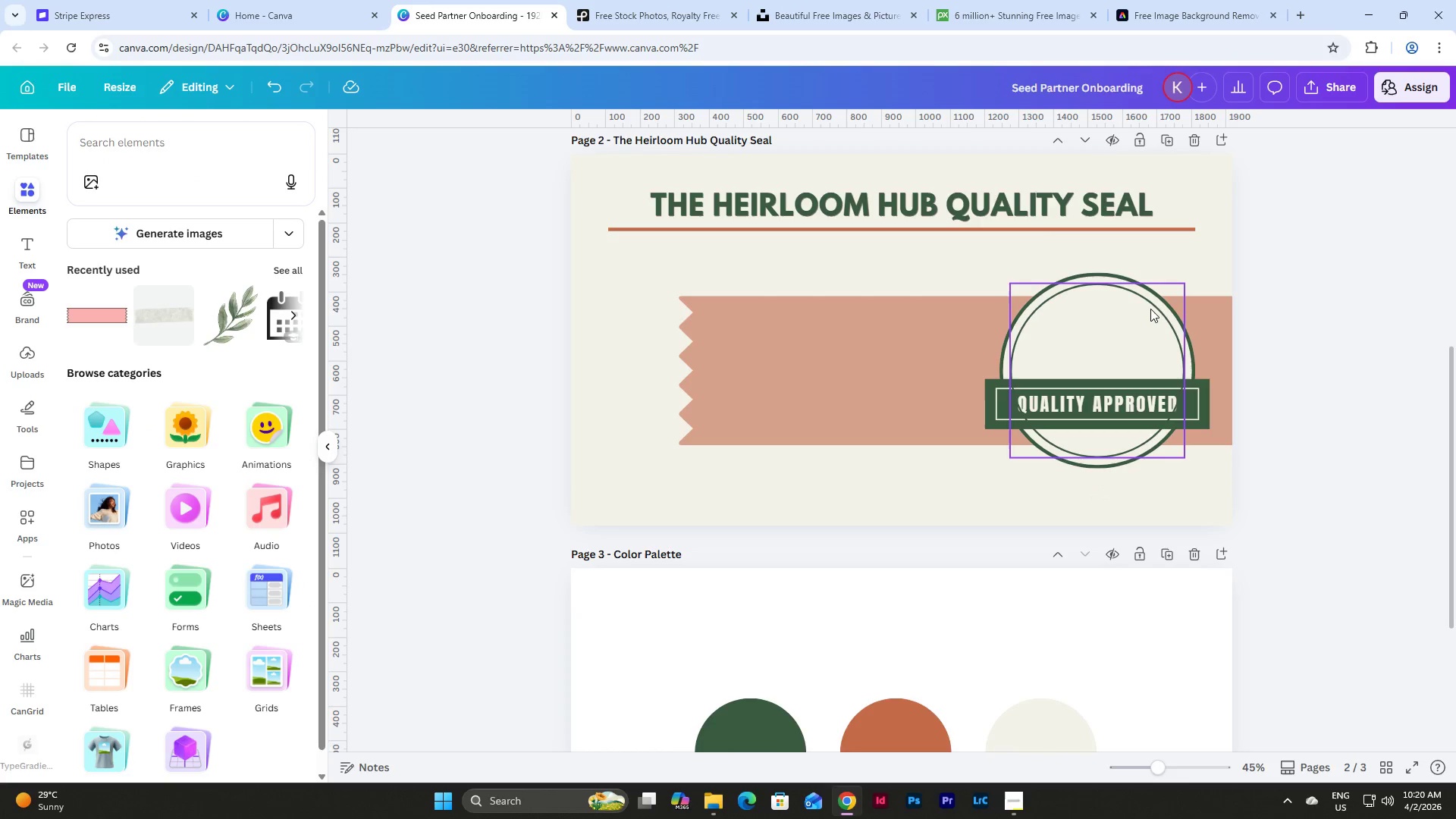 
left_click([1150, 304])
 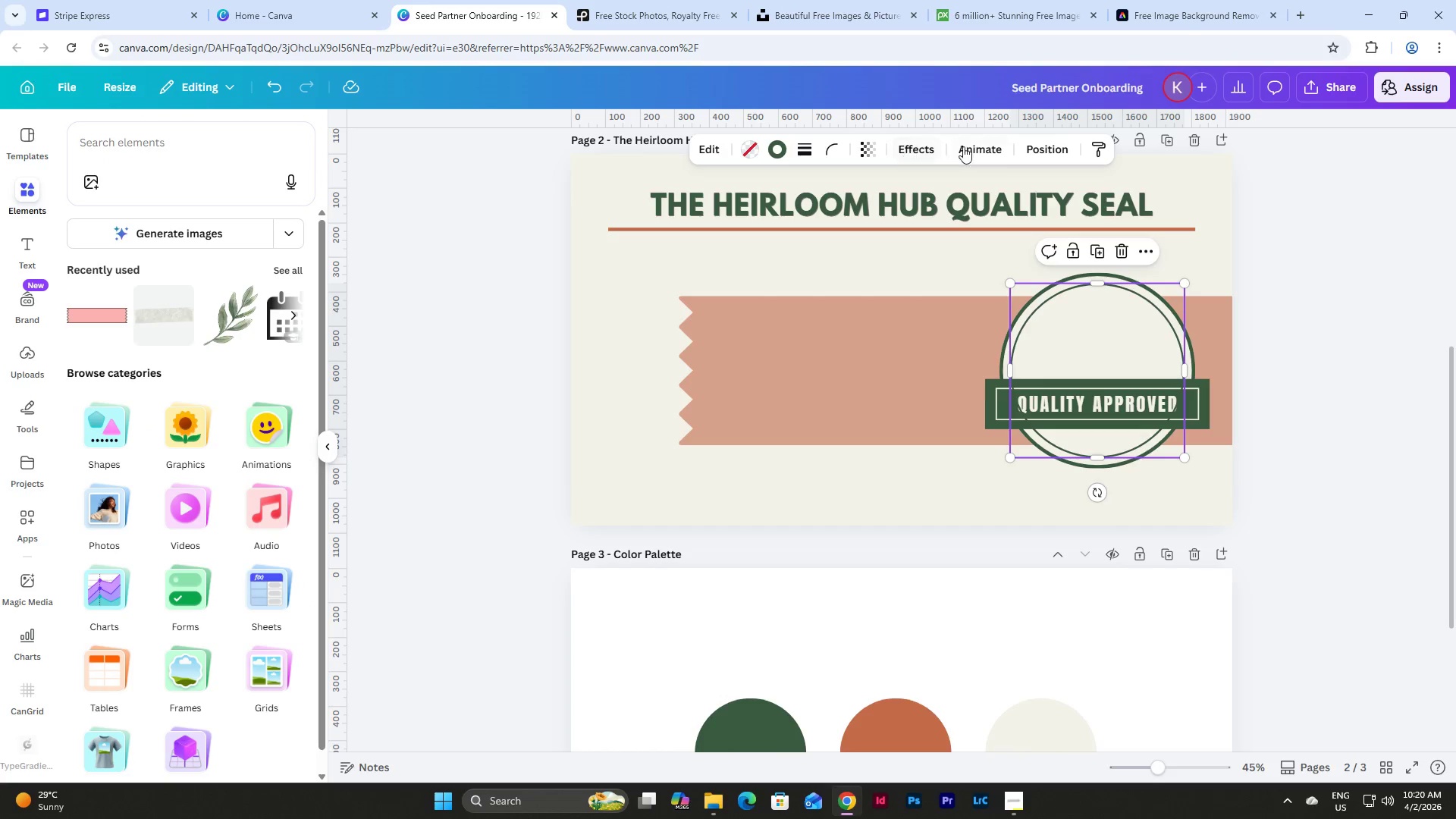 
left_click([1069, 148])
 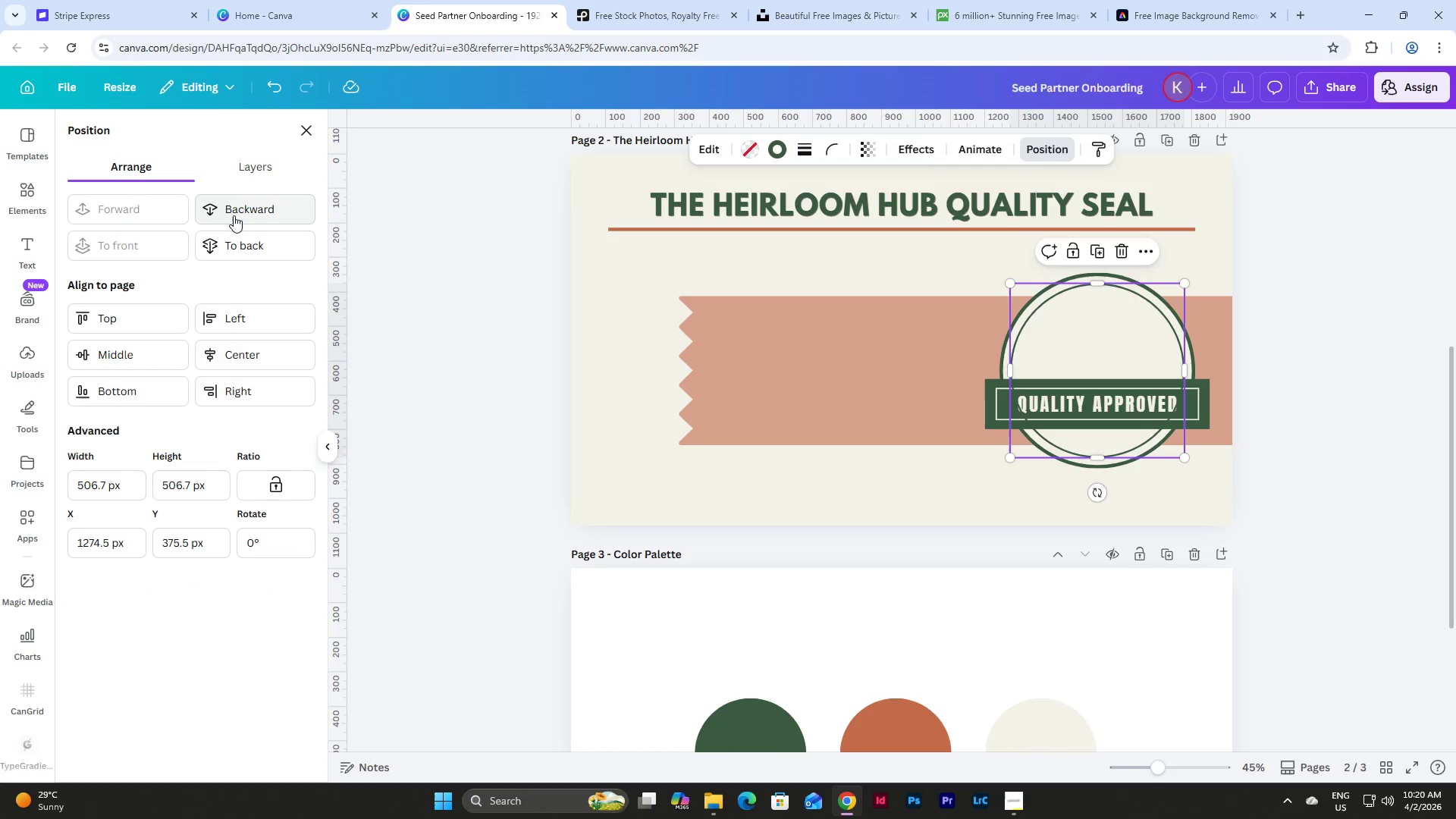 
left_click([234, 215])
 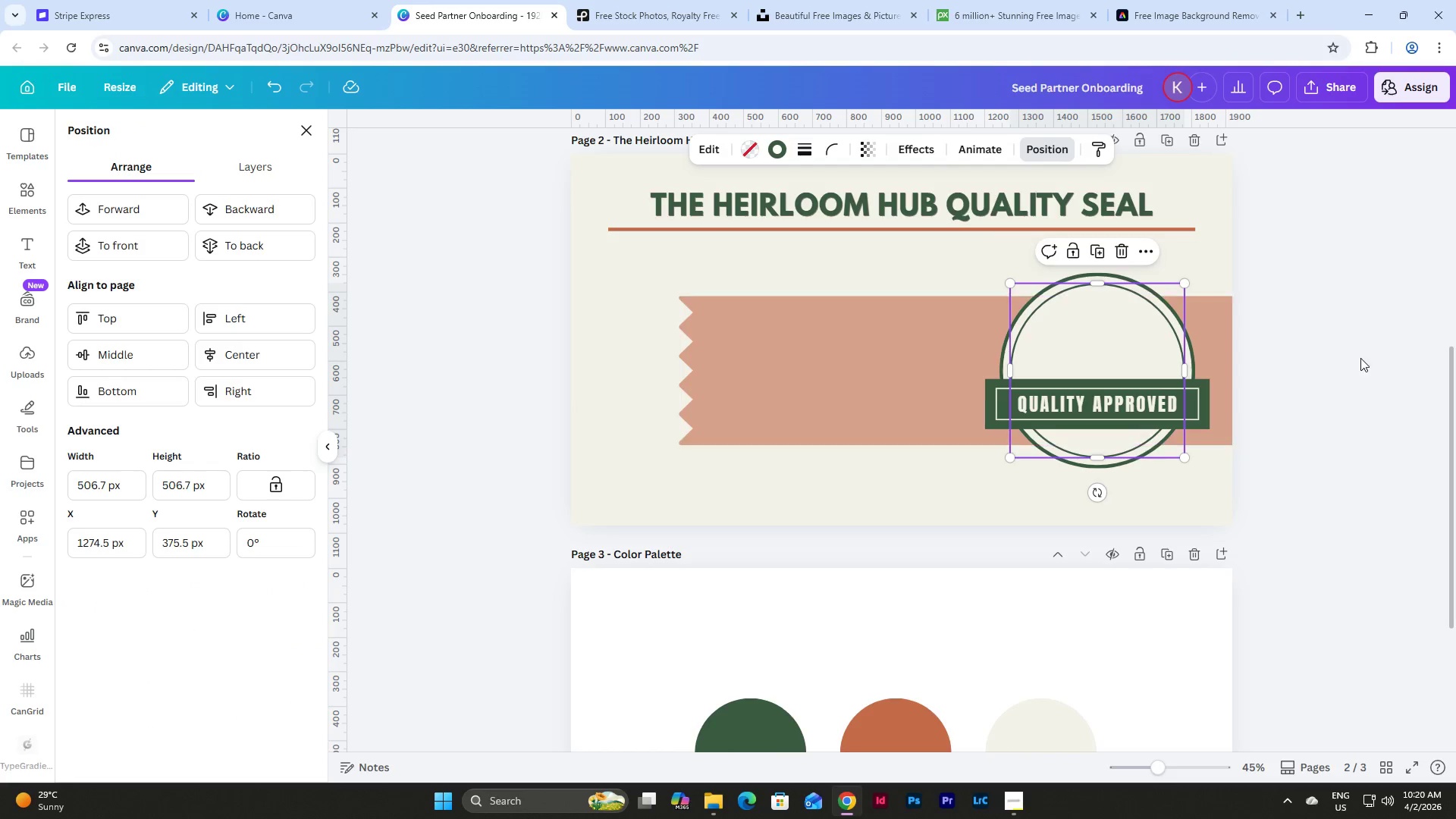 
double_click([1360, 358])
 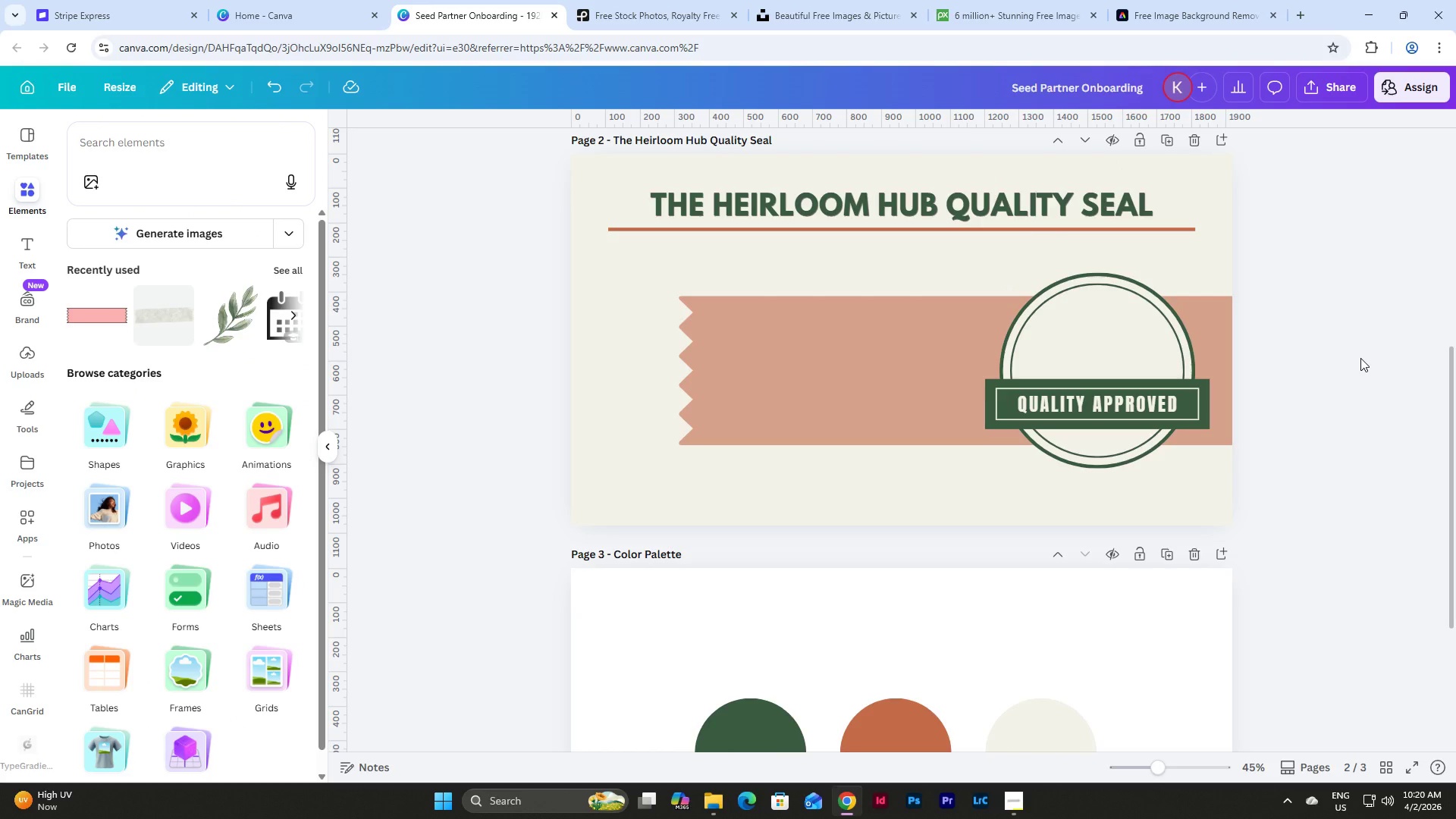 
left_click([196, 148])
 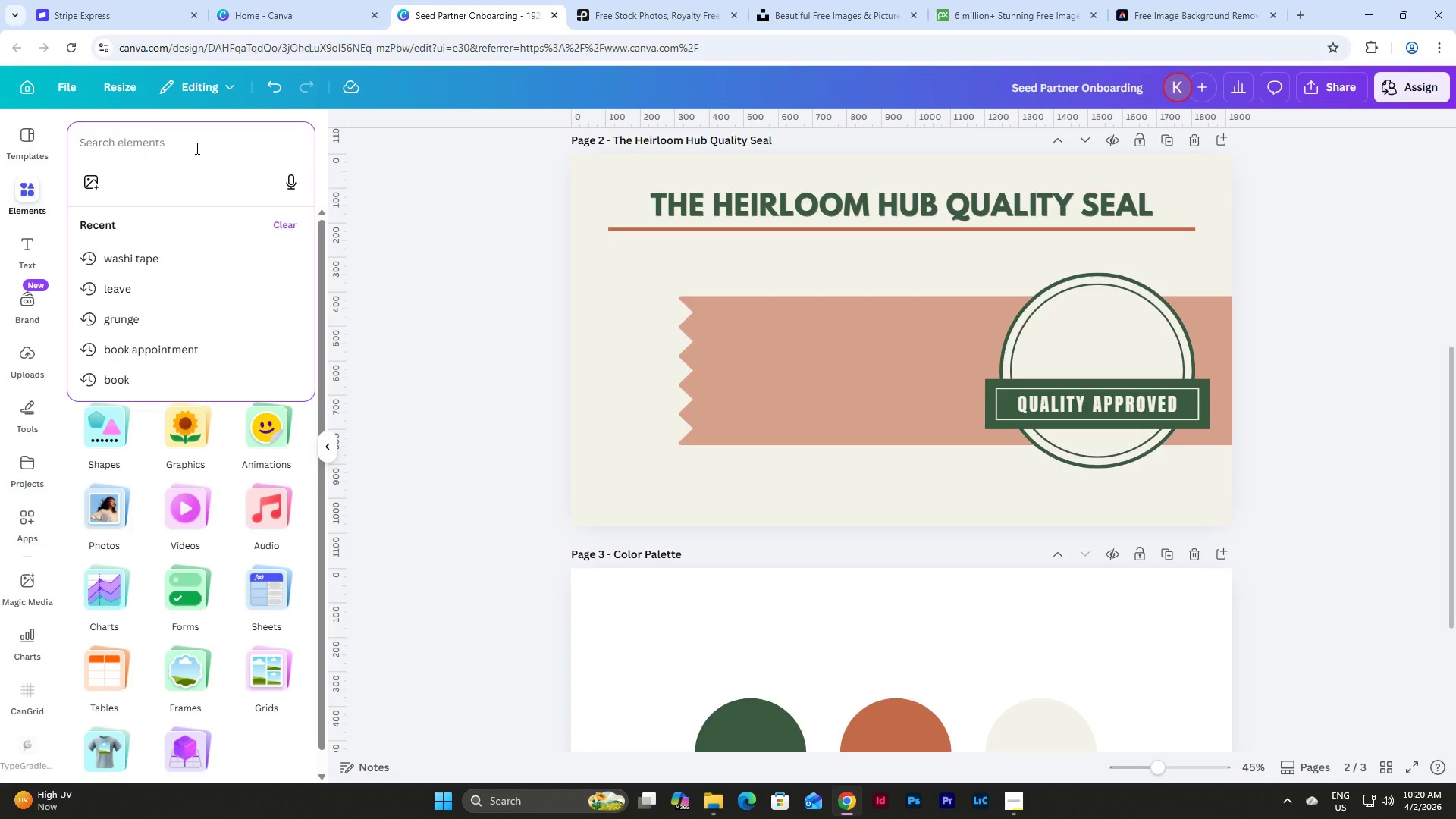 
type(leaves)
 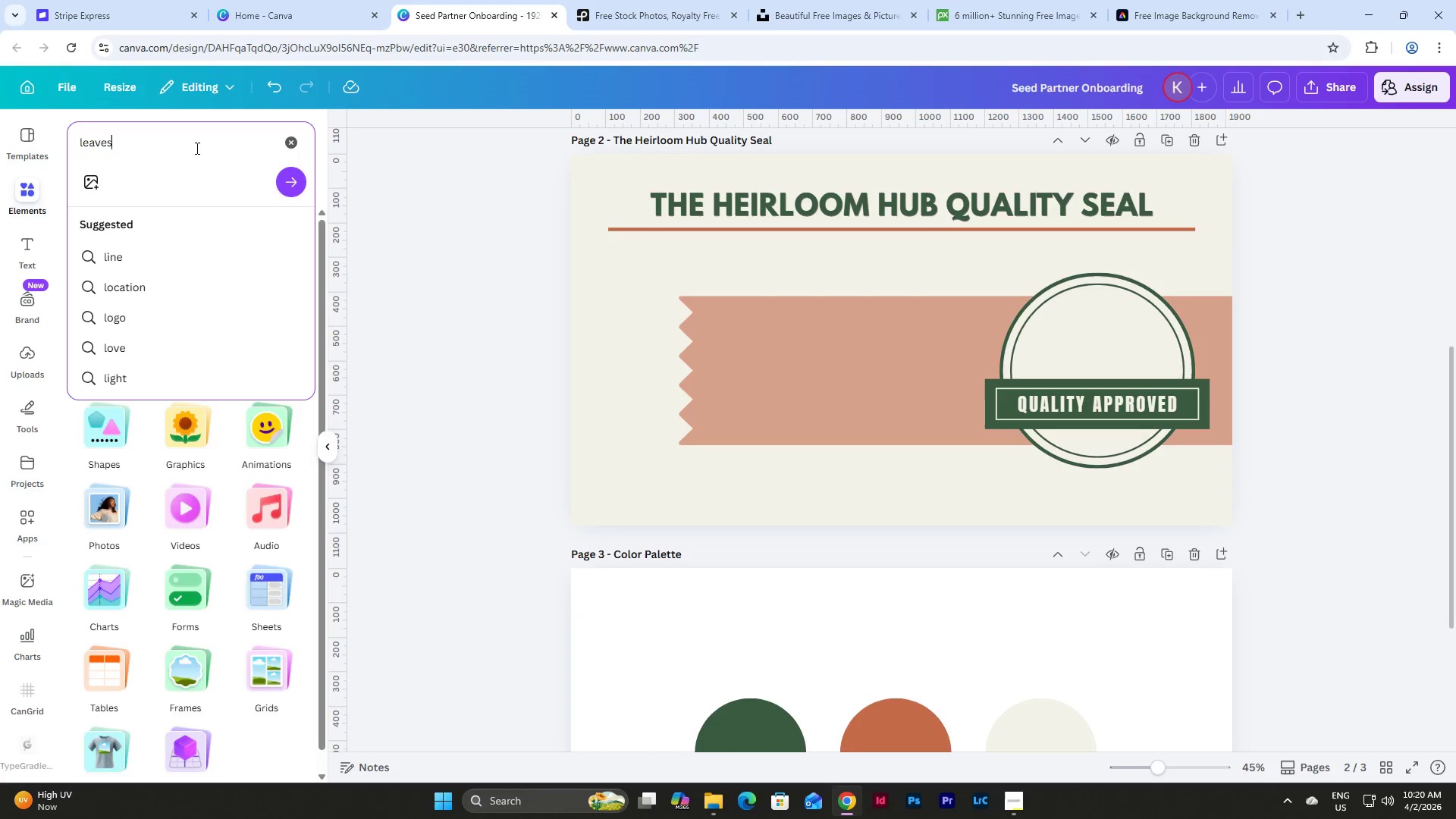 
key(Enter)
 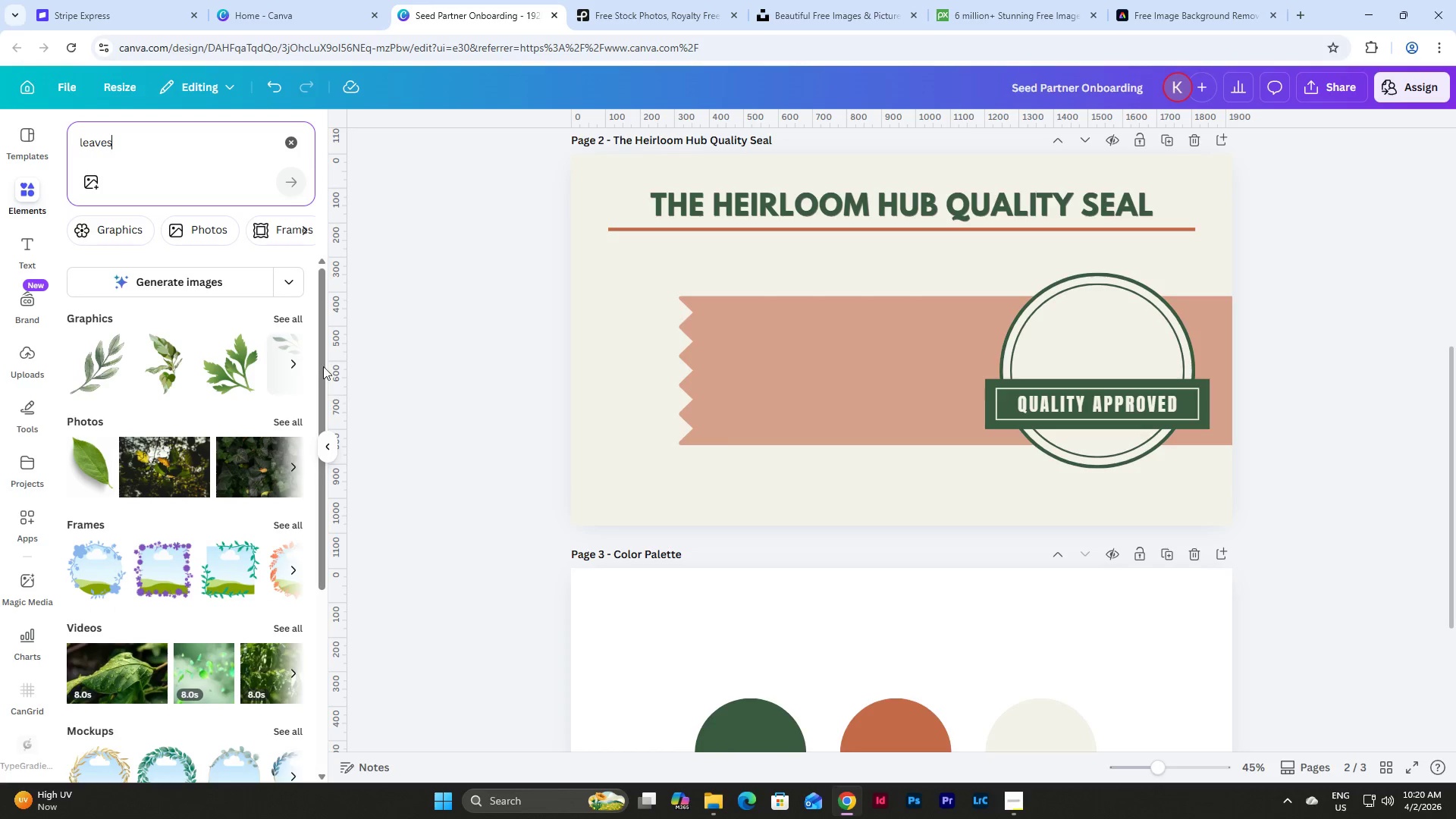 
left_click([294, 321])
 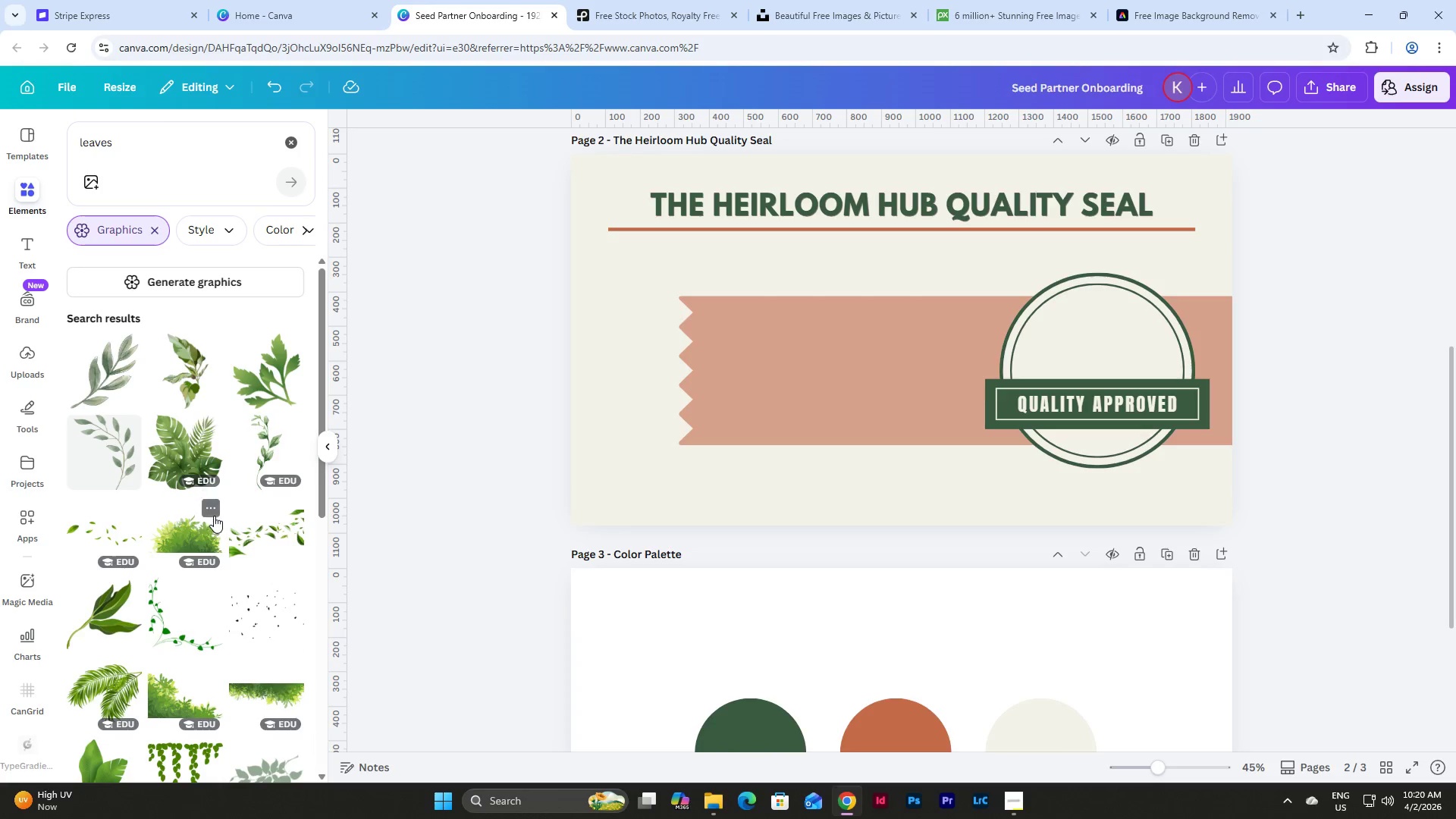 
scroll: coordinate [237, 419], scroll_direction: down, amount: 5.0
 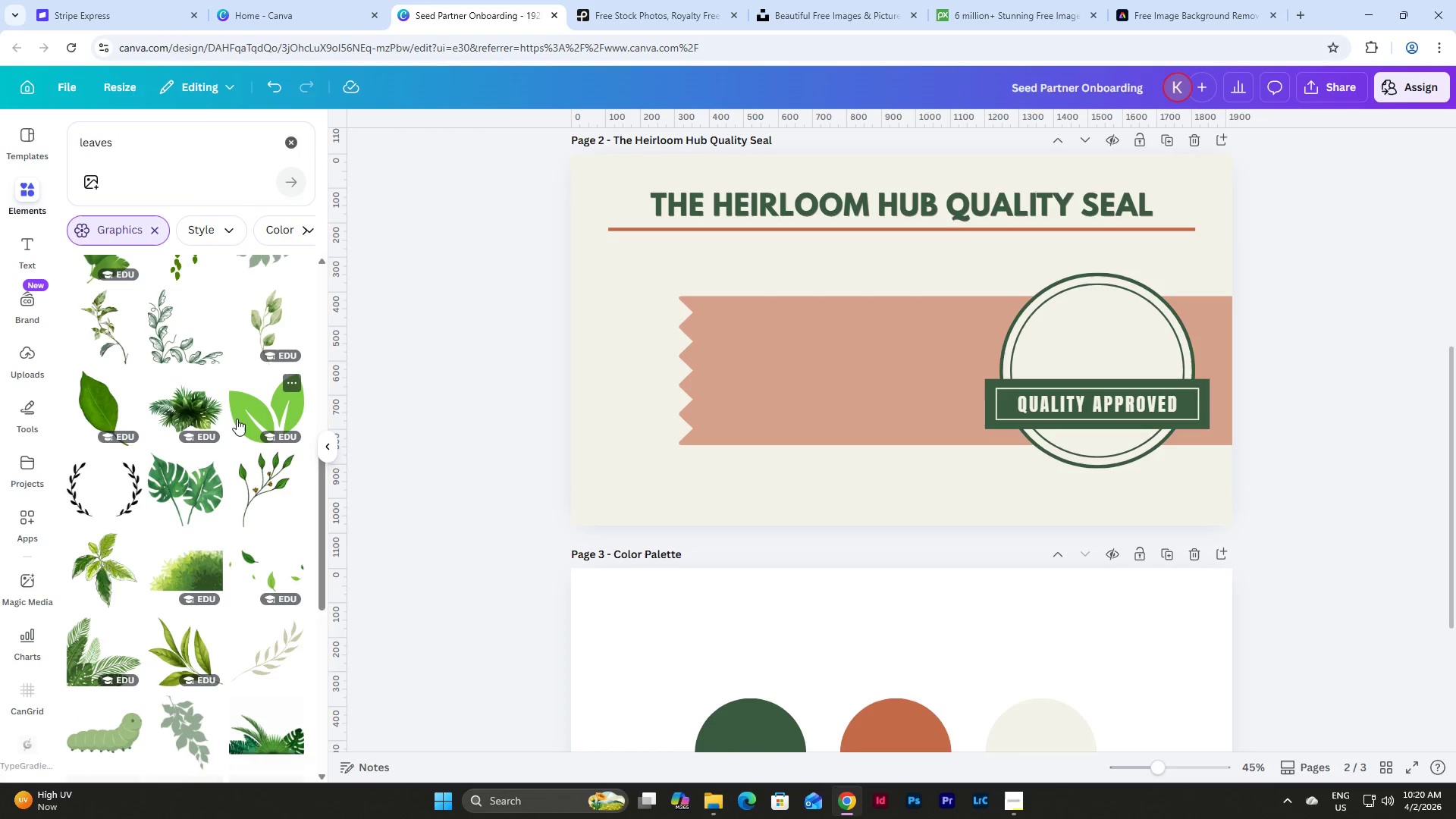 
left_click([246, 406])
 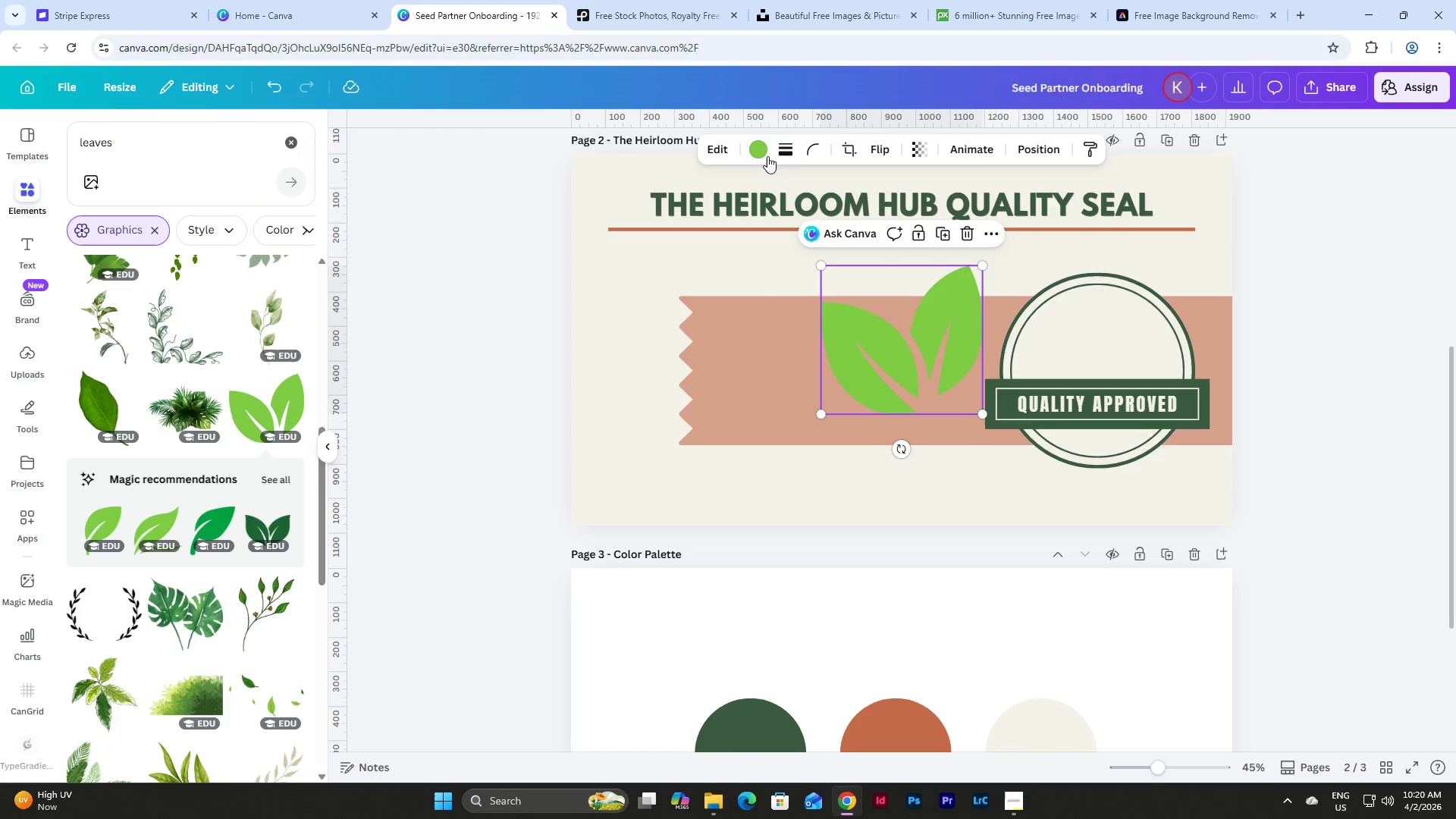 
left_click([745, 149])
 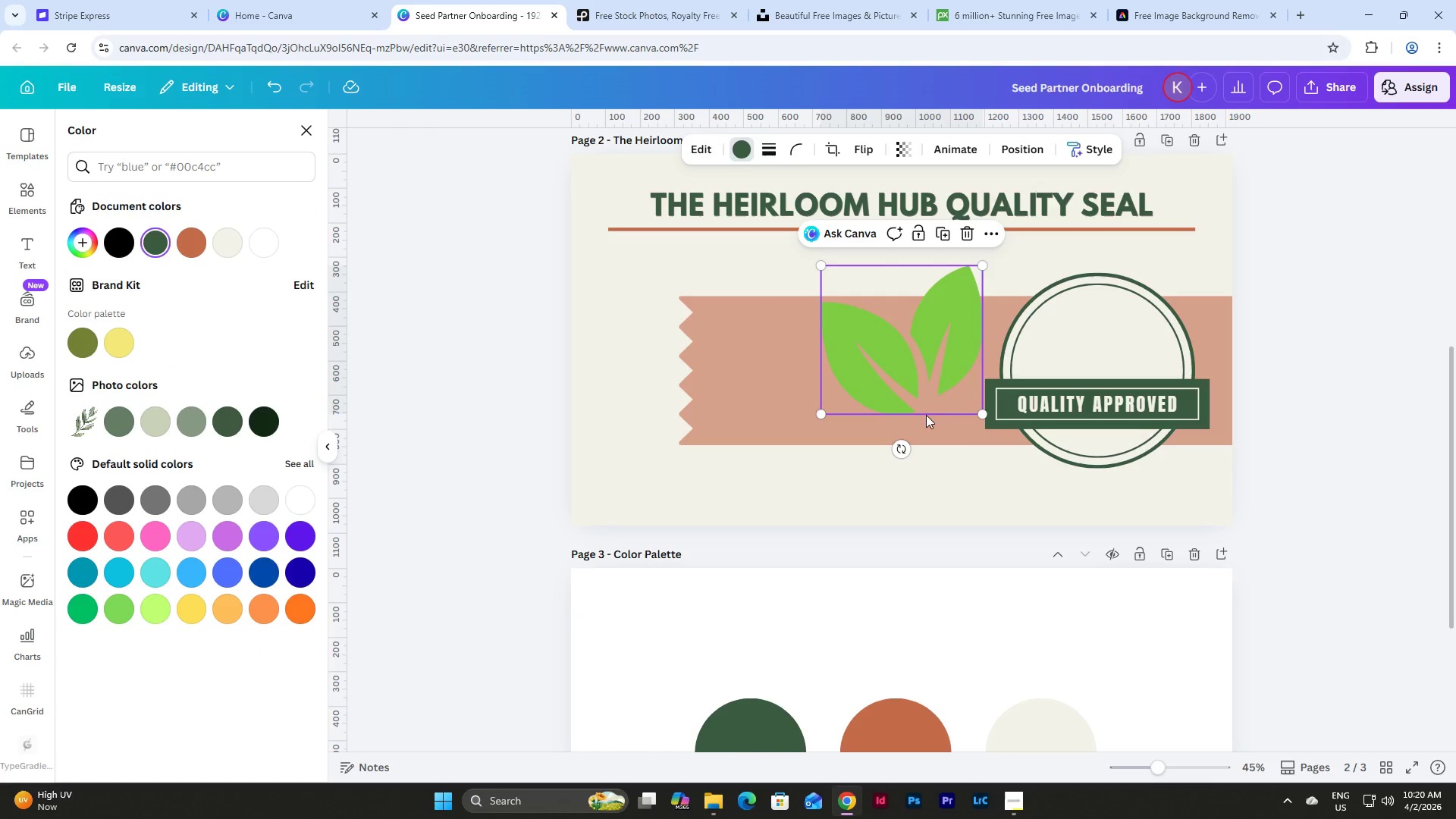 
left_click_drag(start_coordinate=[908, 349], to_coordinate=[1093, 325])
 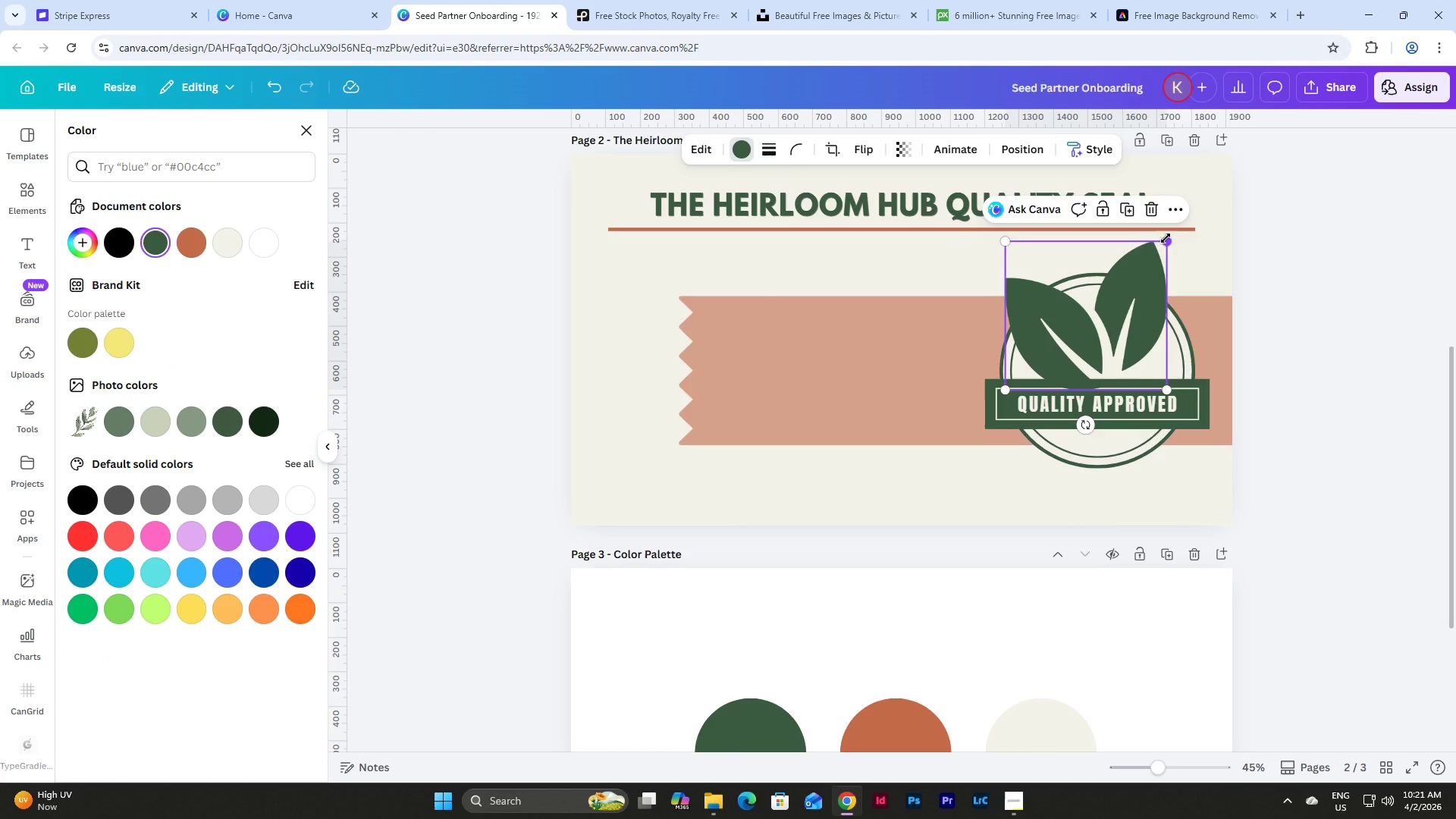 
left_click_drag(start_coordinate=[1166, 238], to_coordinate=[1112, 365])
 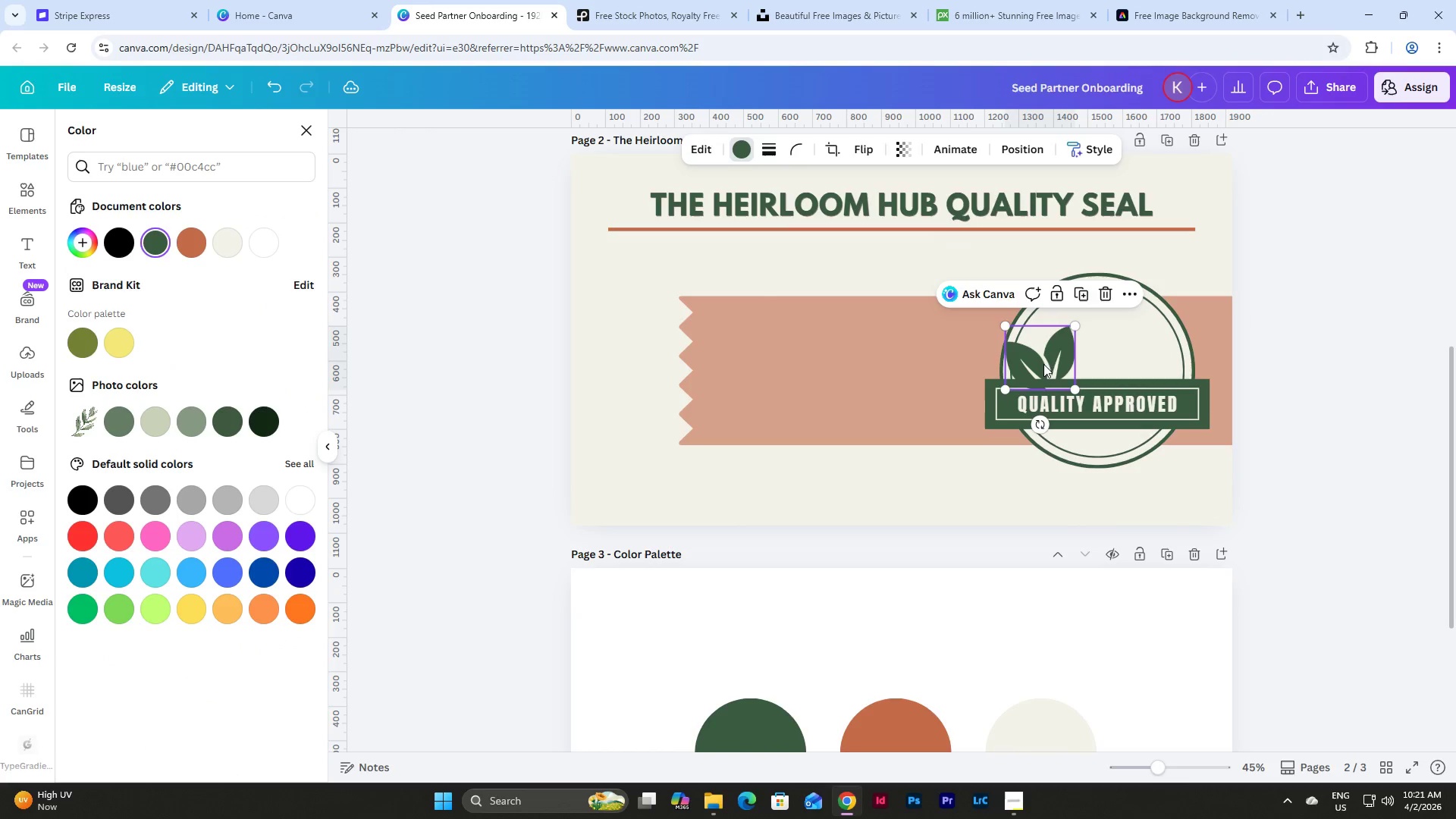 
left_click_drag(start_coordinate=[1042, 363], to_coordinate=[1098, 353])
 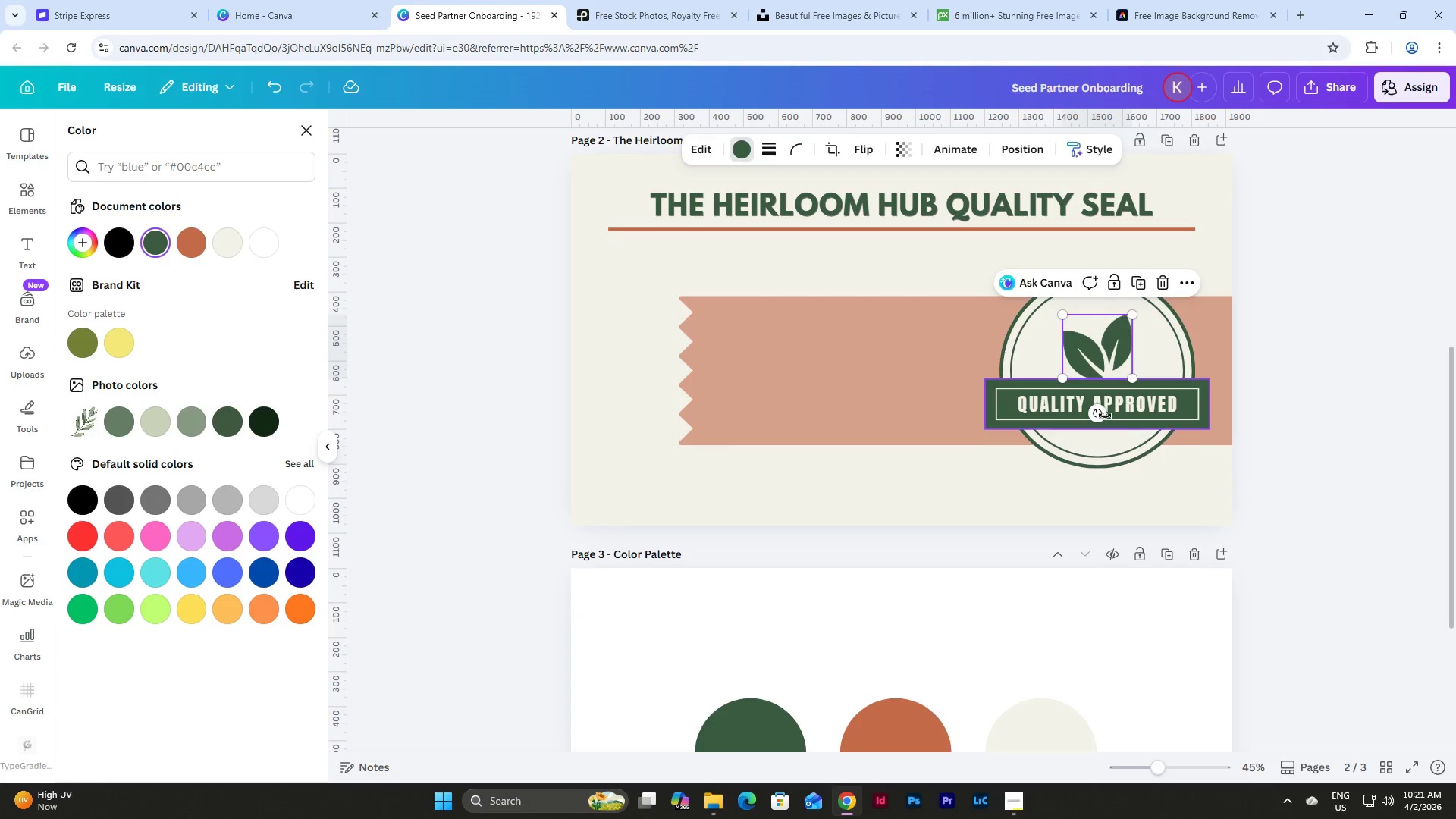 
left_click_drag(start_coordinate=[1102, 416], to_coordinate=[1075, 416])
 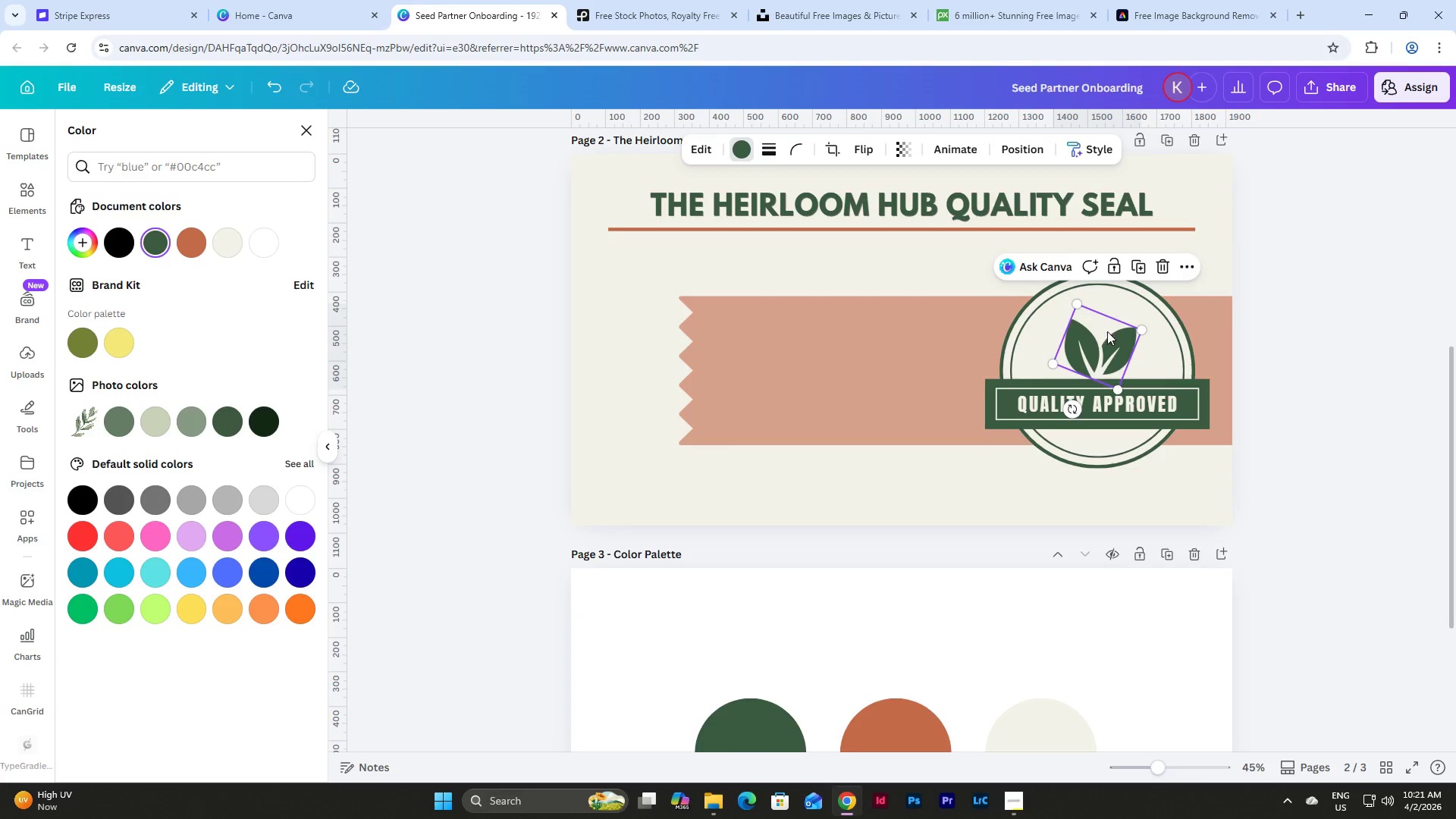 
left_click_drag(start_coordinate=[1110, 339], to_coordinate=[1112, 357])
 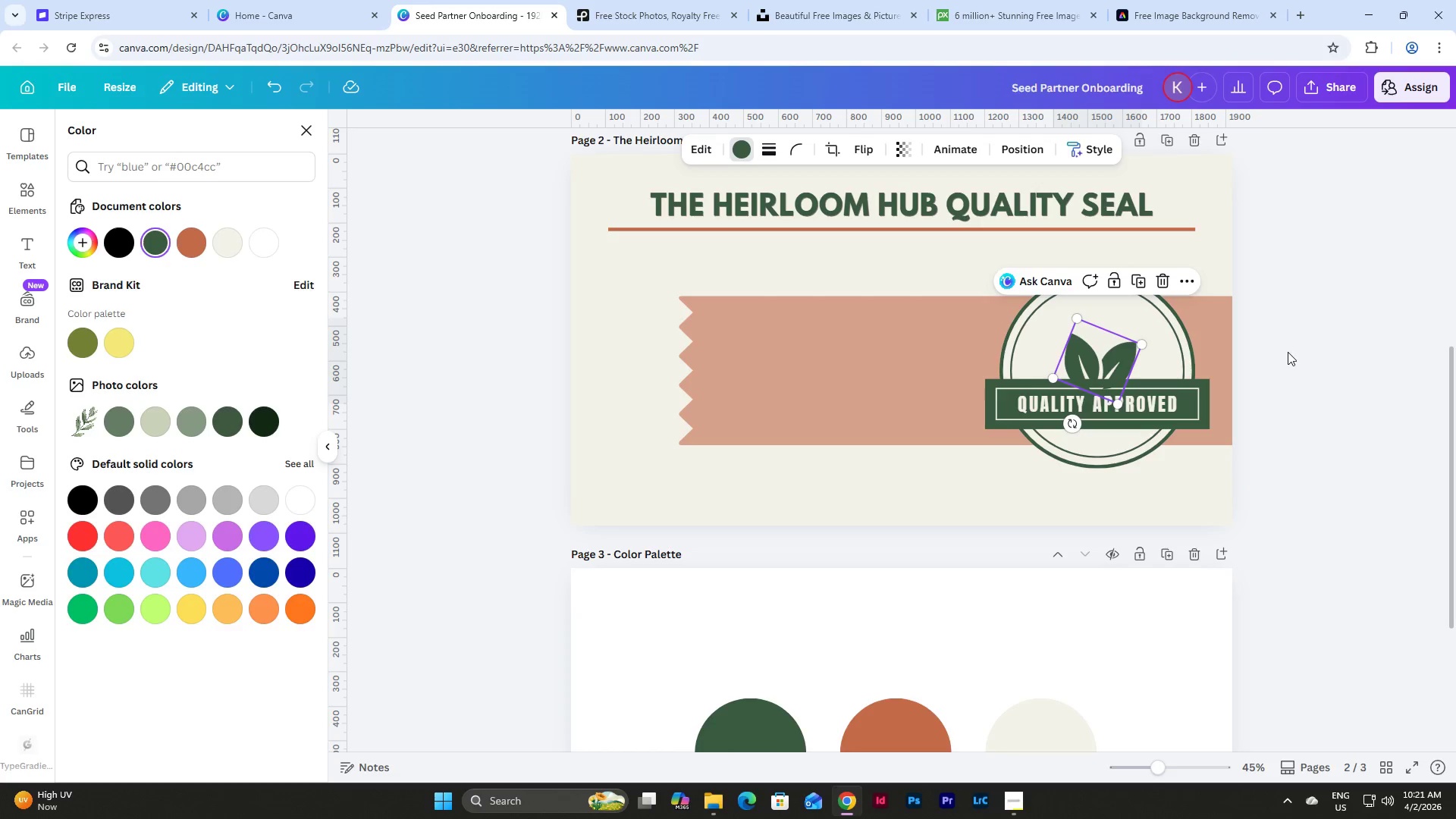 
left_click([1288, 350])
 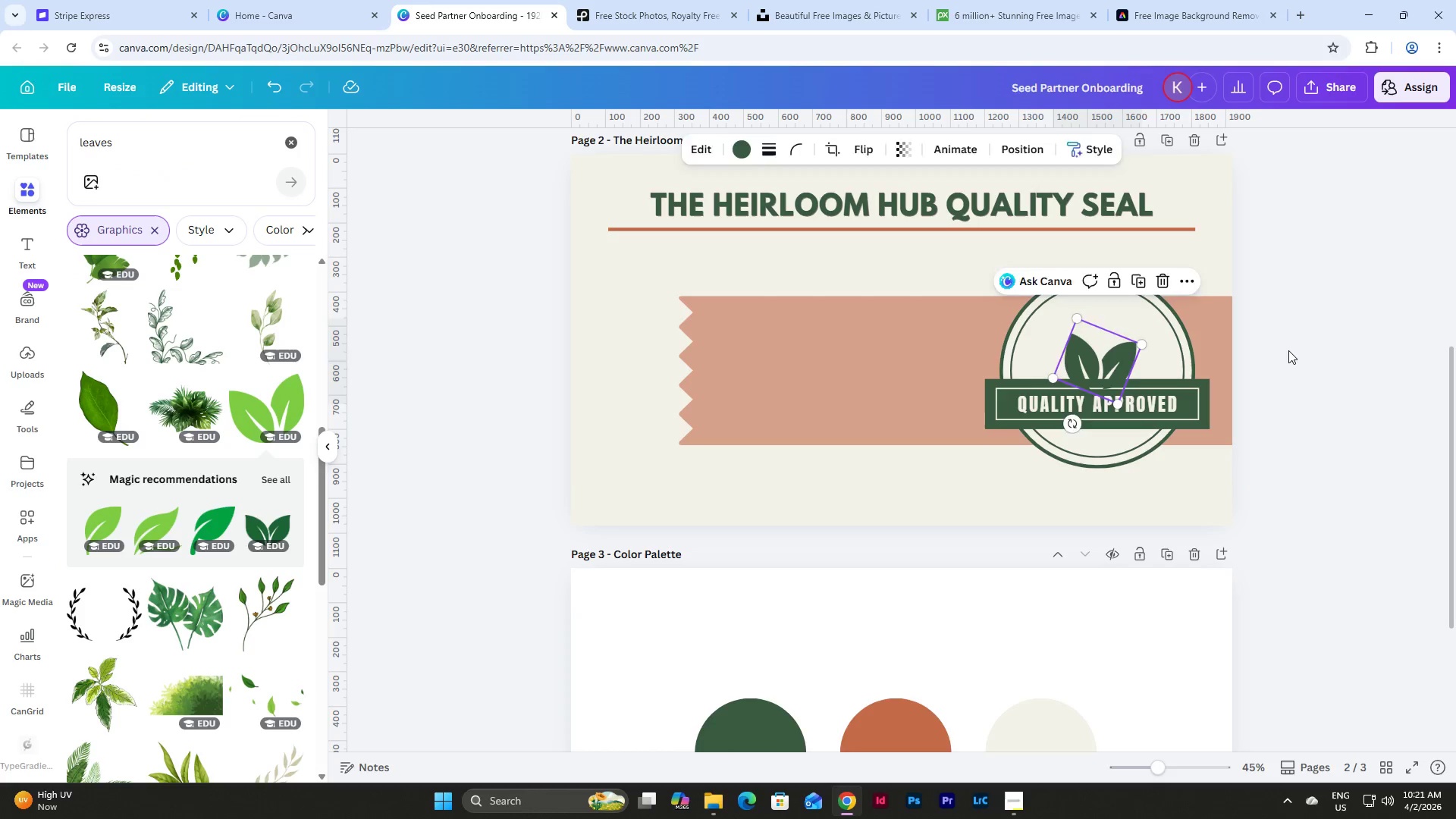 
left_click([1288, 350])
 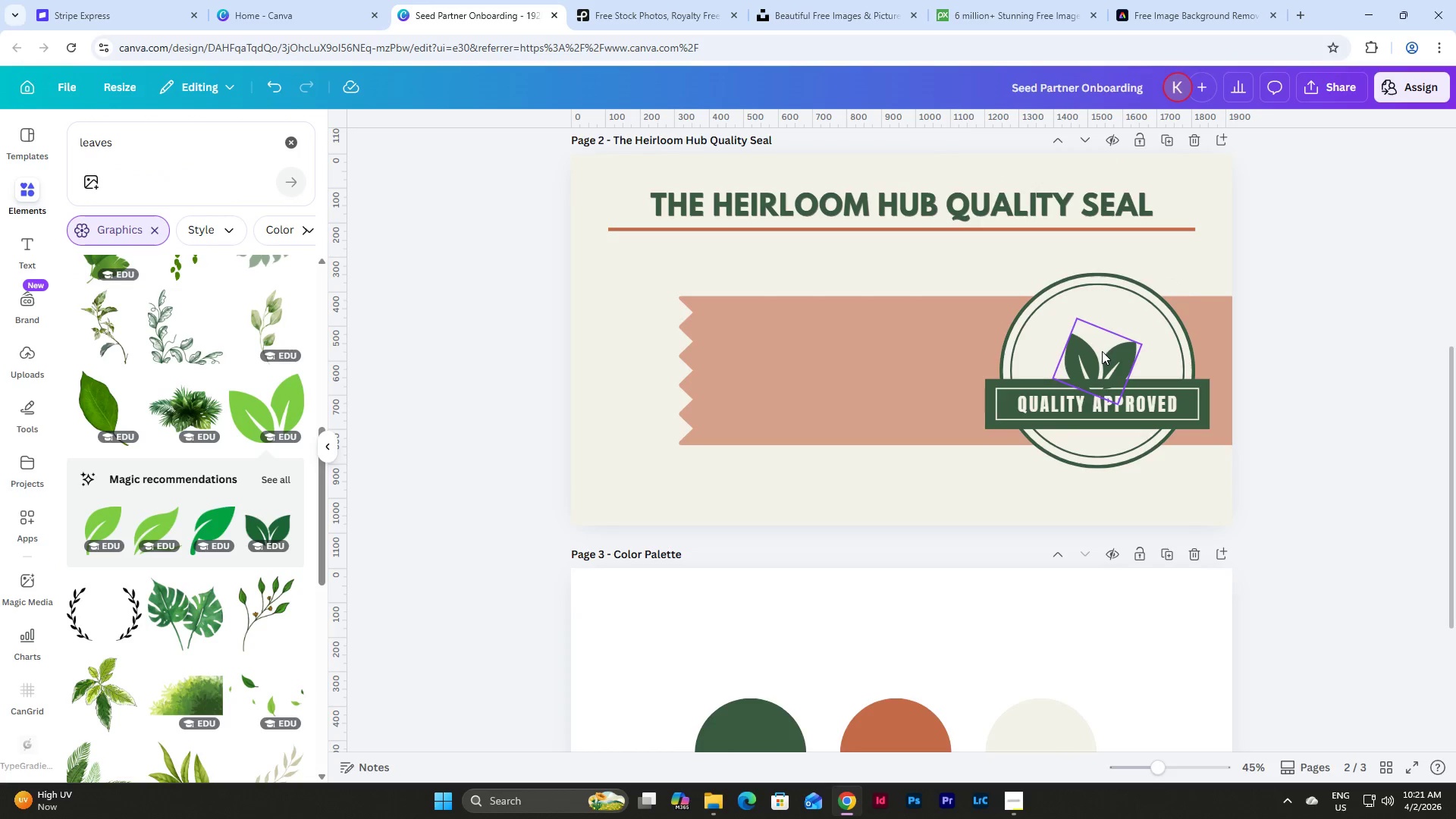 
left_click([1102, 351])
 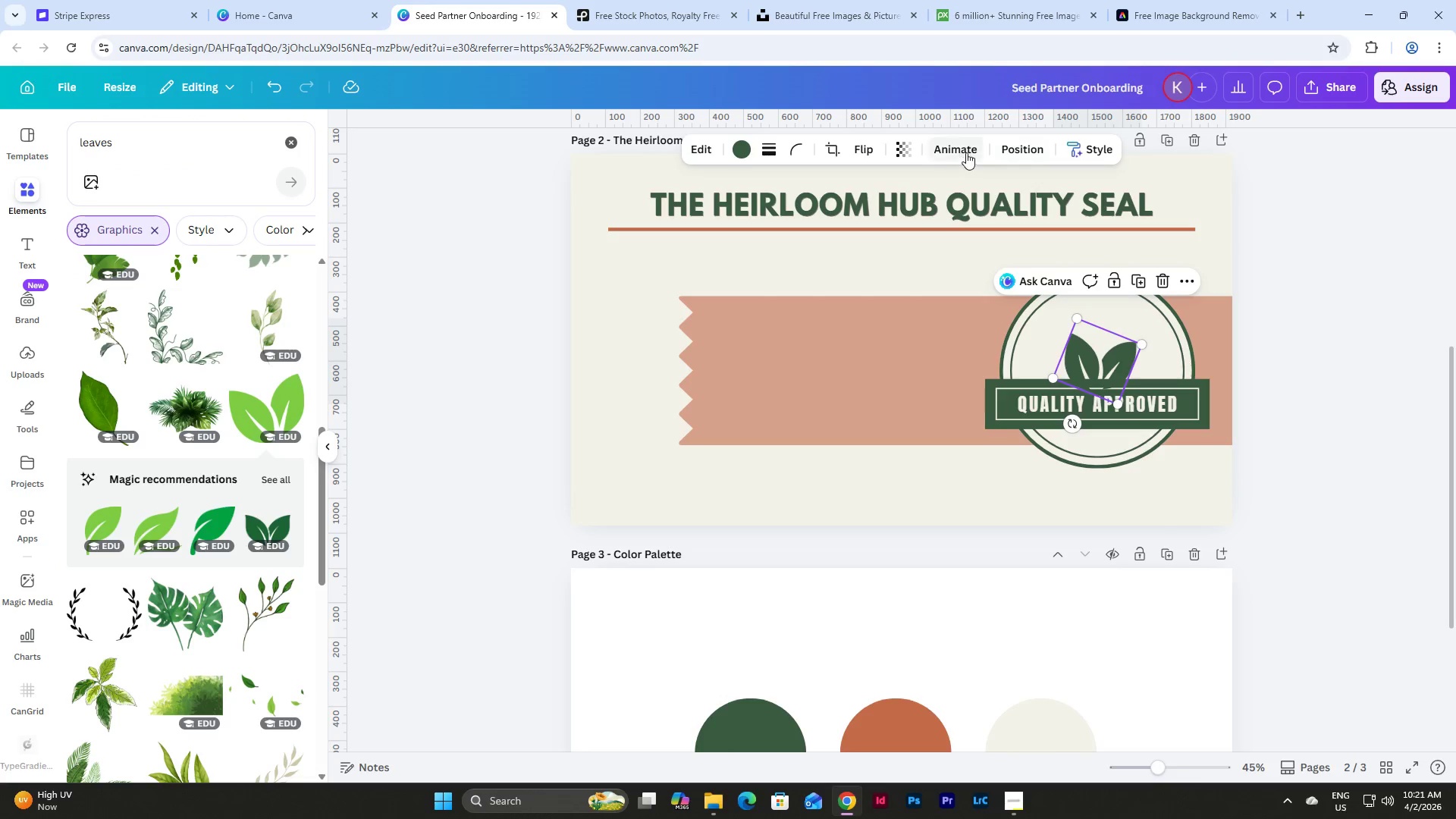 
left_click([1023, 149])
 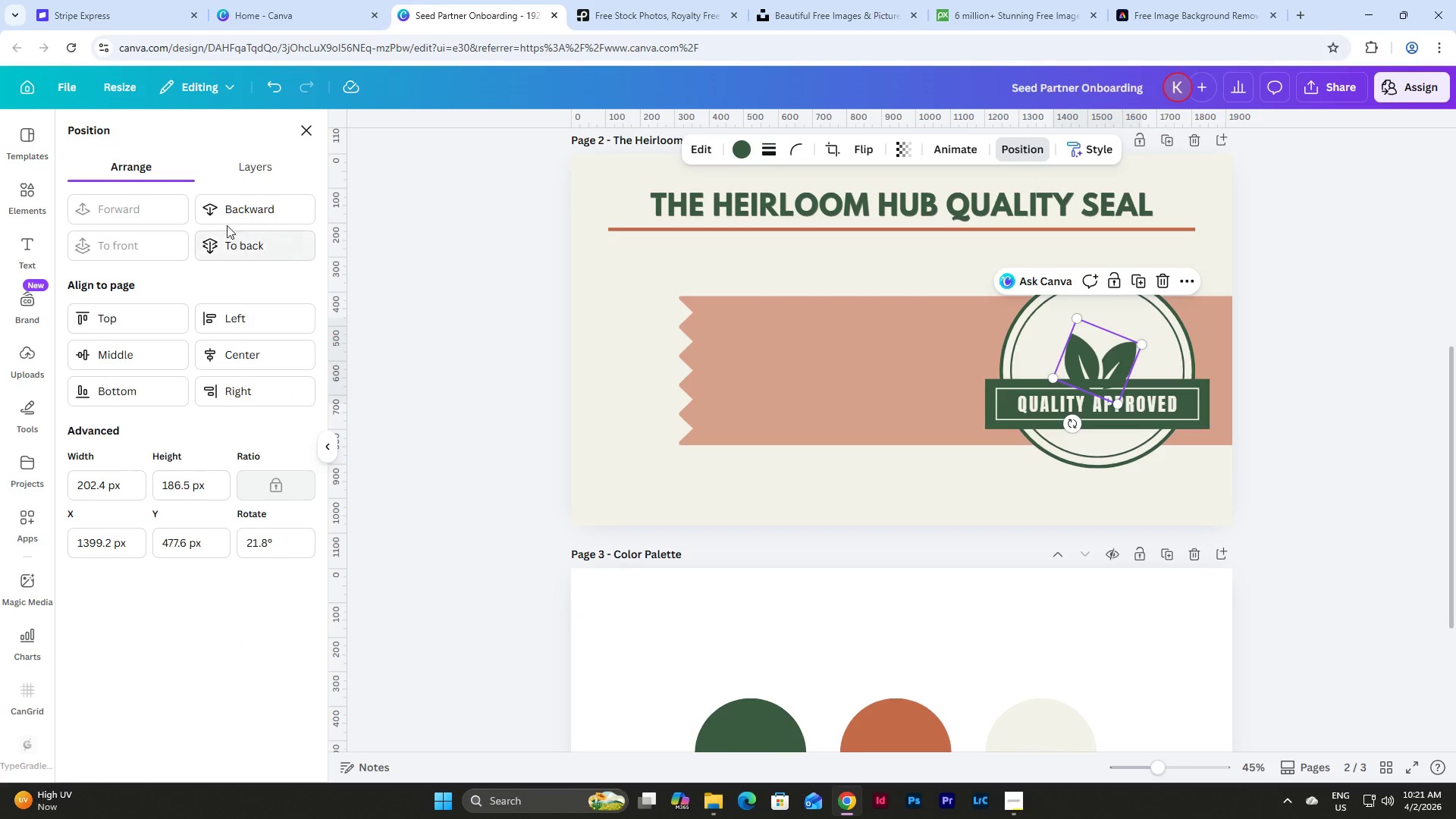 
left_click([231, 205])
 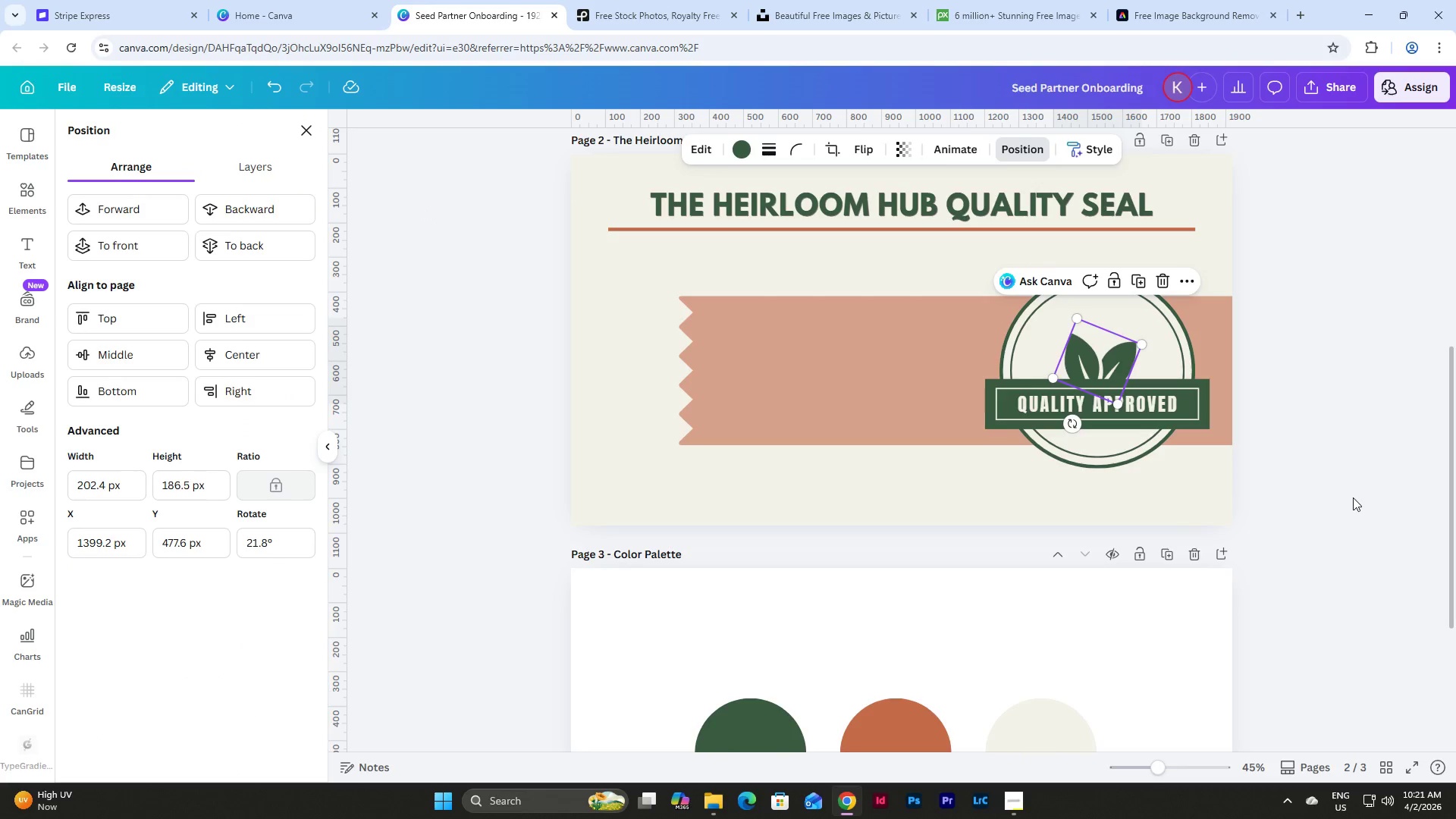 
double_click([1355, 497])
 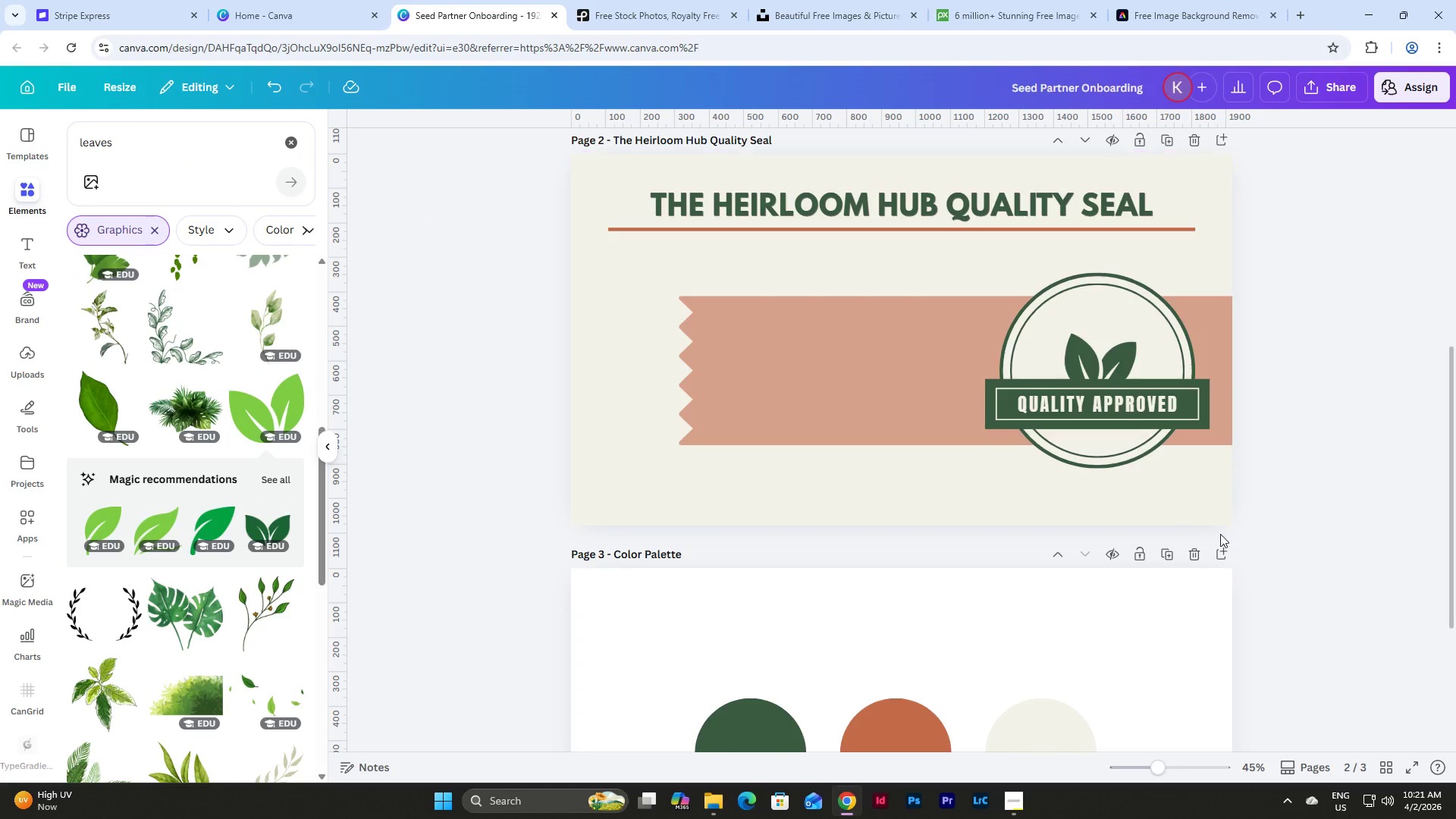 
left_click([1282, 388])
 